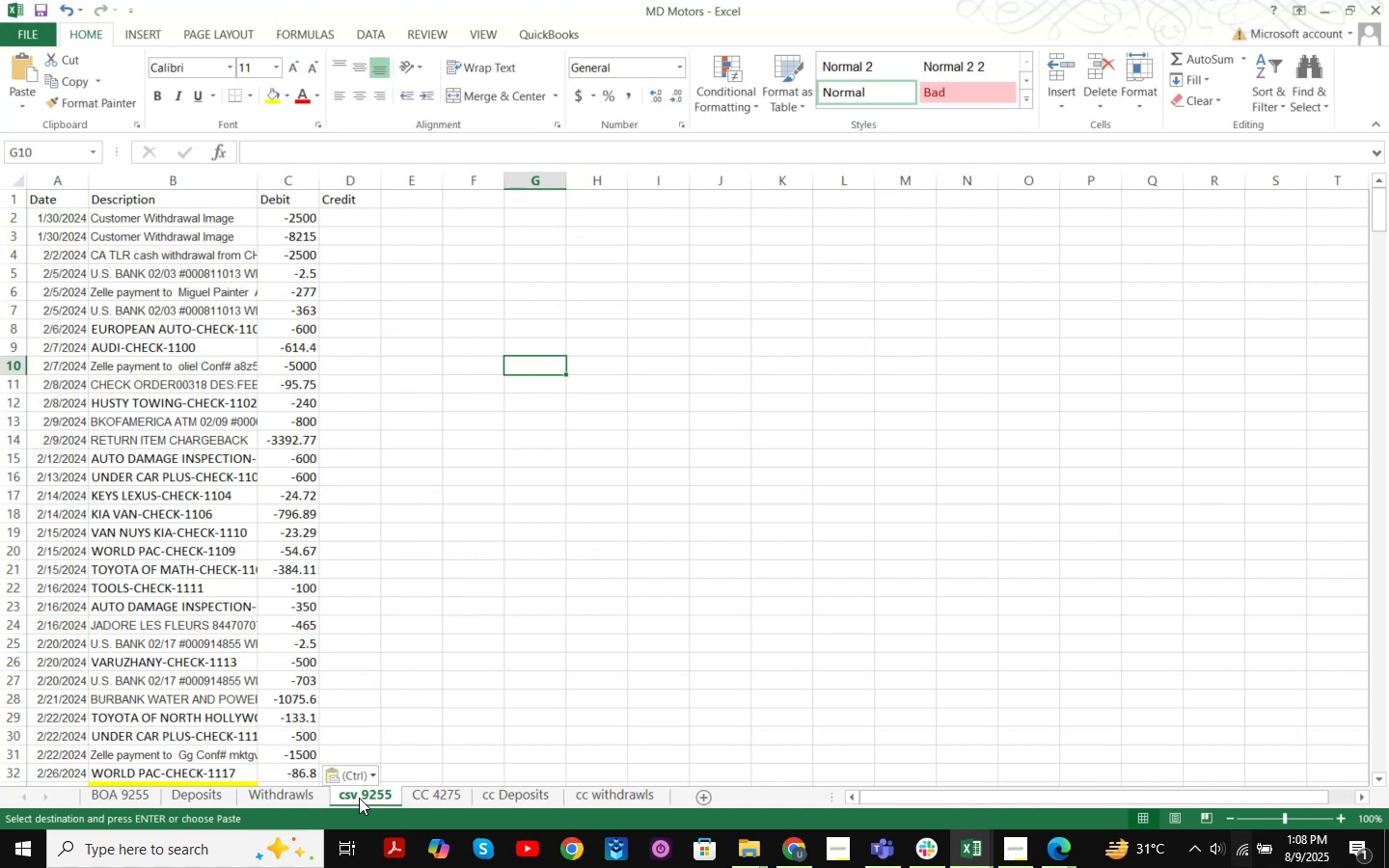 
left_click([308, 220])
 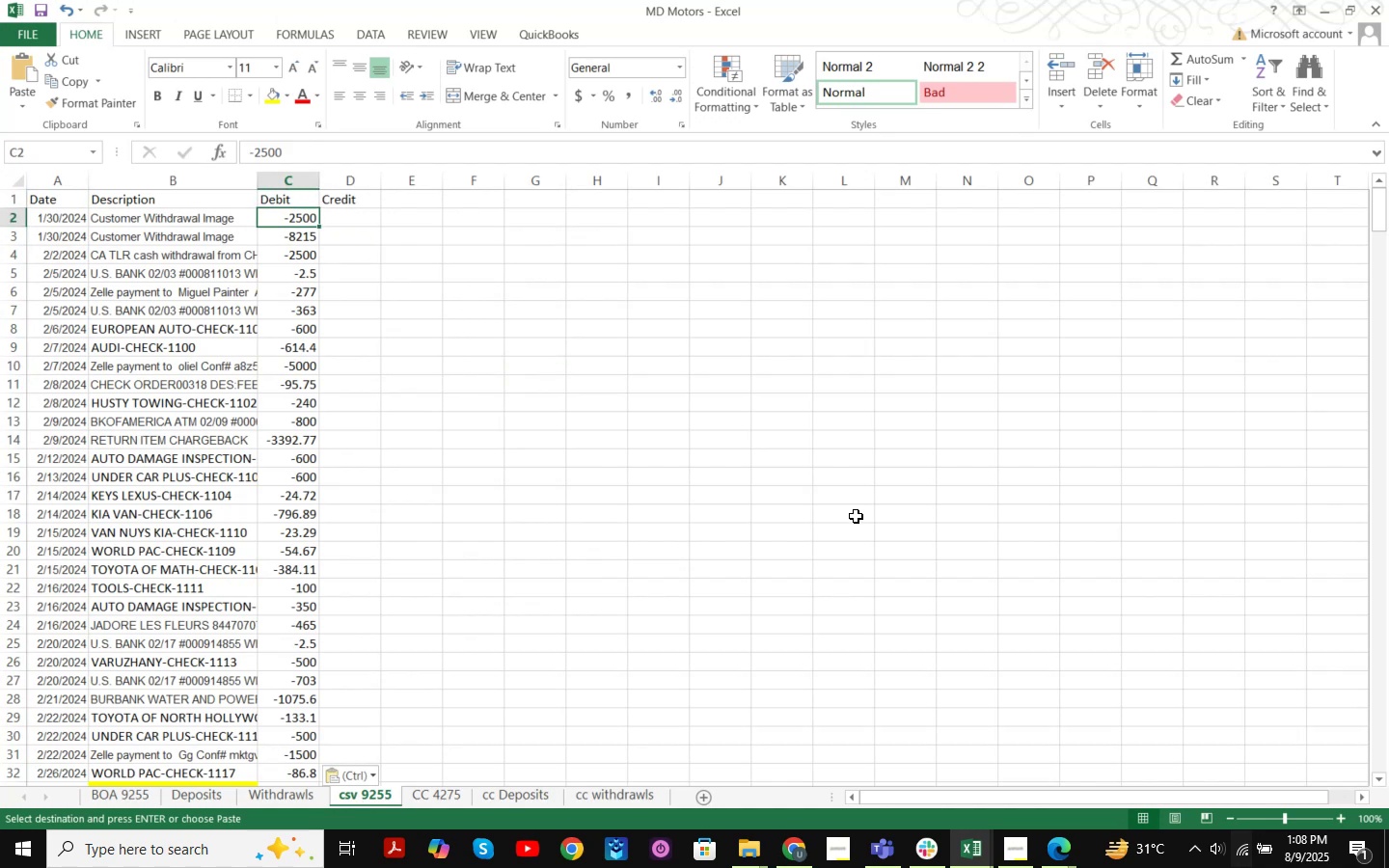 
key(Control+Shift+ArrowDown)
 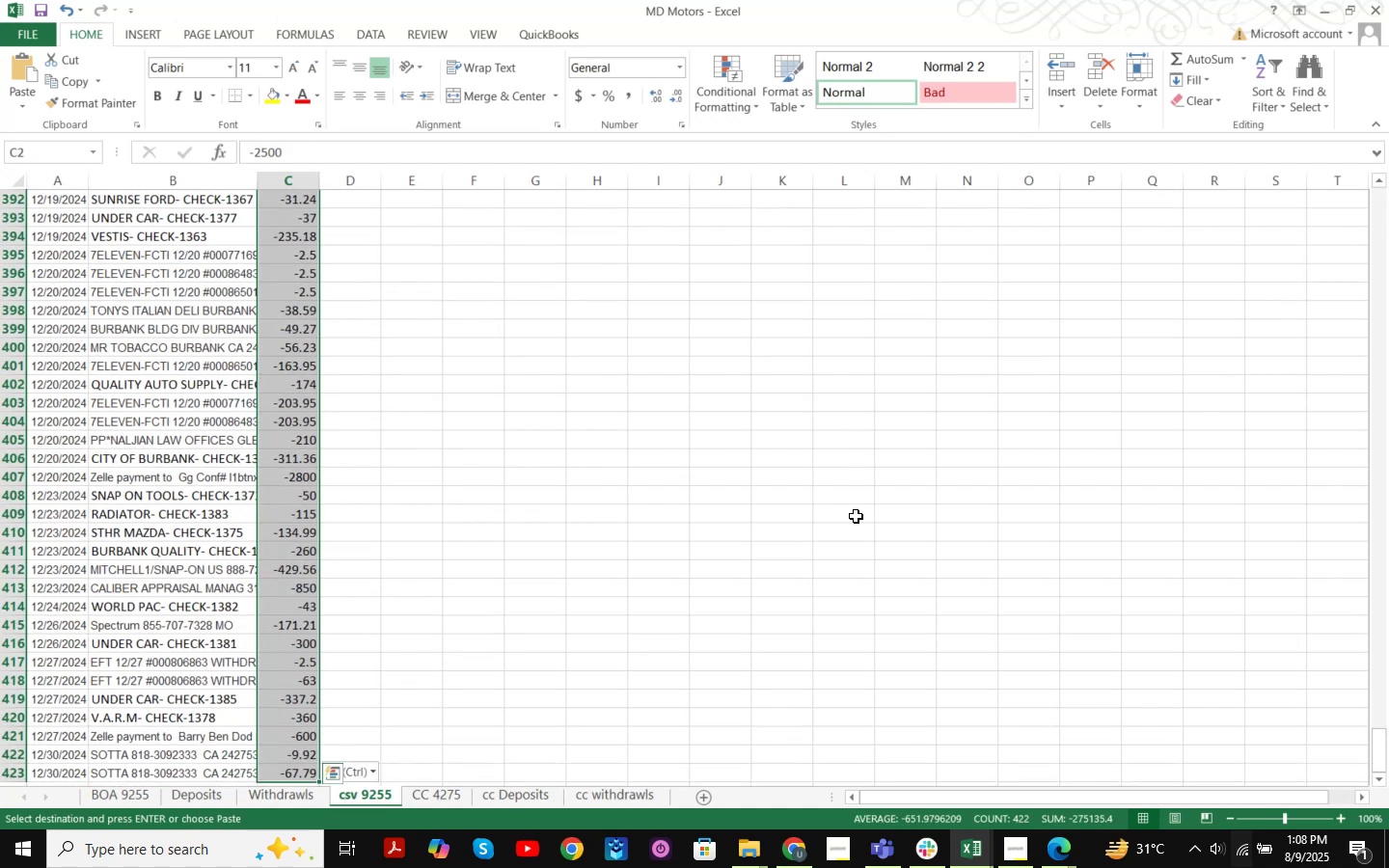 
scroll: coordinate [573, 478], scroll_direction: down, amount: 1.0
 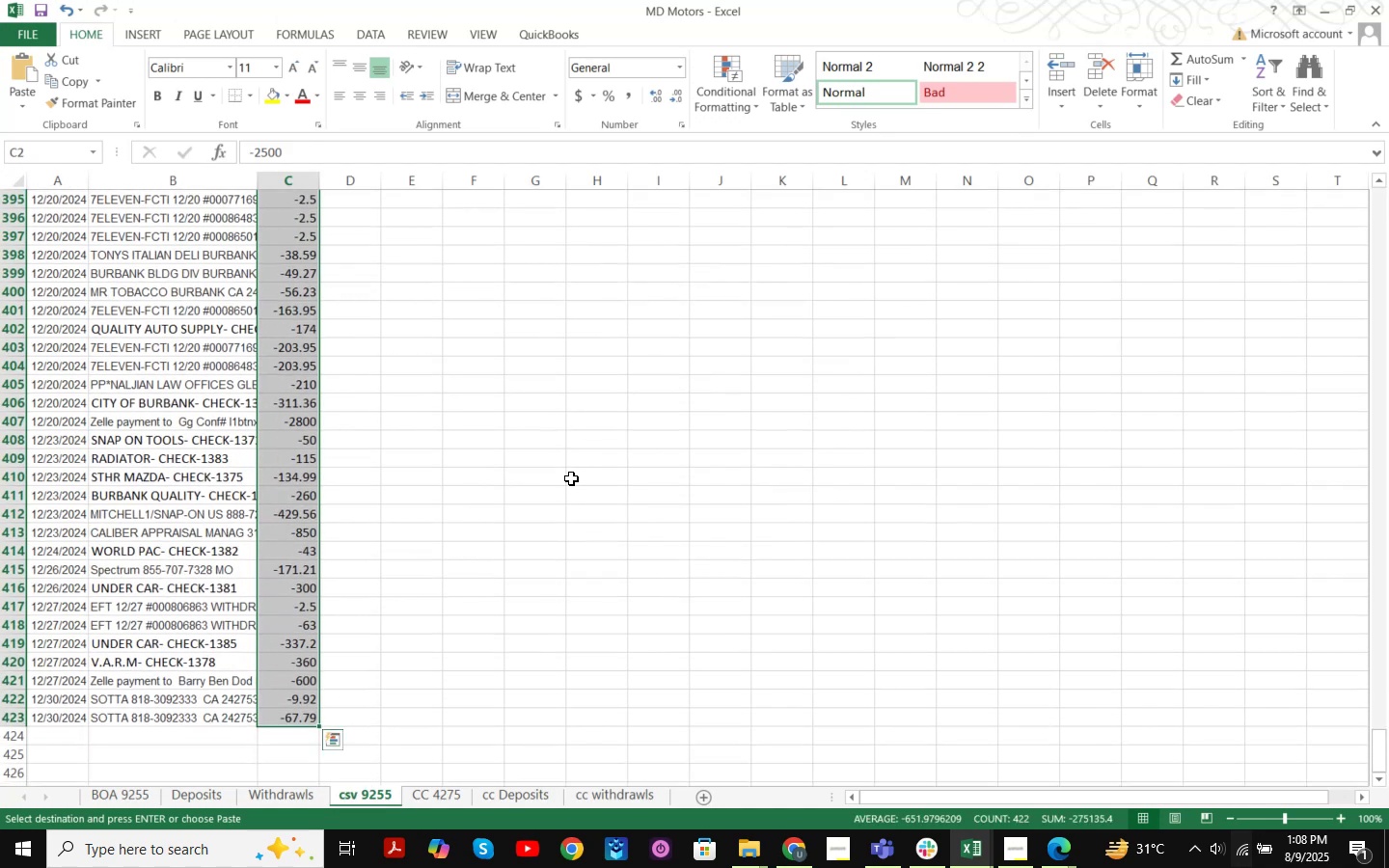 
key(Control+F)
 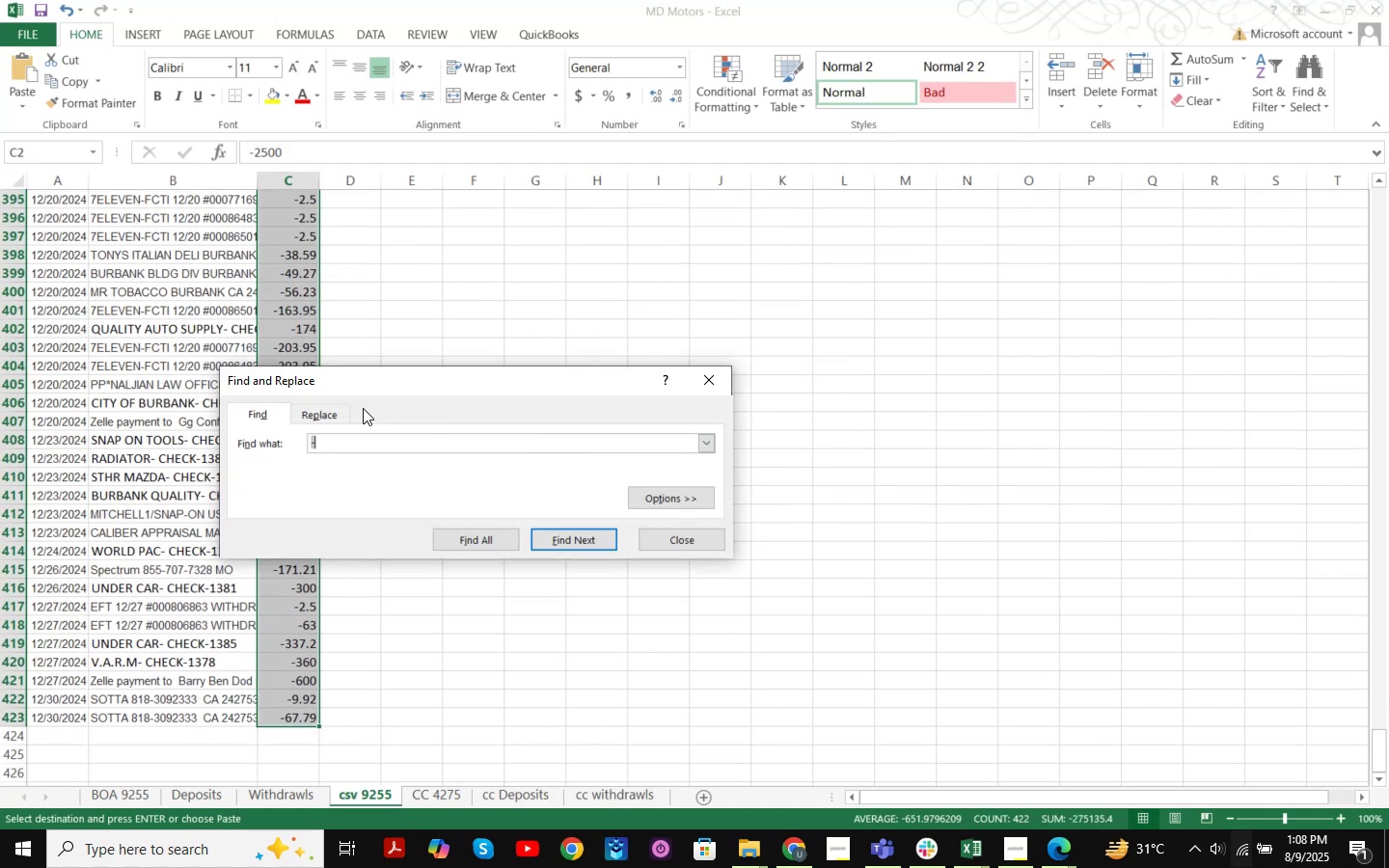 
left_click([336, 408])
 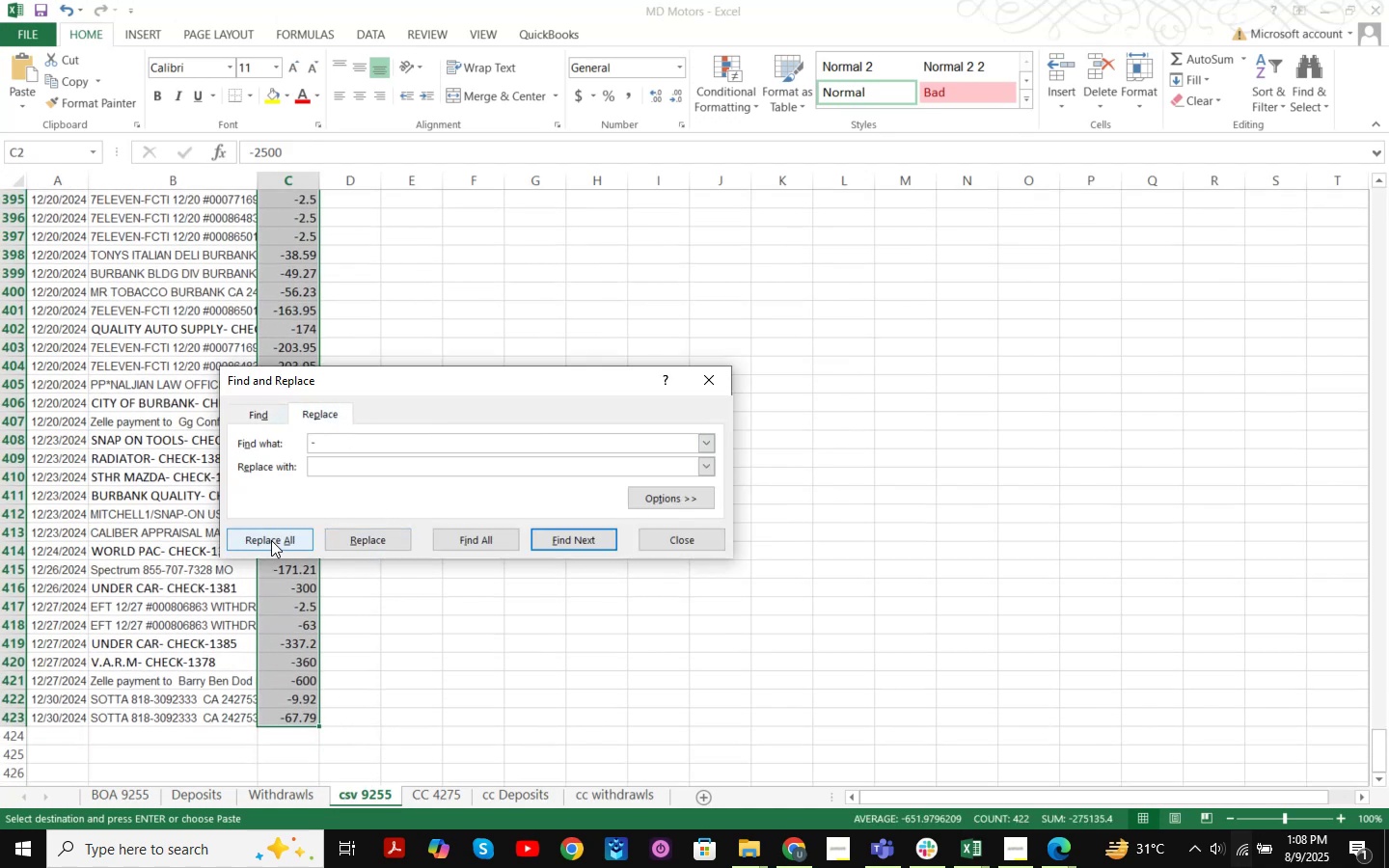 
left_click([271, 540])
 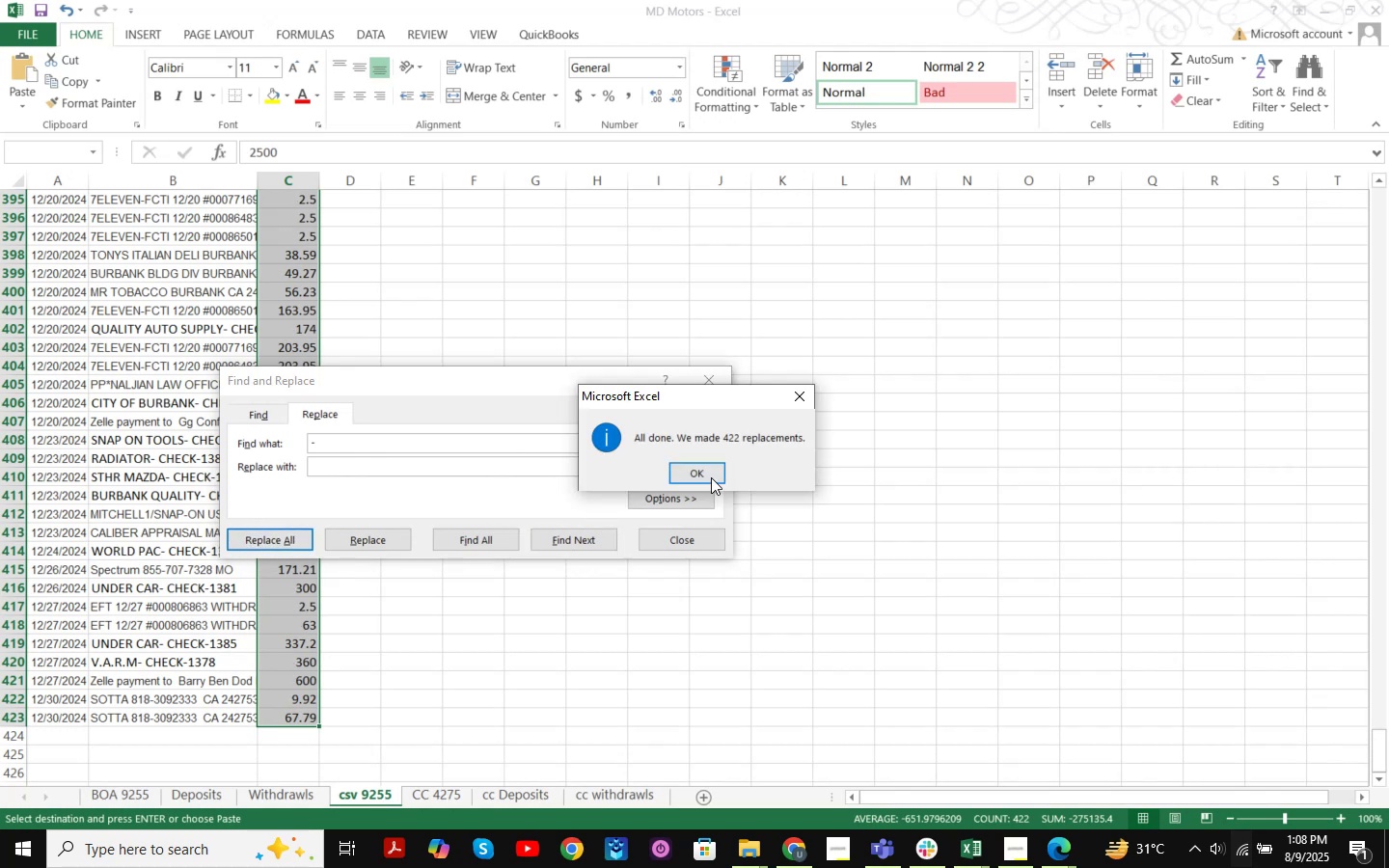 
left_click([710, 473])
 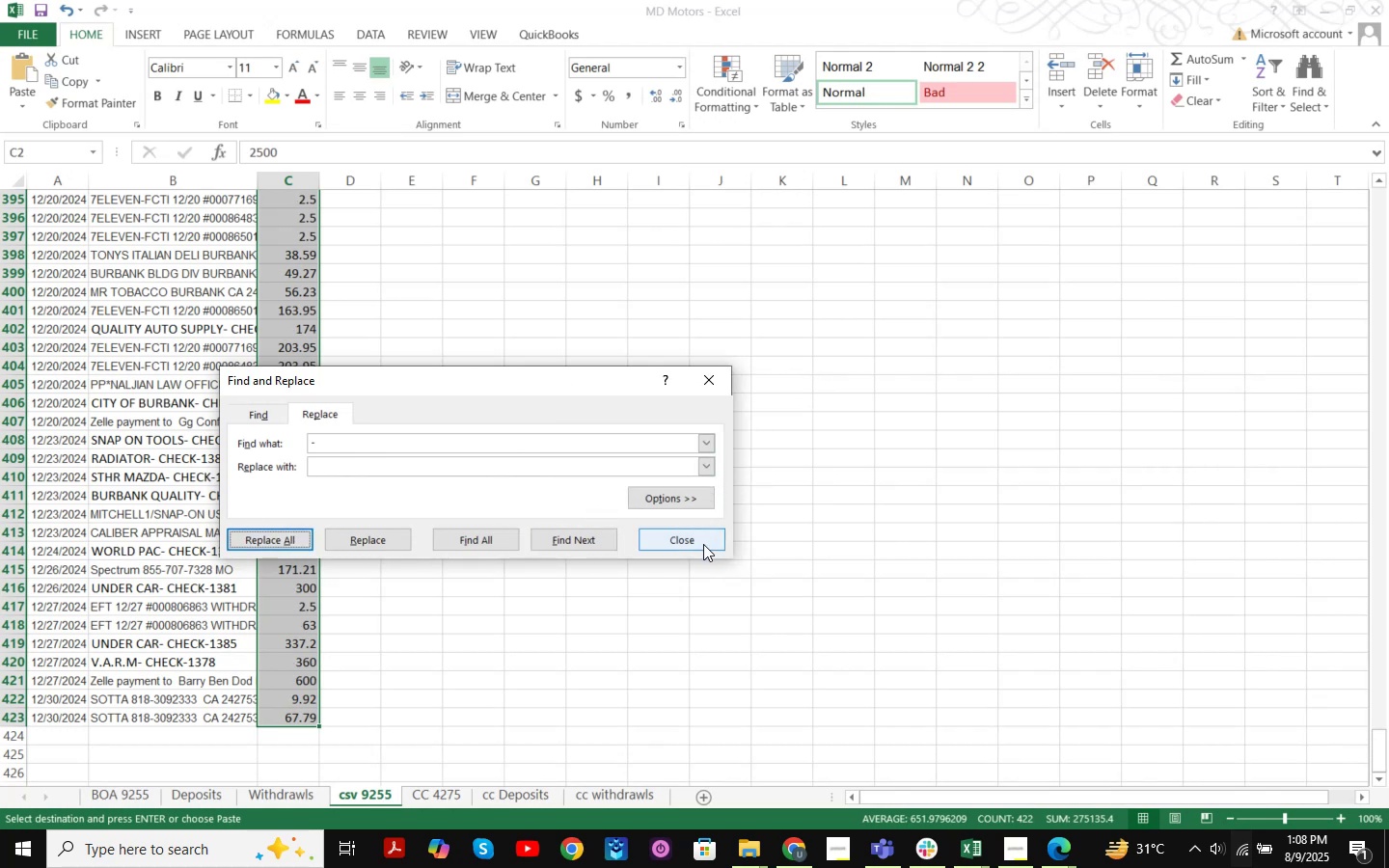 
left_click([701, 543])
 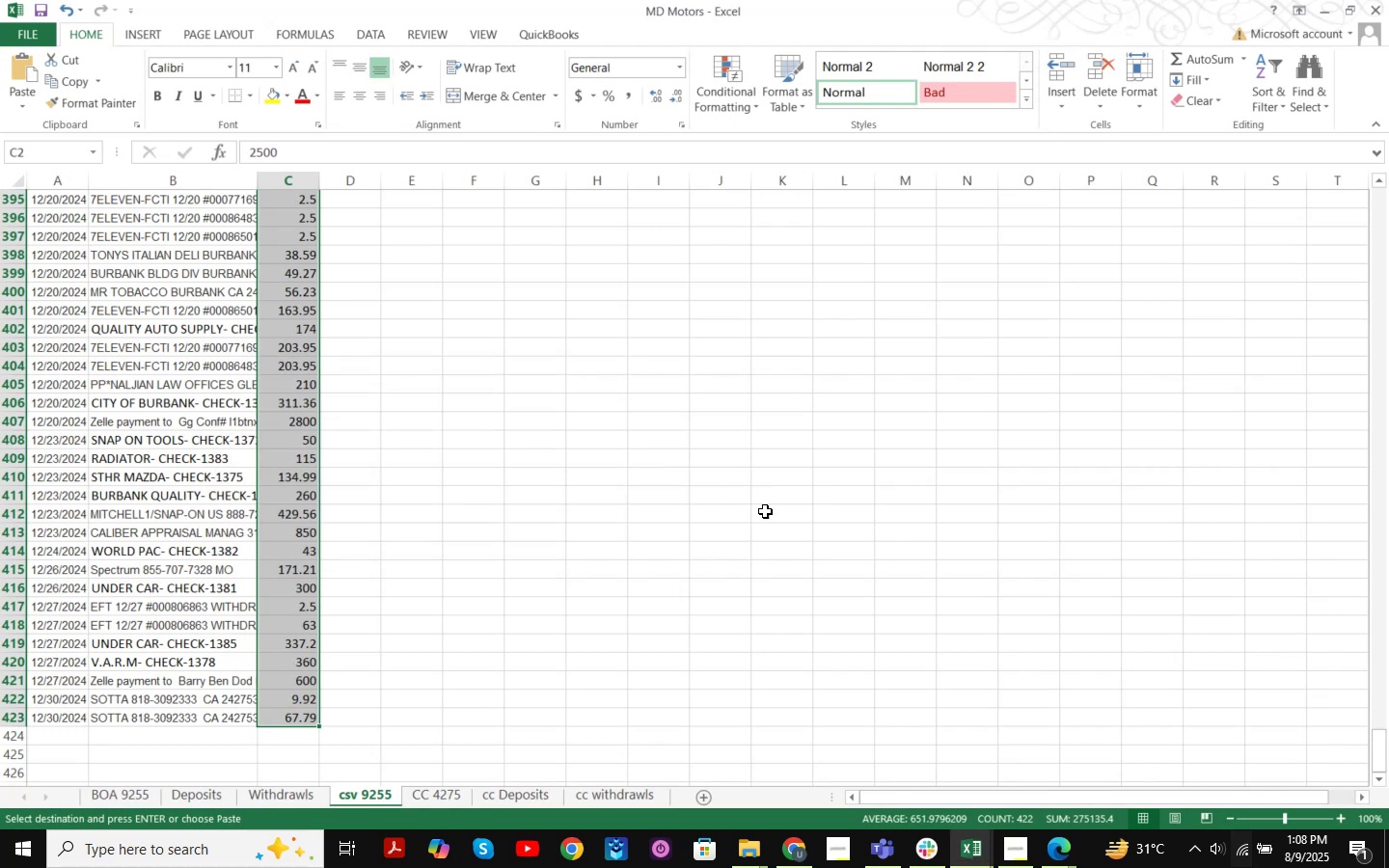 
scroll: coordinate [1159, 506], scroll_direction: up, amount: 51.0
 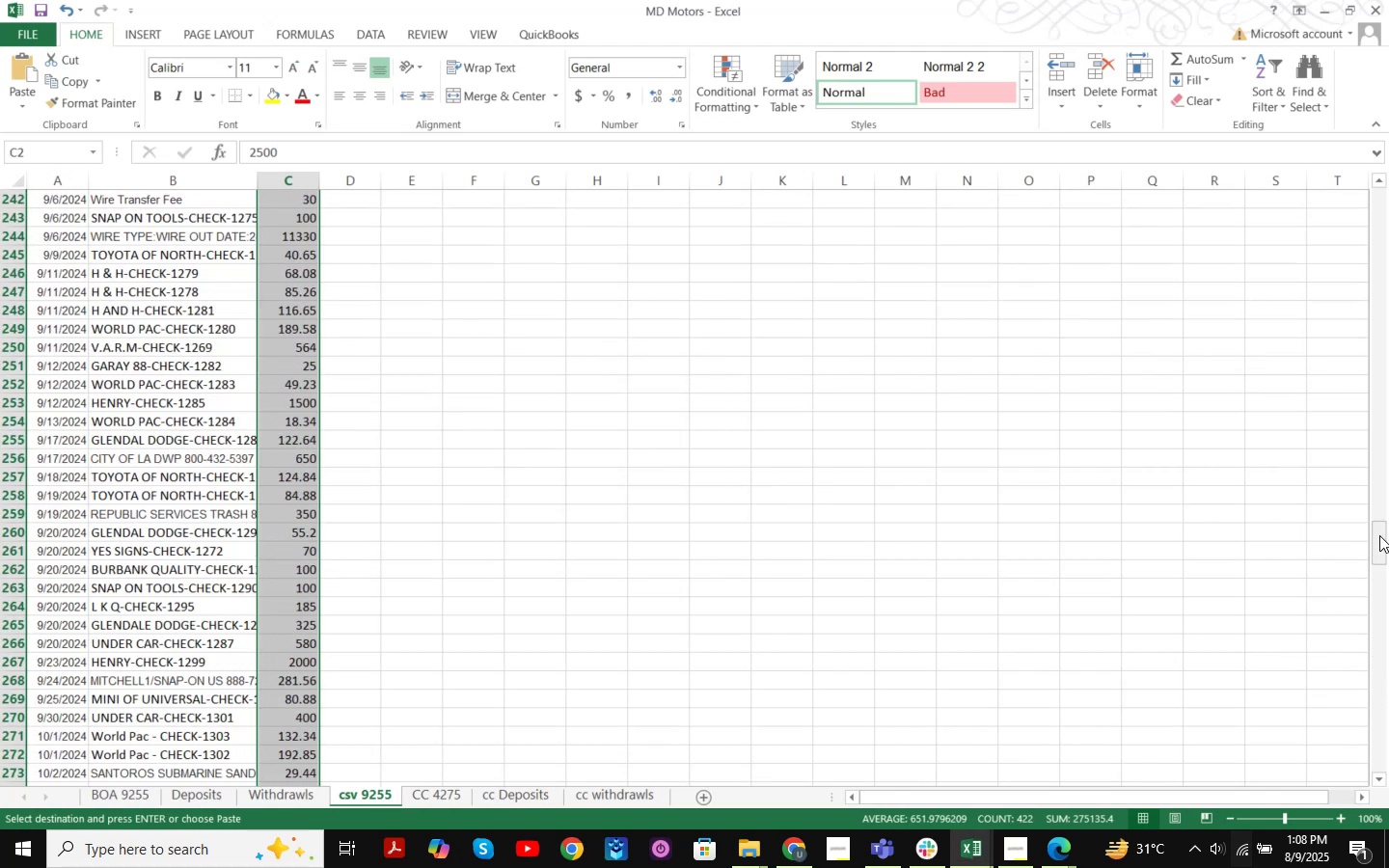 
left_click_drag(start_coordinate=[1378, 540], to_coordinate=[1381, 190])
 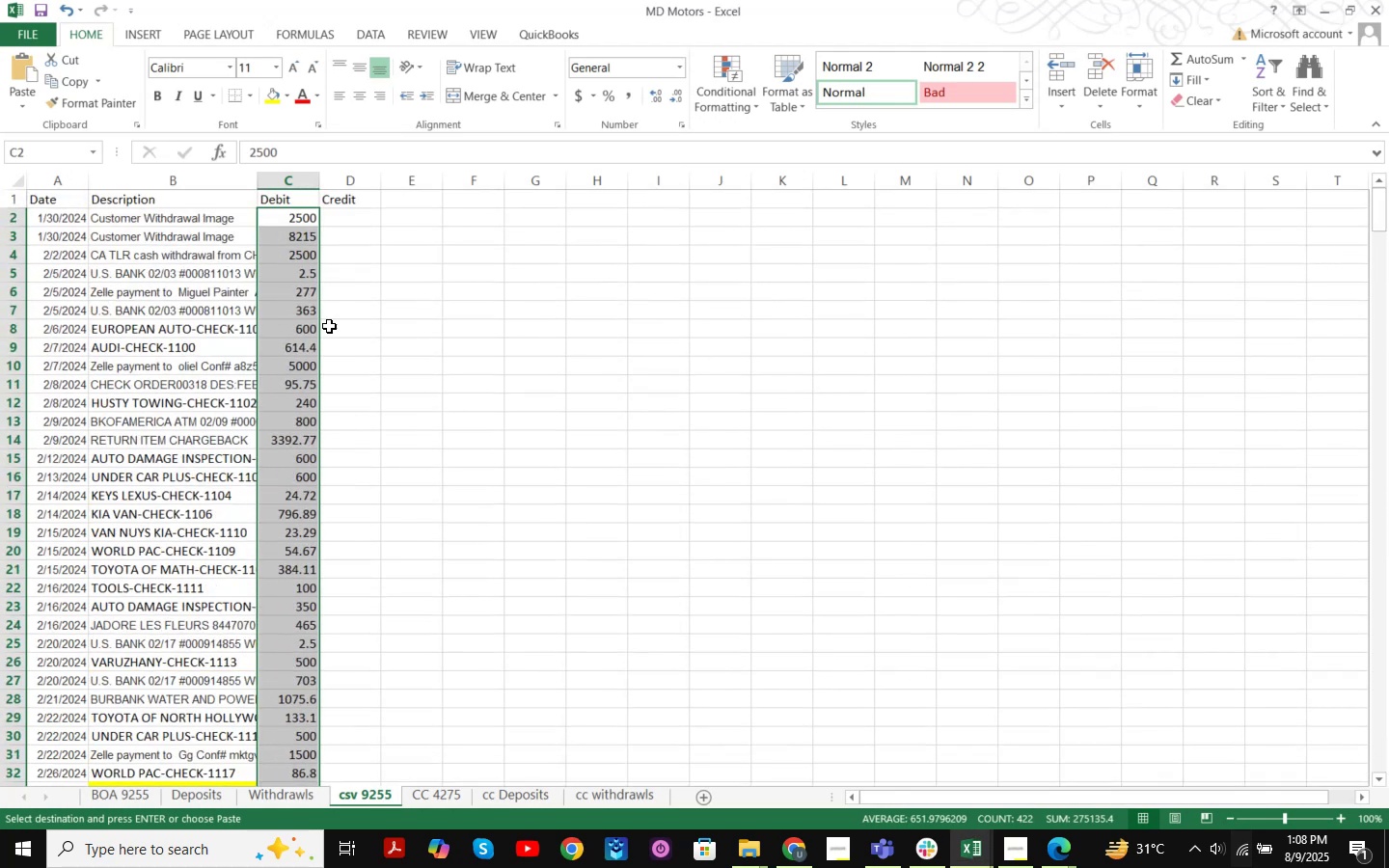 
left_click([302, 318])
 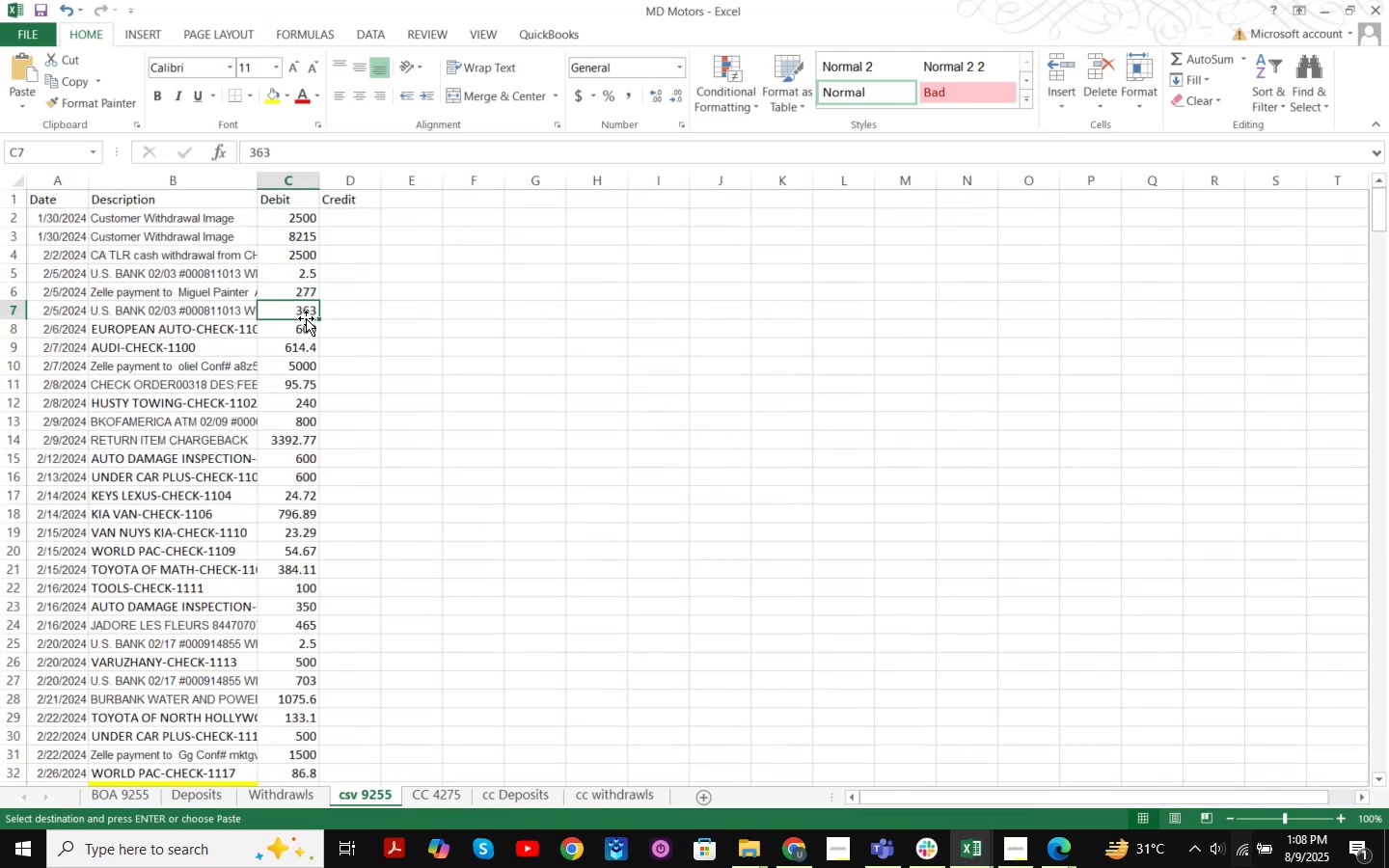 
scroll: coordinate [308, 332], scroll_direction: up, amount: 7.0
 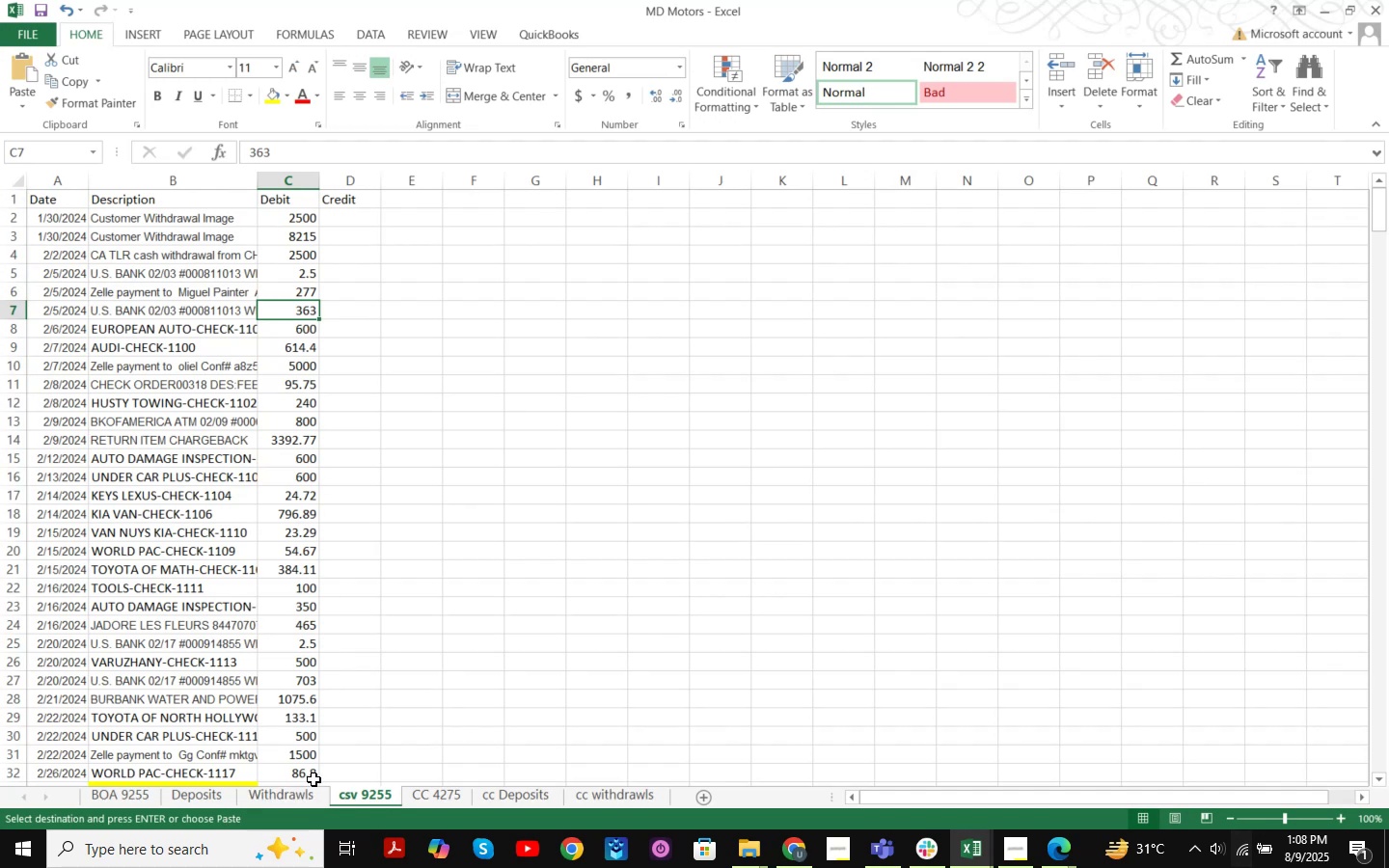 
left_click([207, 801])
 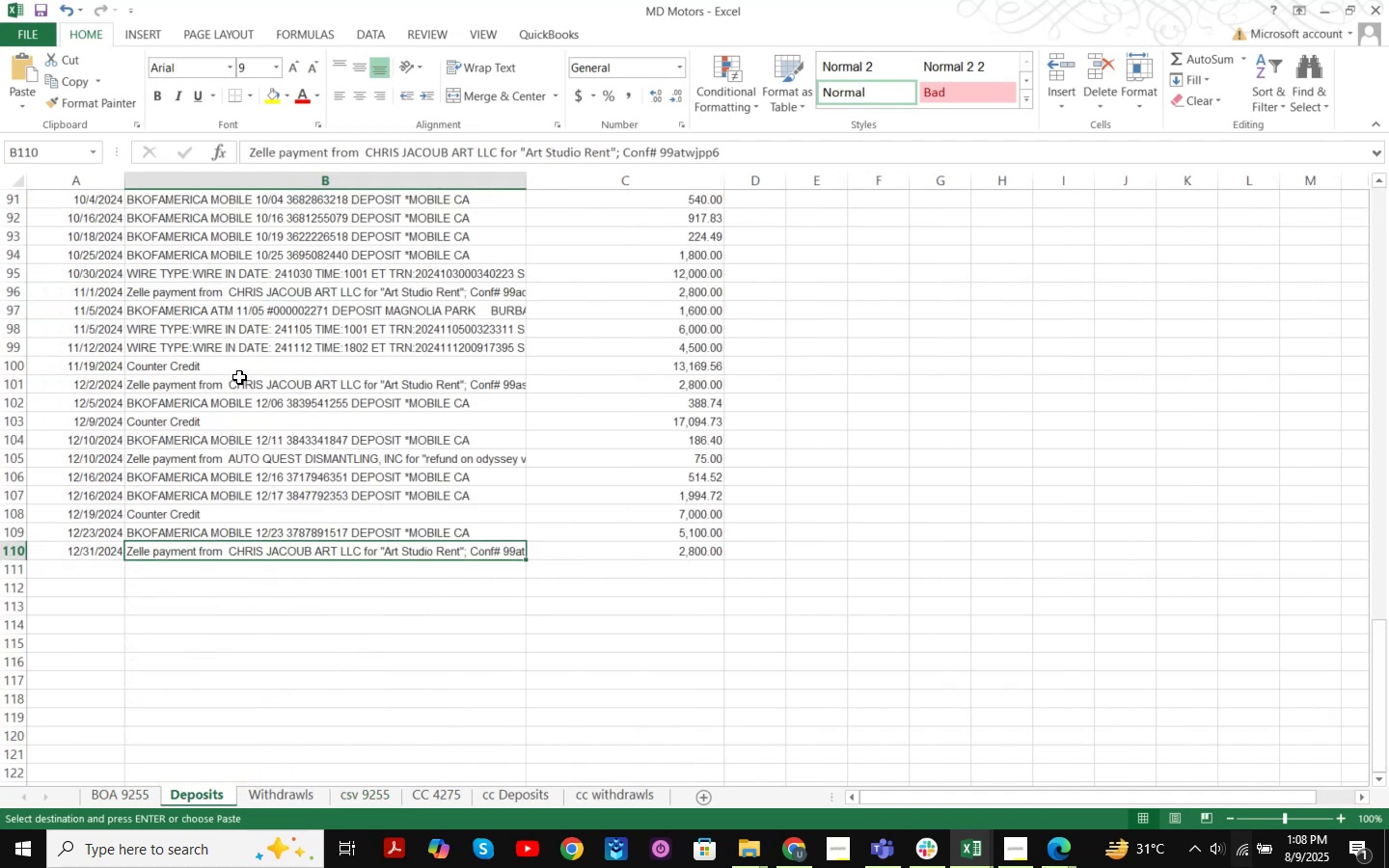 
scroll: coordinate [239, 377], scroll_direction: up, amount: 17.0
 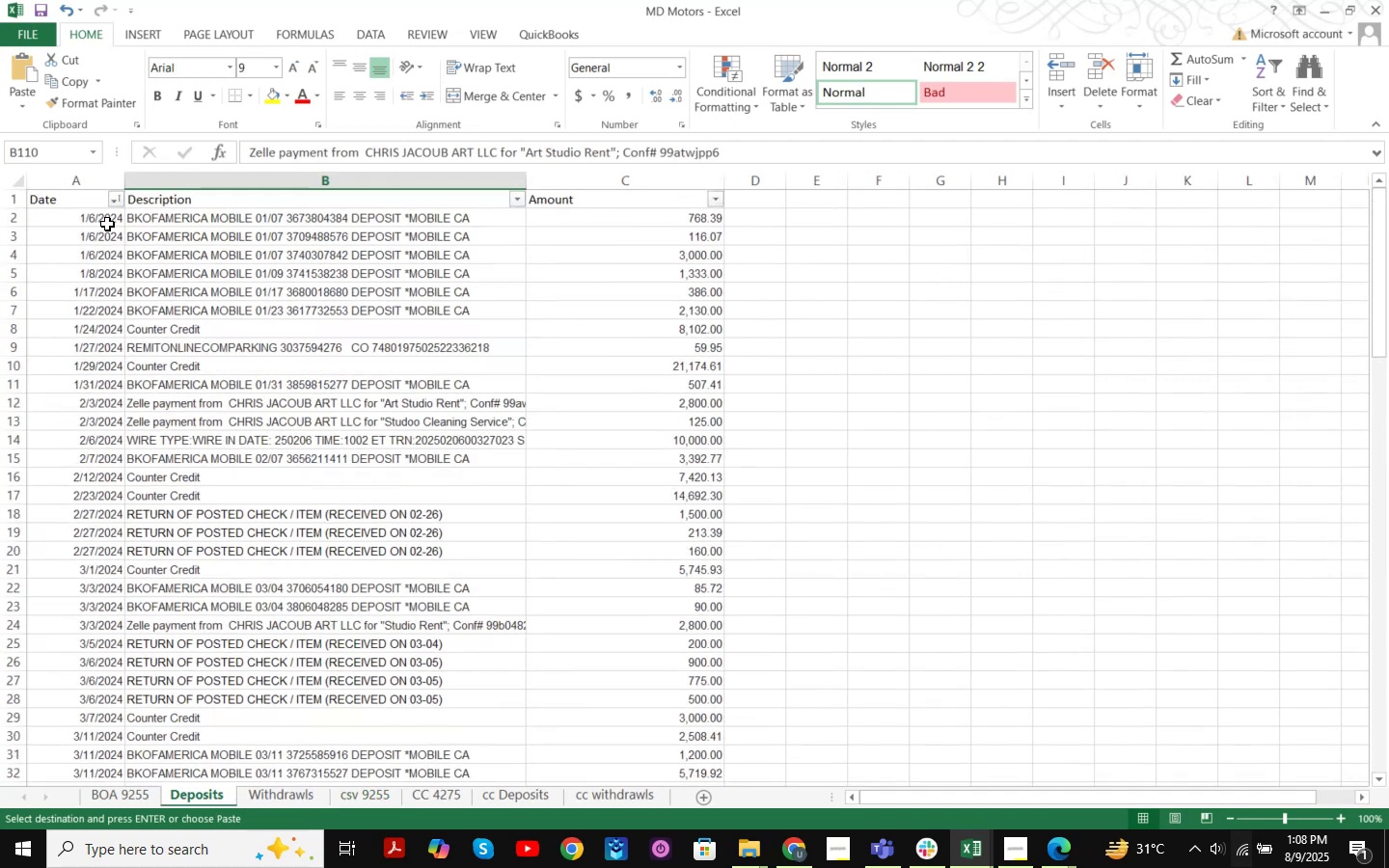 
left_click([107, 224])
 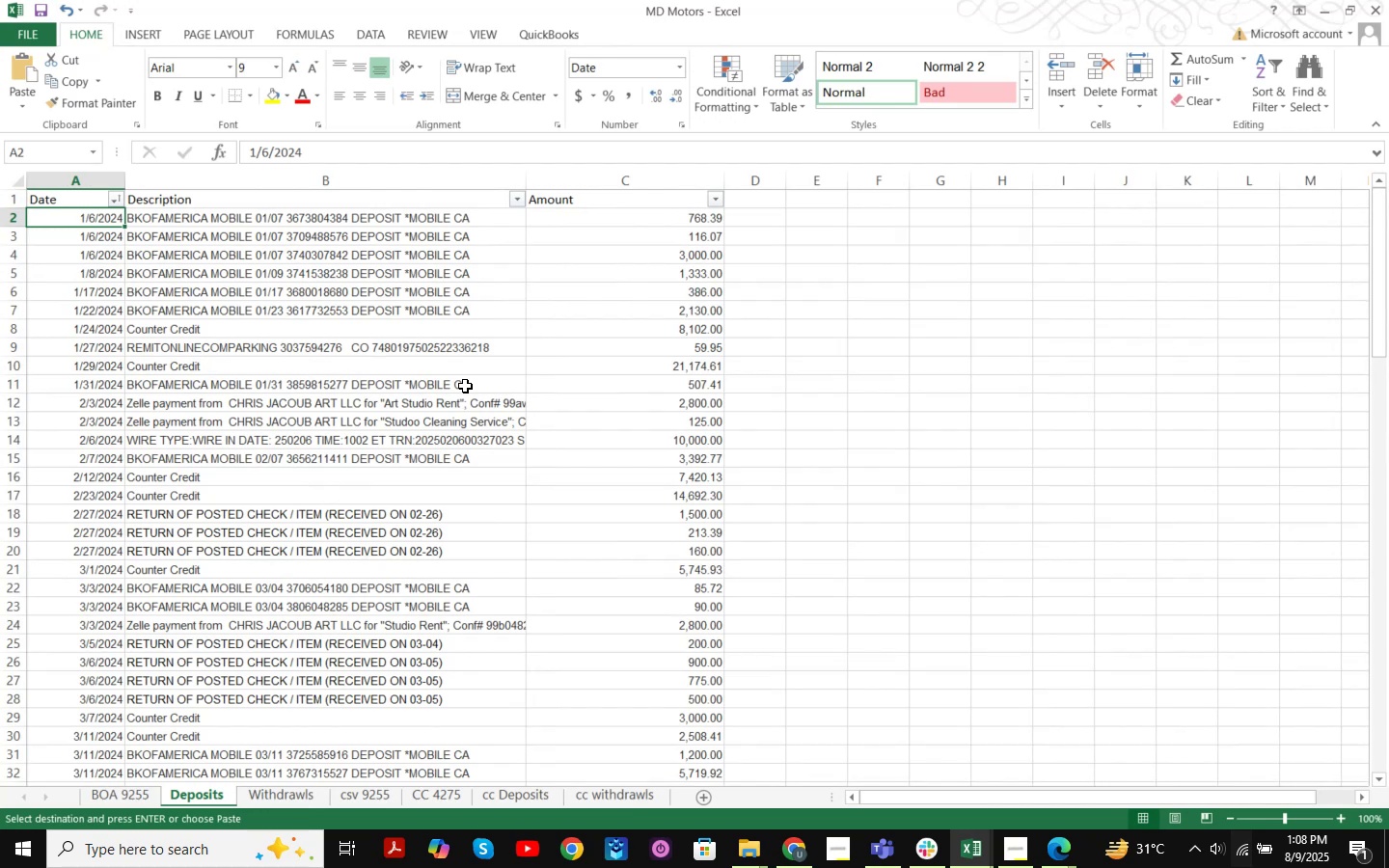 
wait(7.34)
 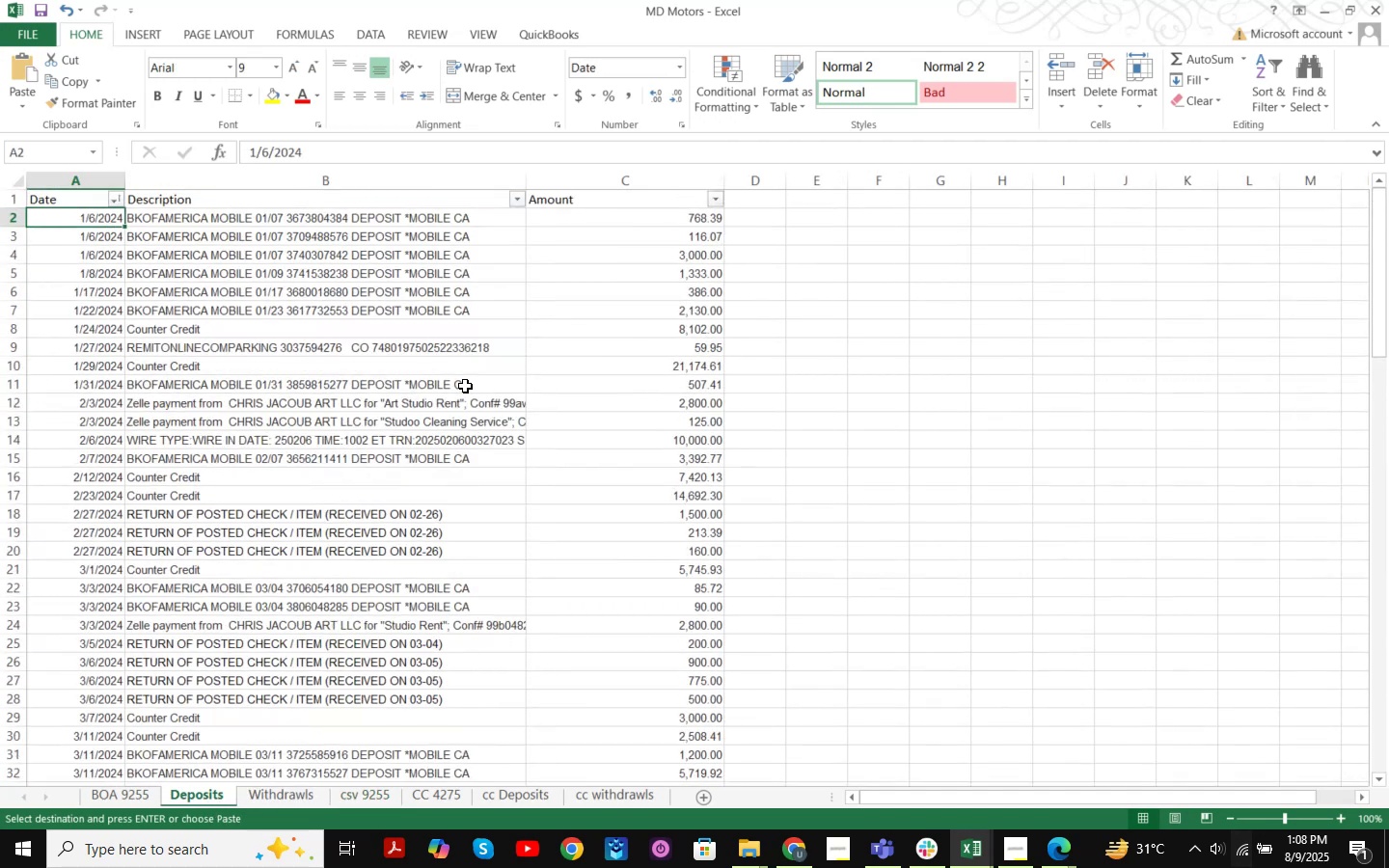 
scroll: coordinate [465, 386], scroll_direction: down, amount: 31.0
 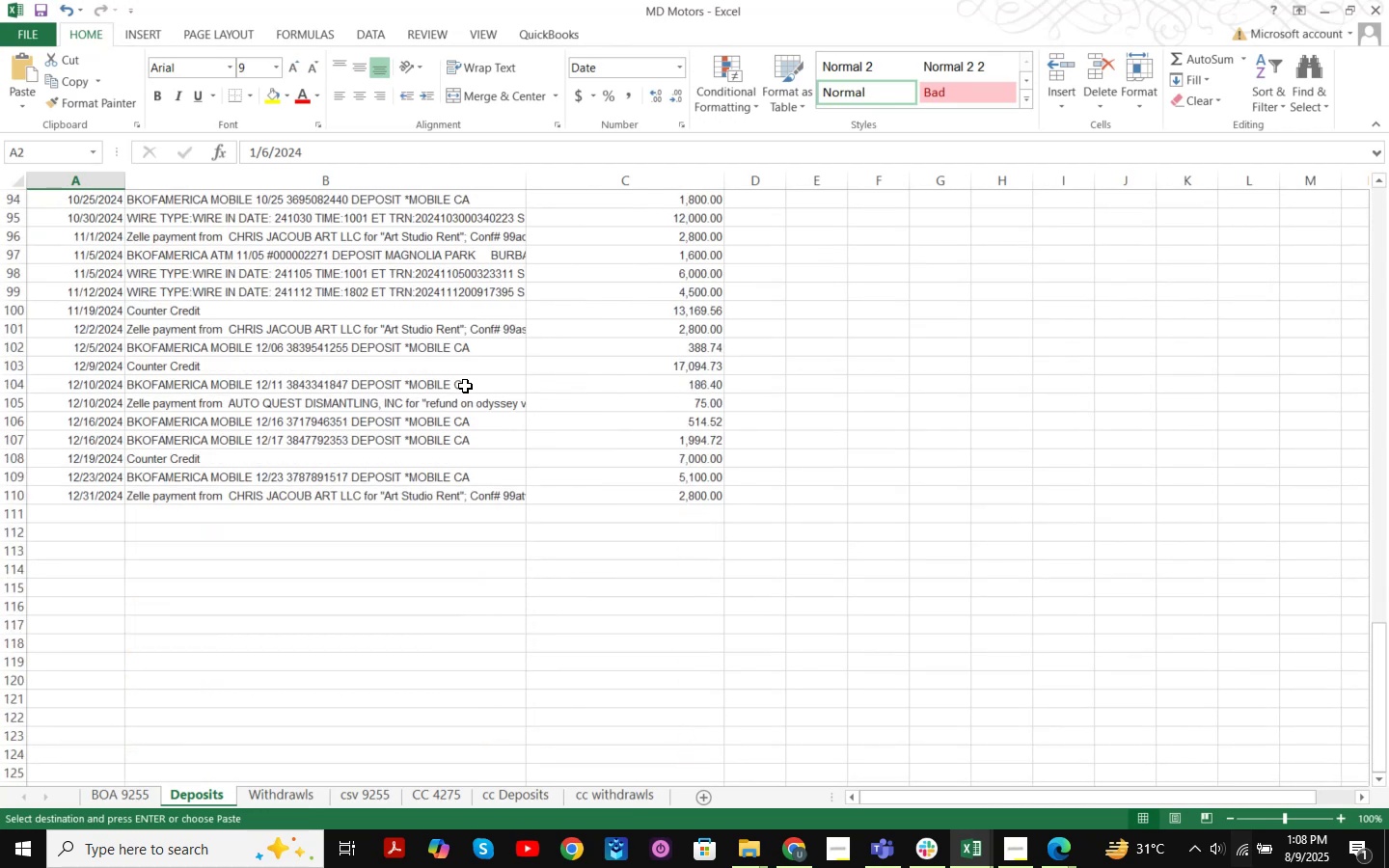 
scroll: coordinate [289, 553], scroll_direction: up, amount: 42.0
 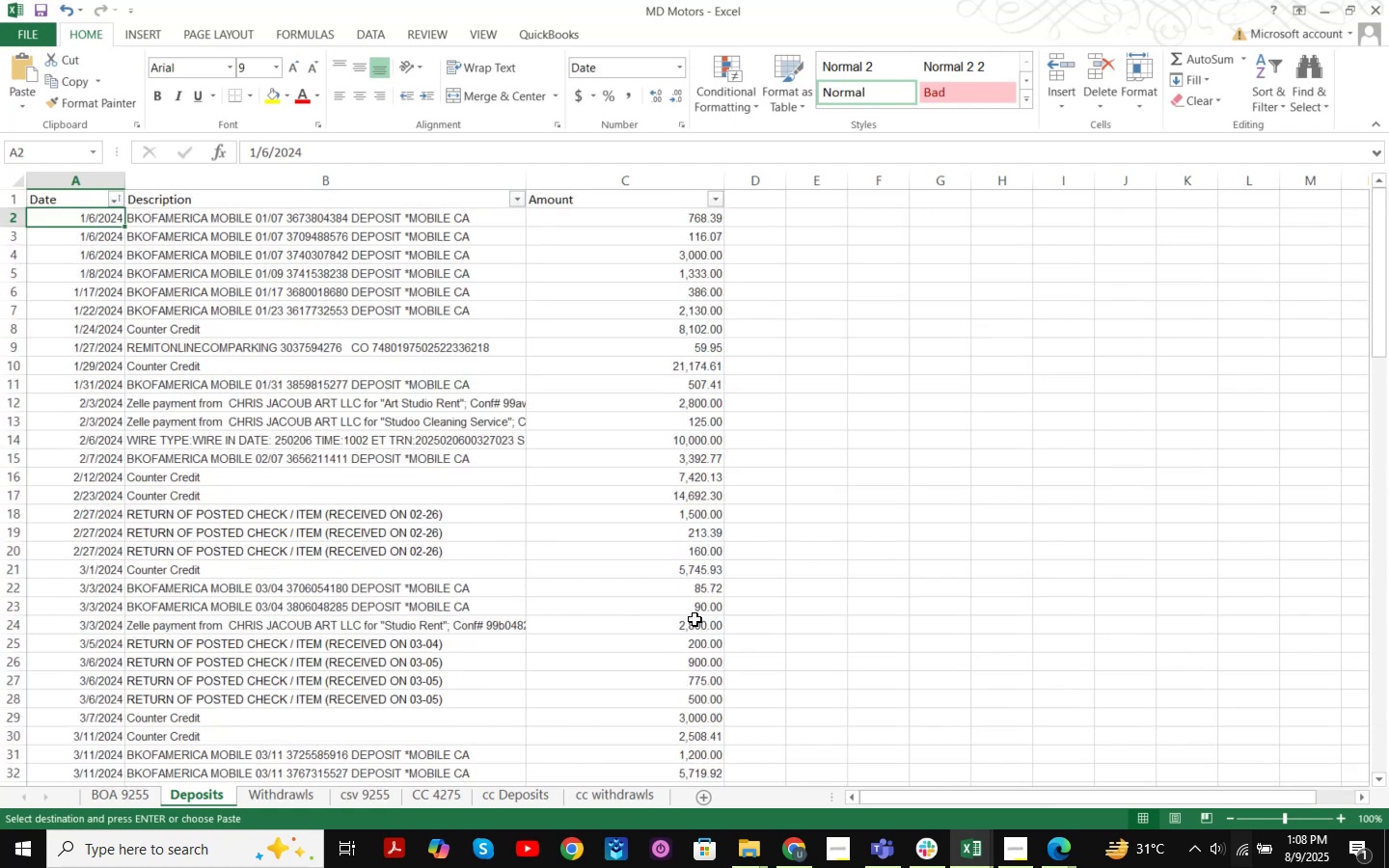 
key(Shift+ArrowRight)
 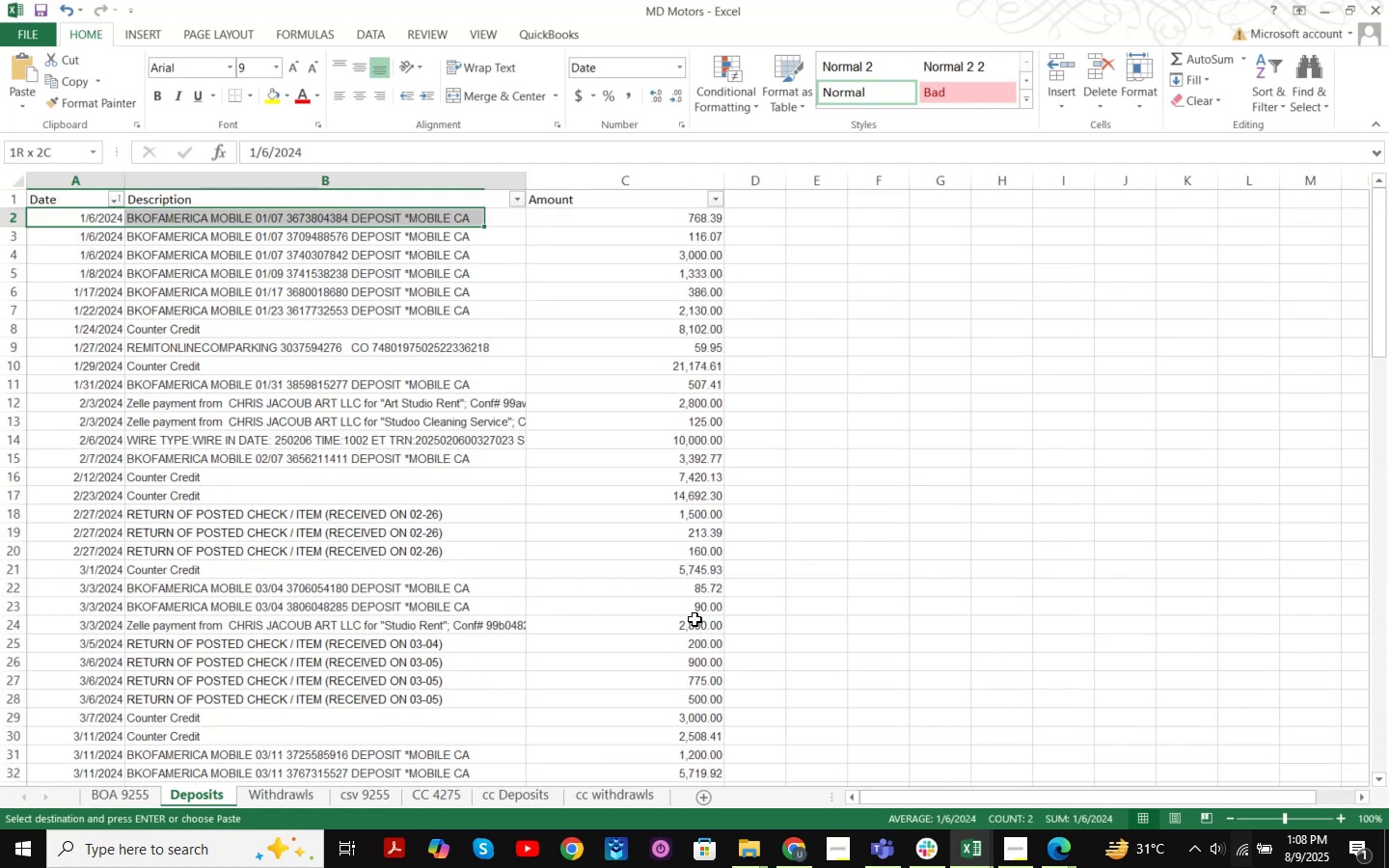 
key(Shift+ArrowRight)
 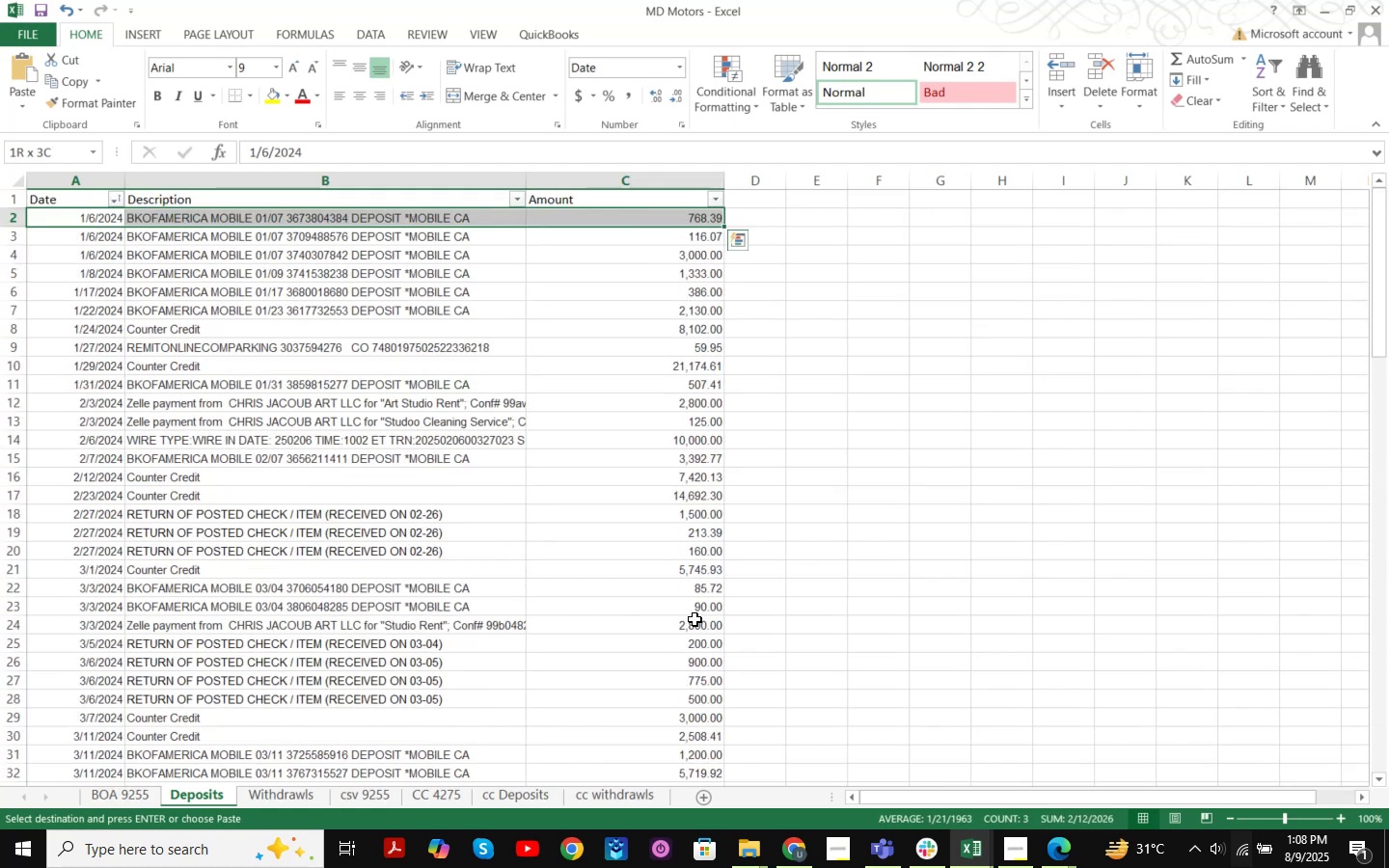 
key(Control+Shift+ArrowDown)
 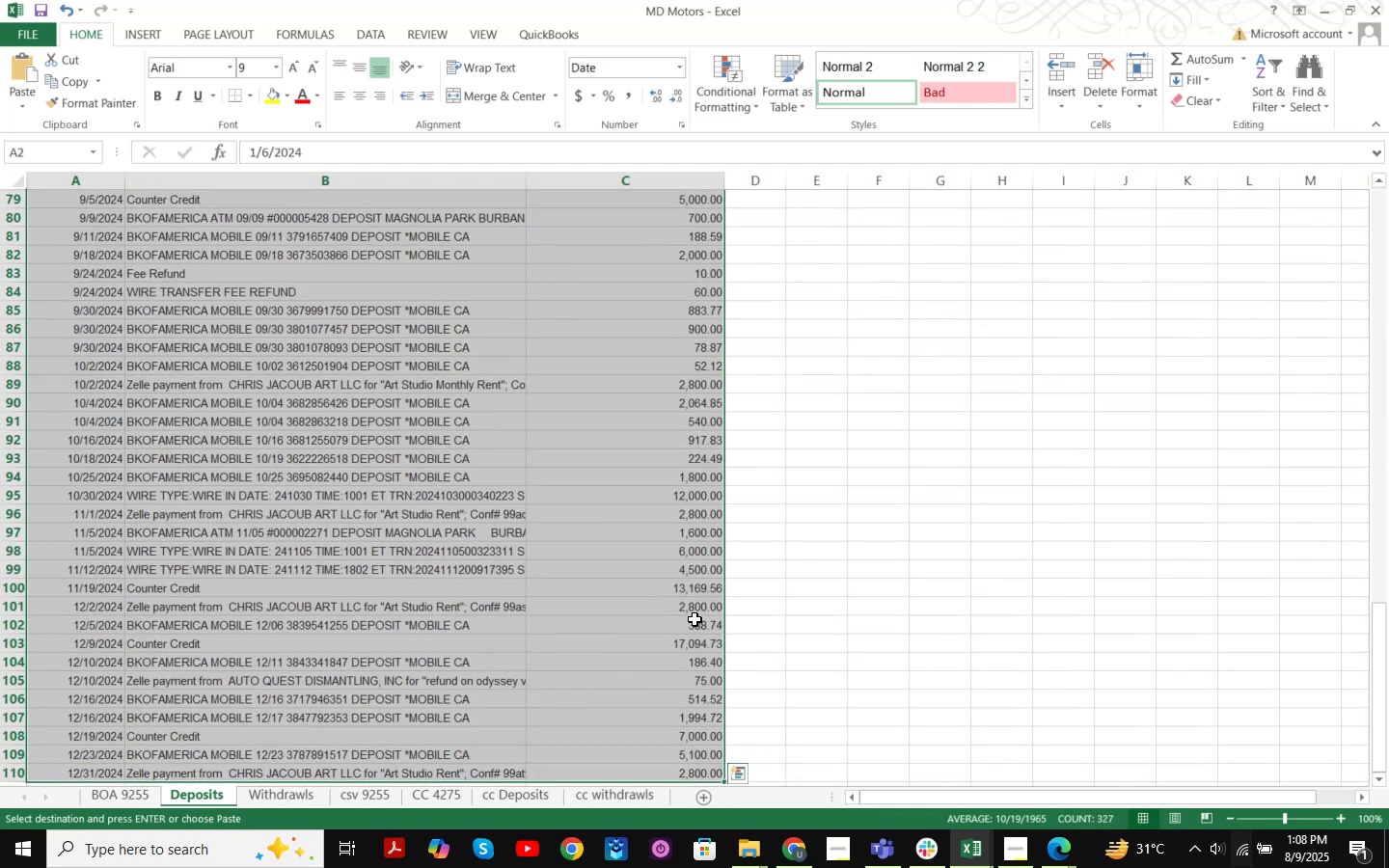 
scroll: coordinate [692, 623], scroll_direction: down, amount: 1.0
 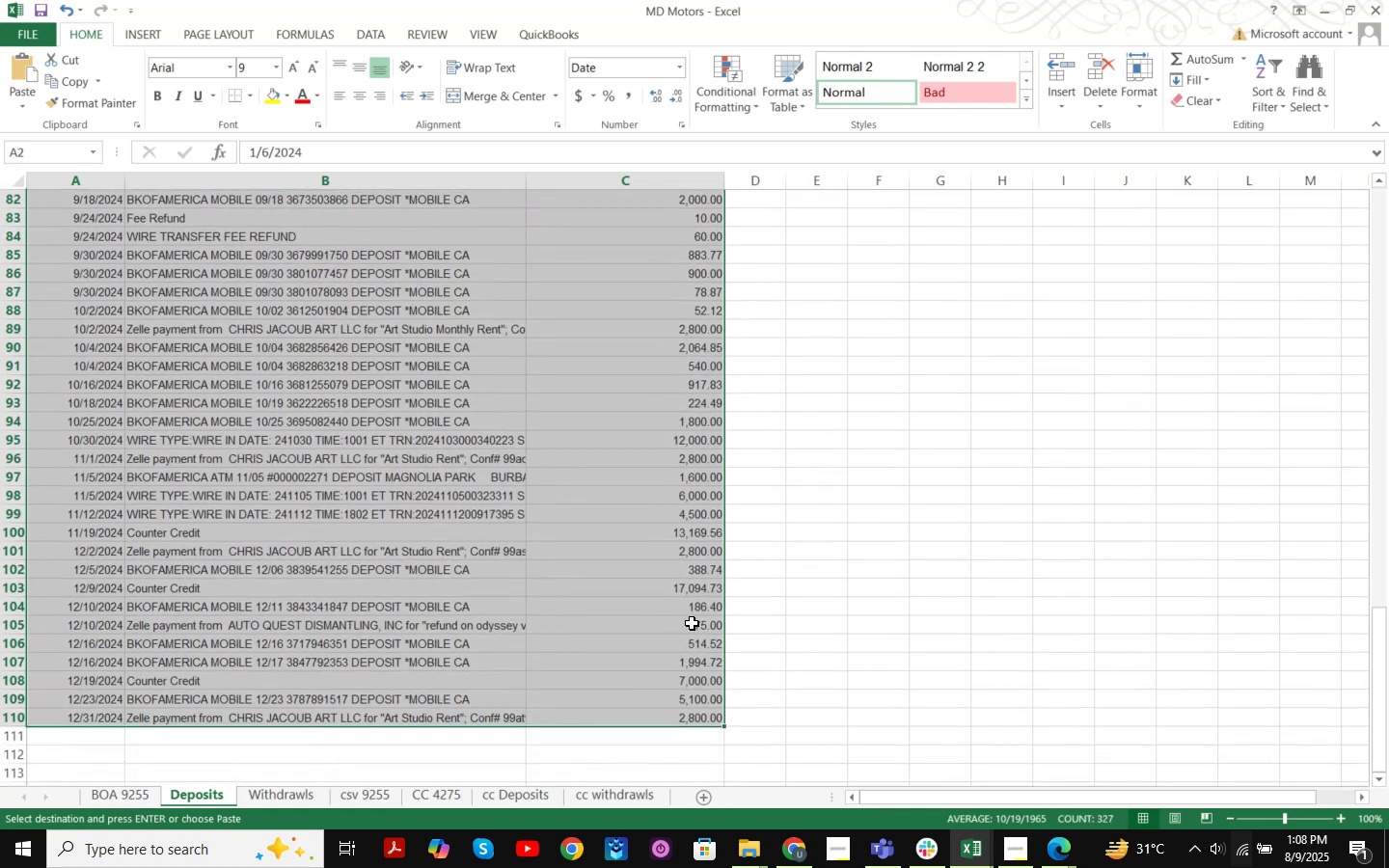 
key(Control+C)
 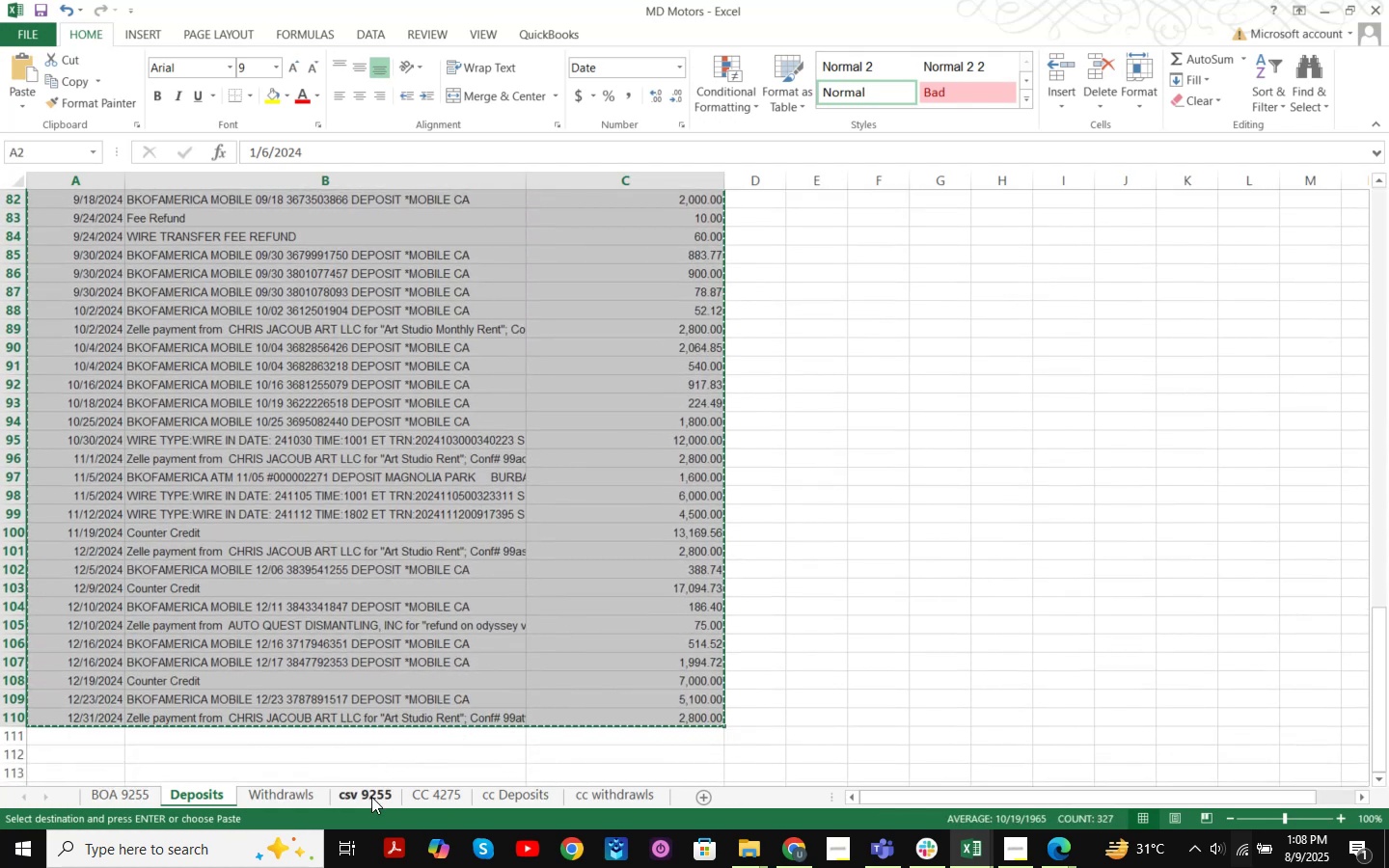 
left_click([371, 797])
 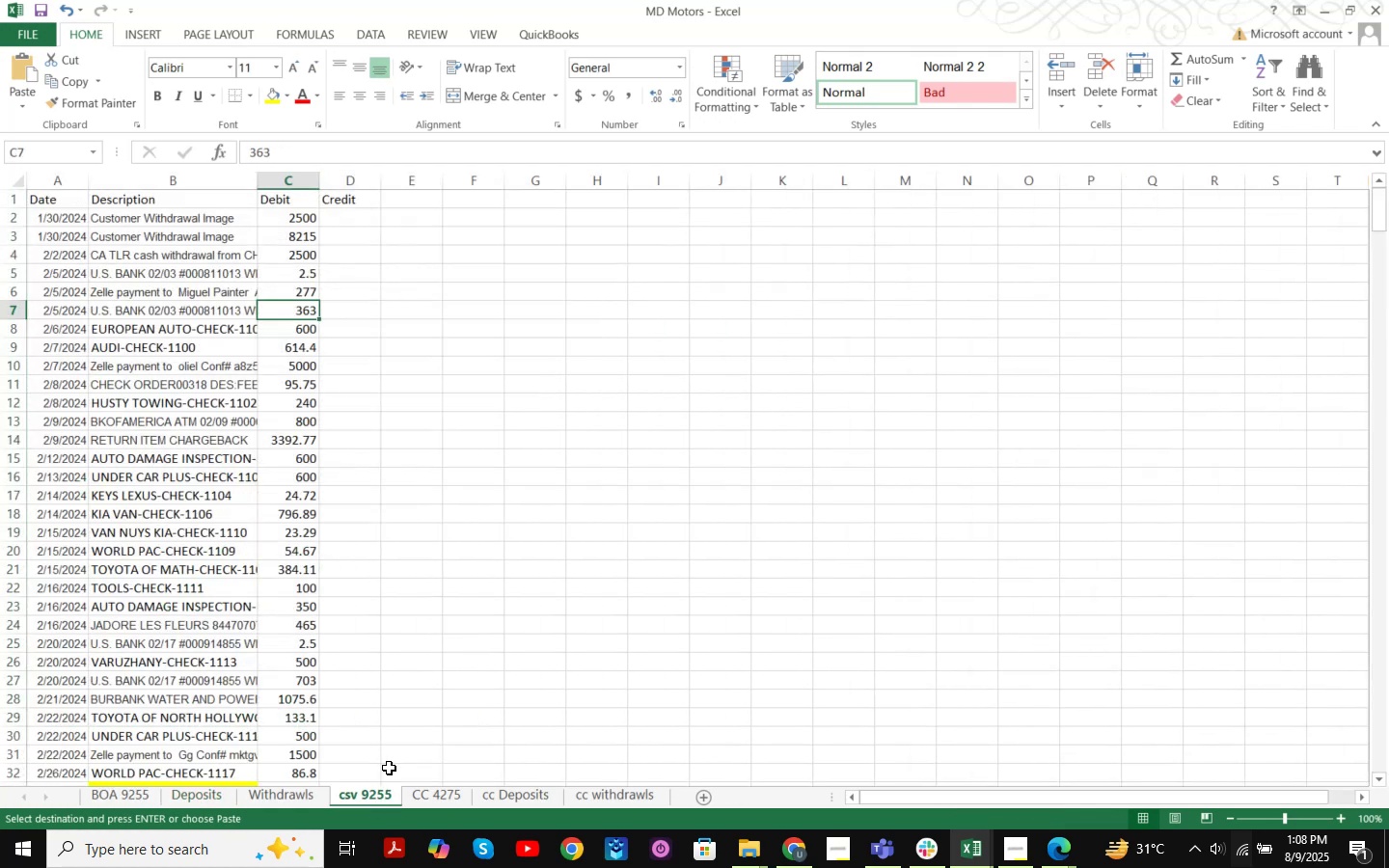 
scroll: coordinate [709, 502], scroll_direction: down, amount: 29.0
 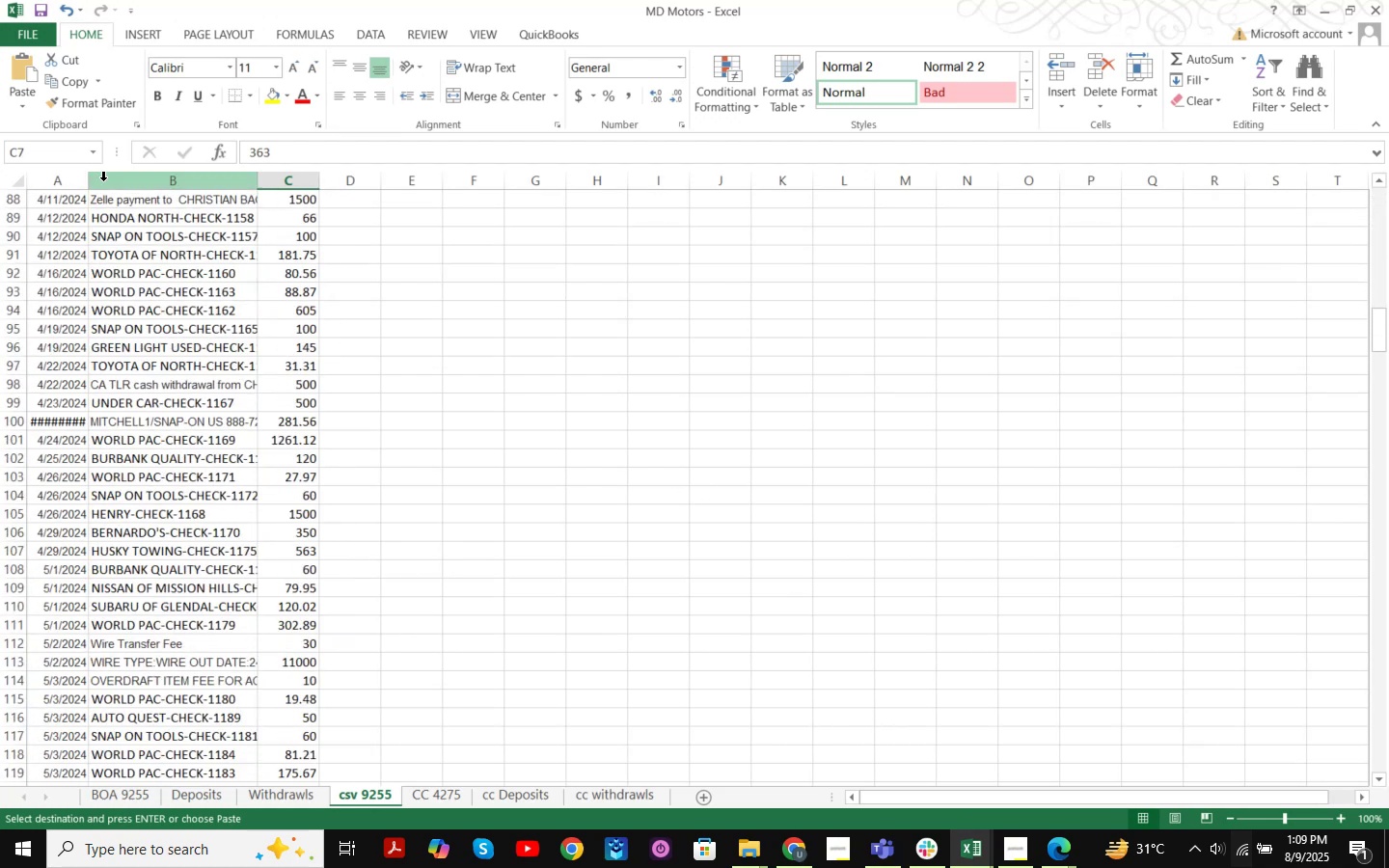 
left_click_drag(start_coordinate=[89, 185], to_coordinate=[101, 182])
 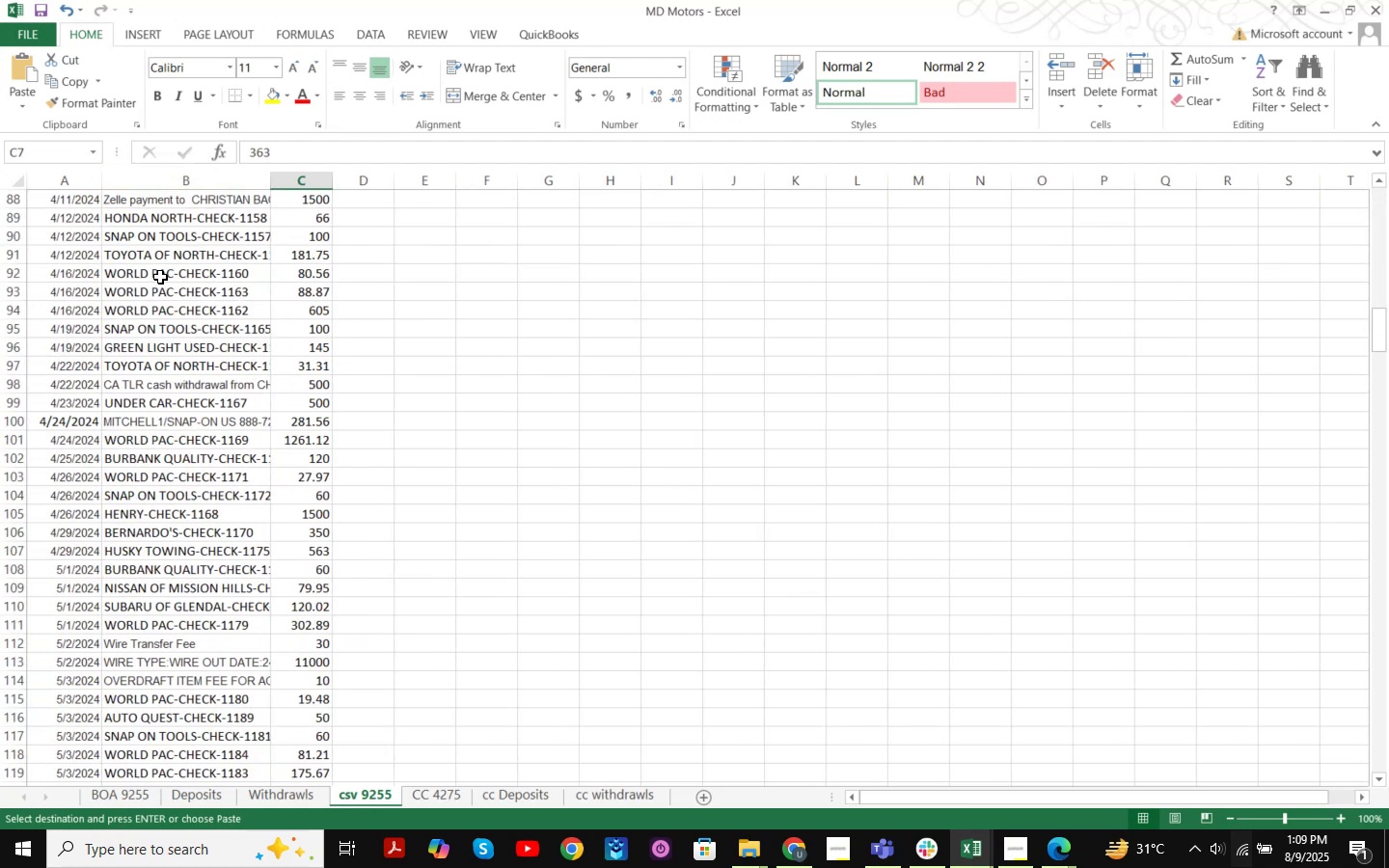 
scroll: coordinate [1239, 499], scroll_direction: down, amount: 45.0
 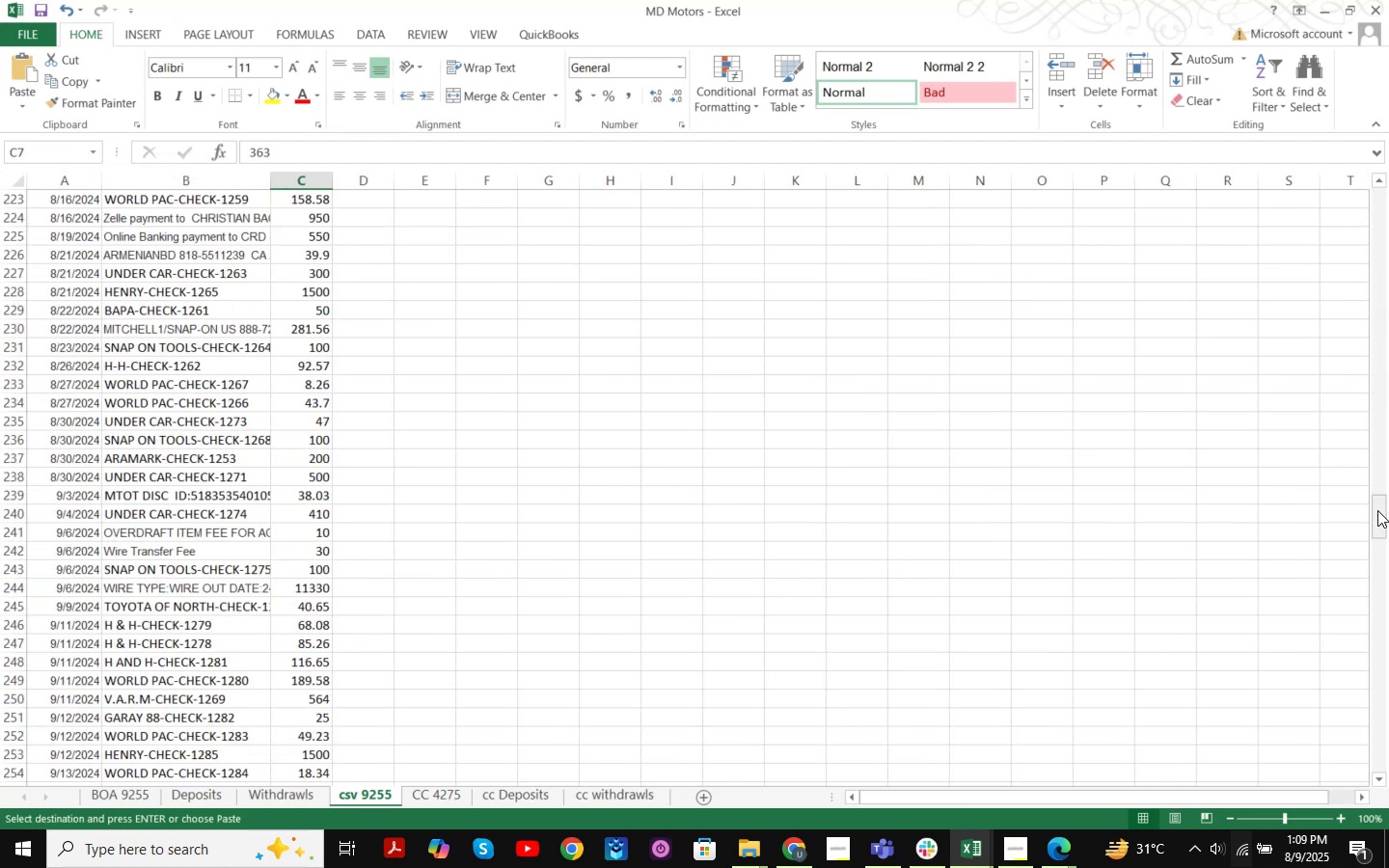 
left_click_drag(start_coordinate=[1377, 512], to_coordinate=[1371, 808])
 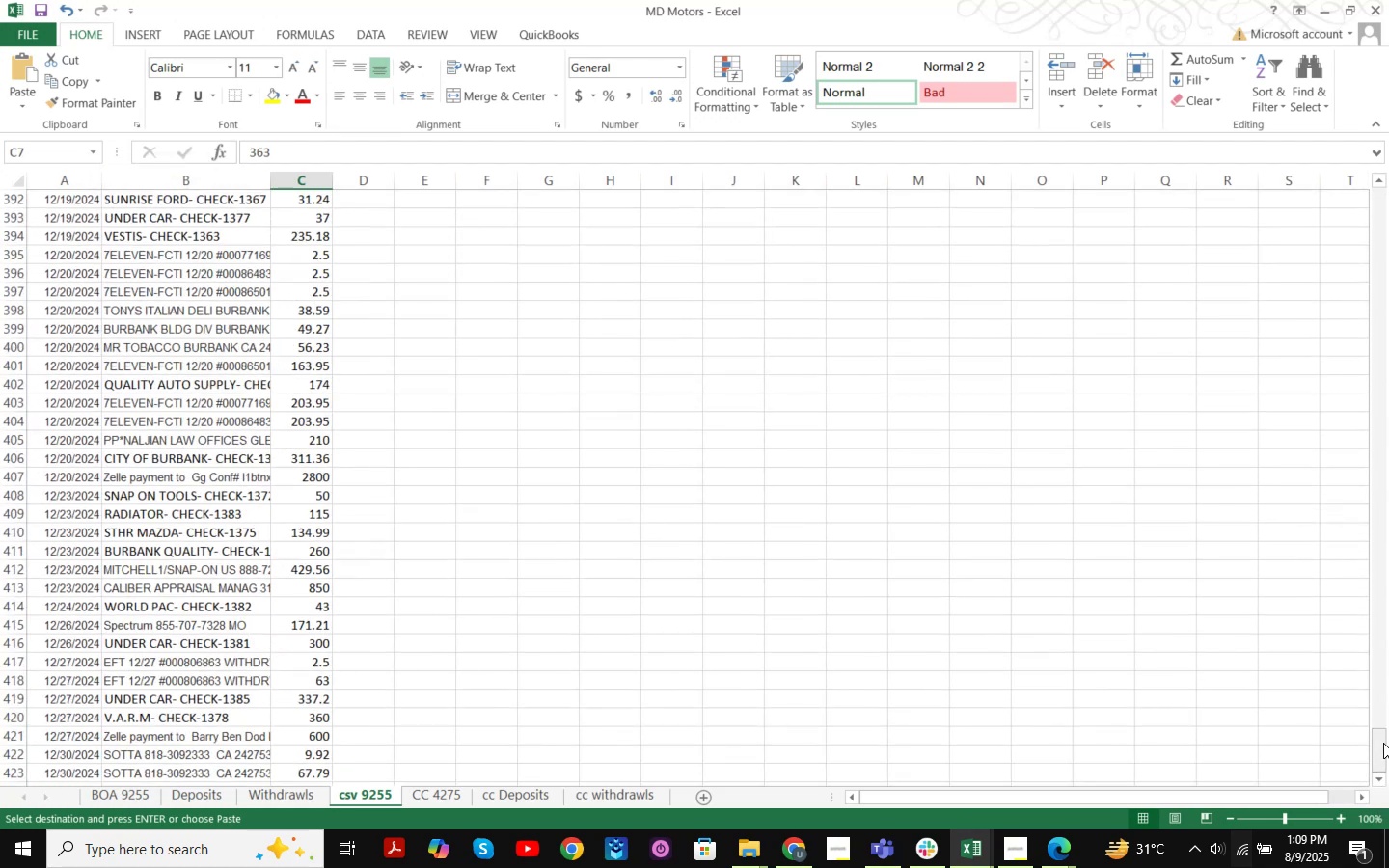 
left_click_drag(start_coordinate=[1382, 742], to_coordinate=[1382, 773])
 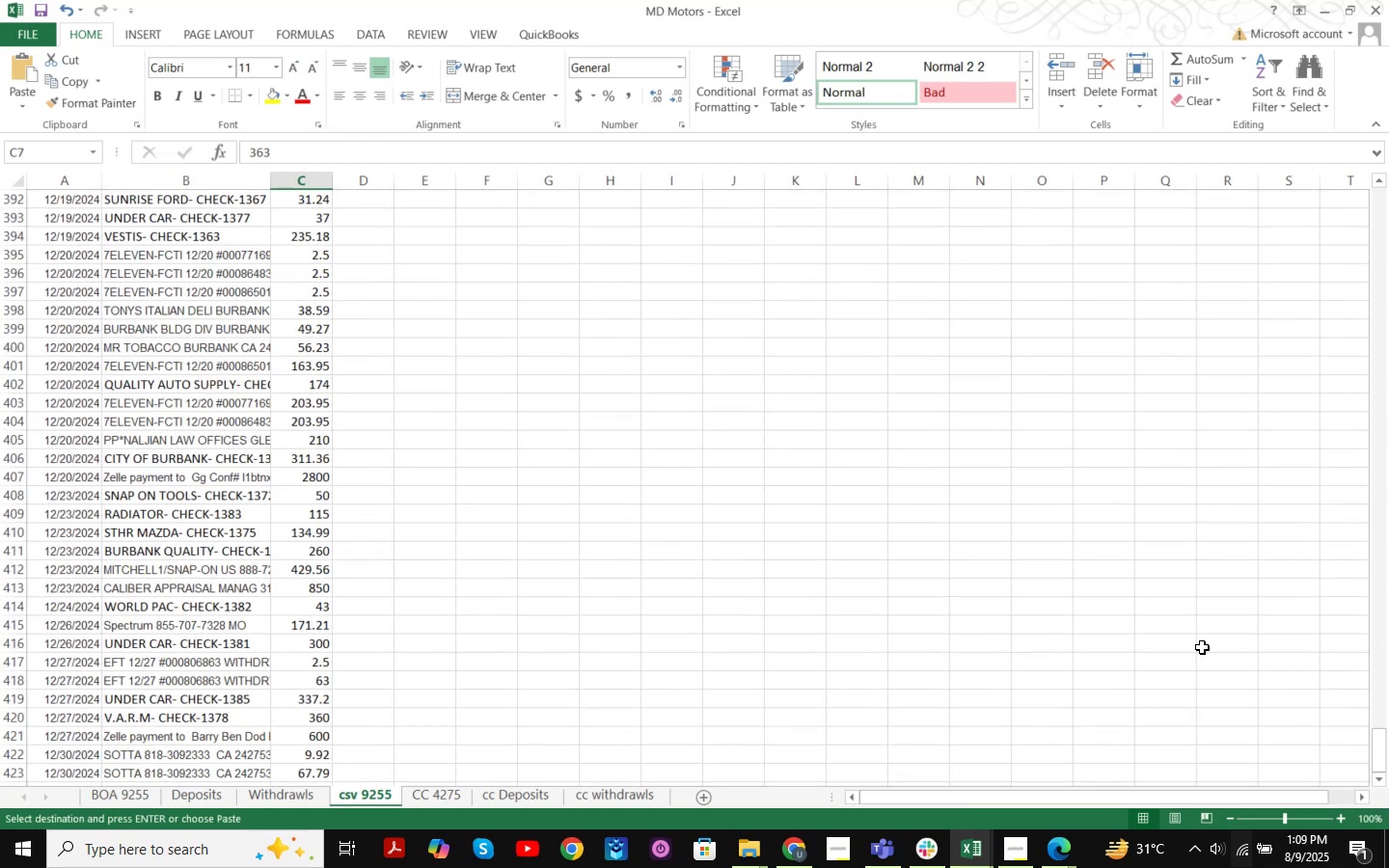 
scroll: coordinate [1130, 600], scroll_direction: down, amount: 7.0
 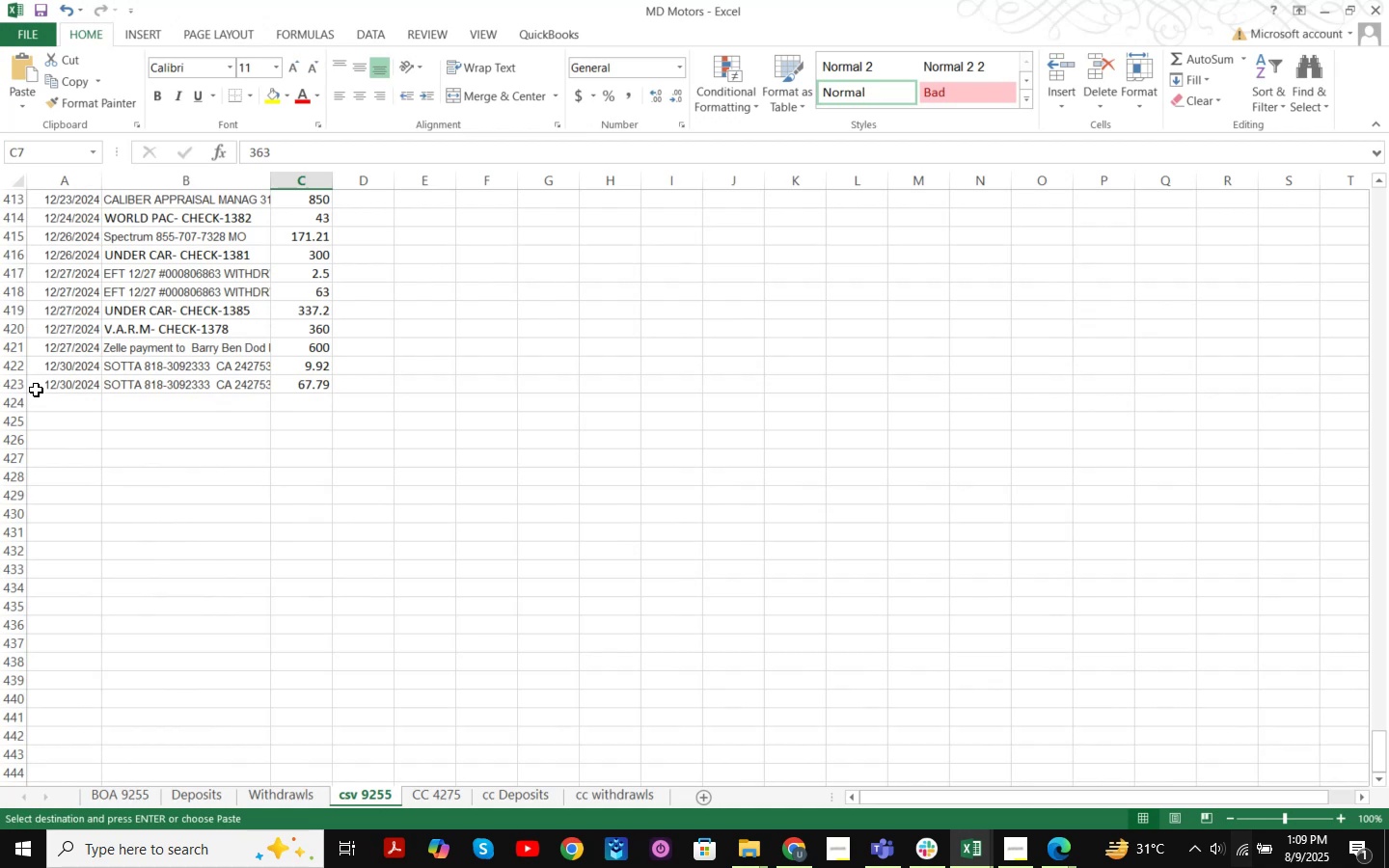 
left_click([50, 399])
 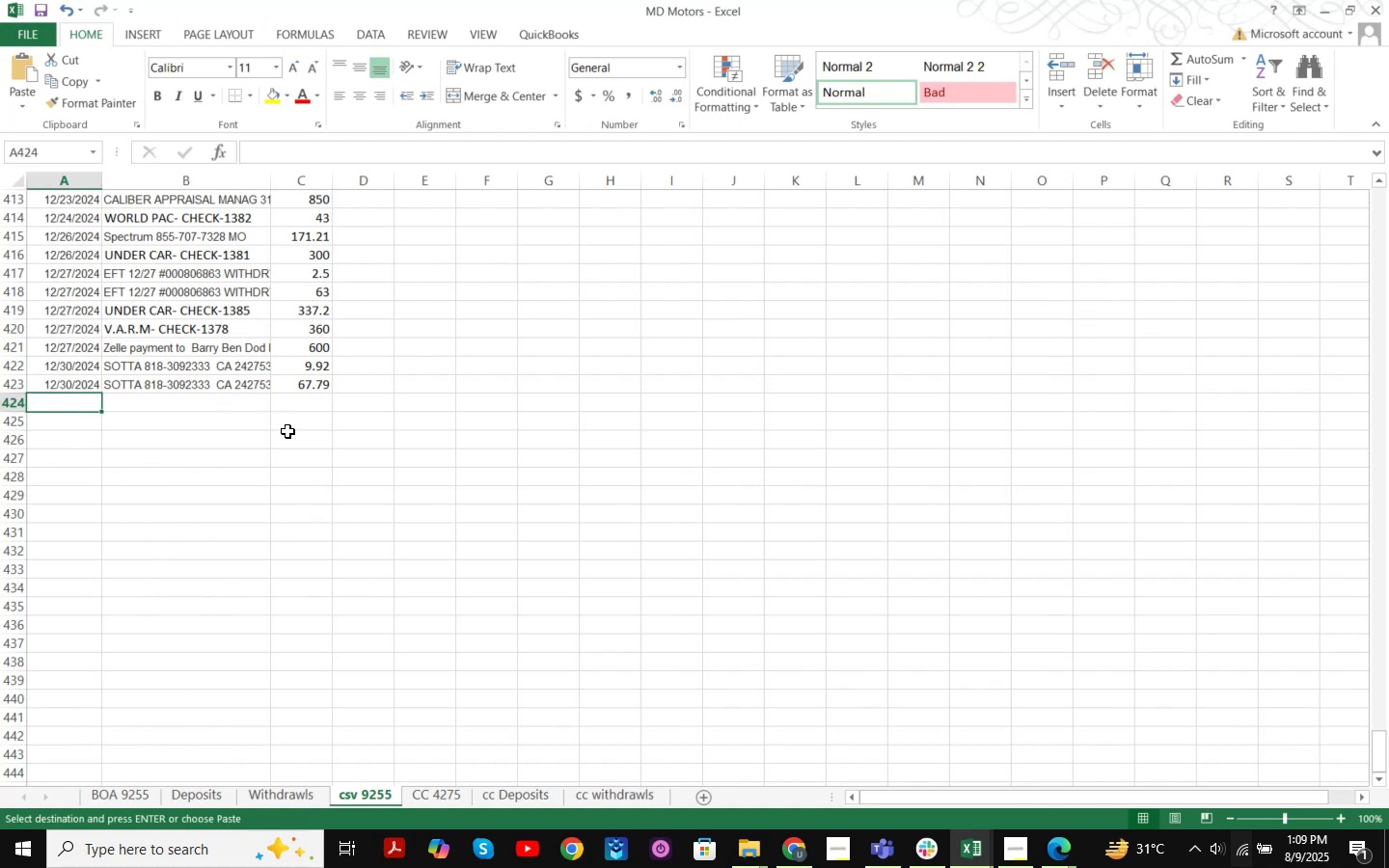 
key(Control+V)
 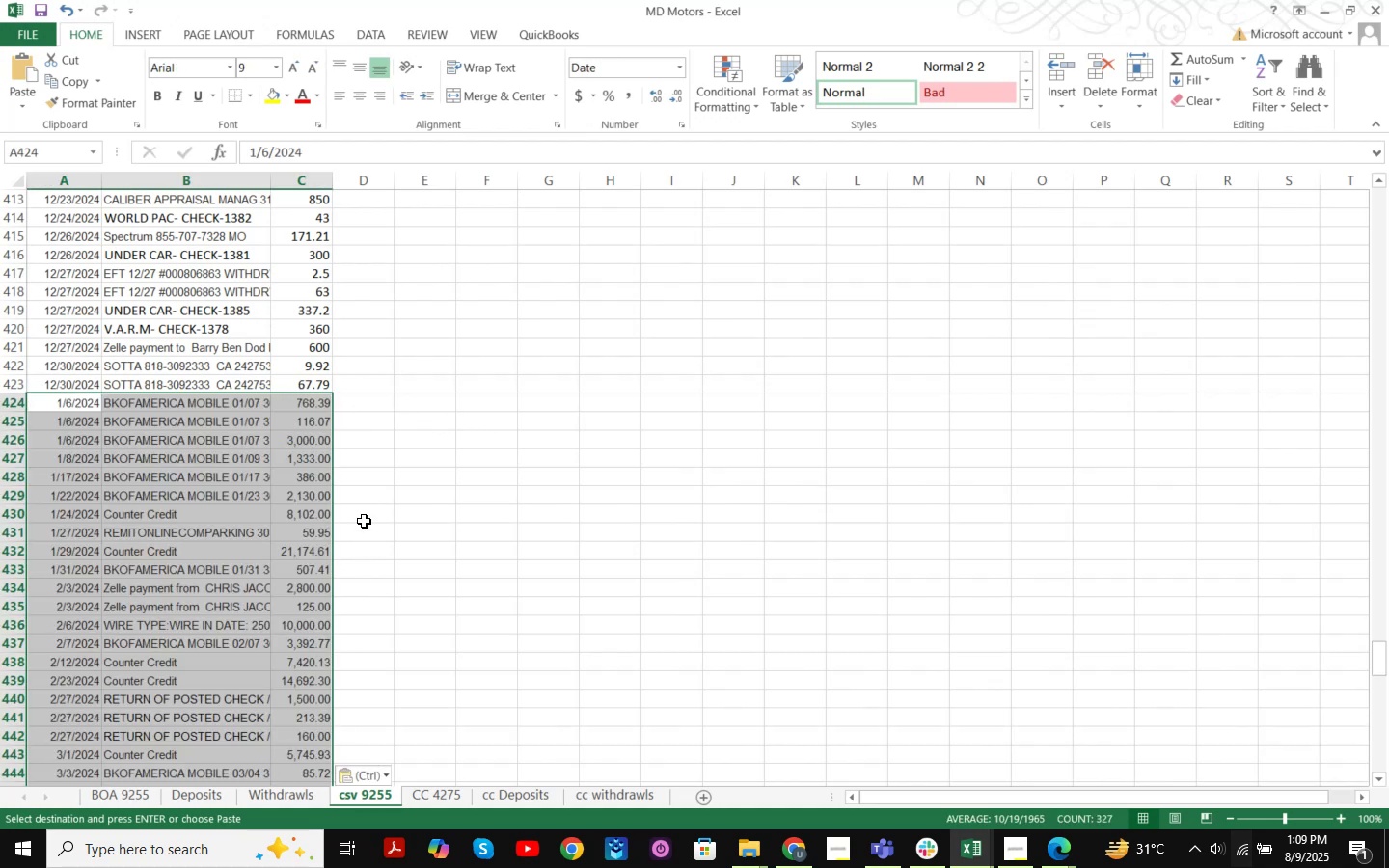 
wait(6.22)
 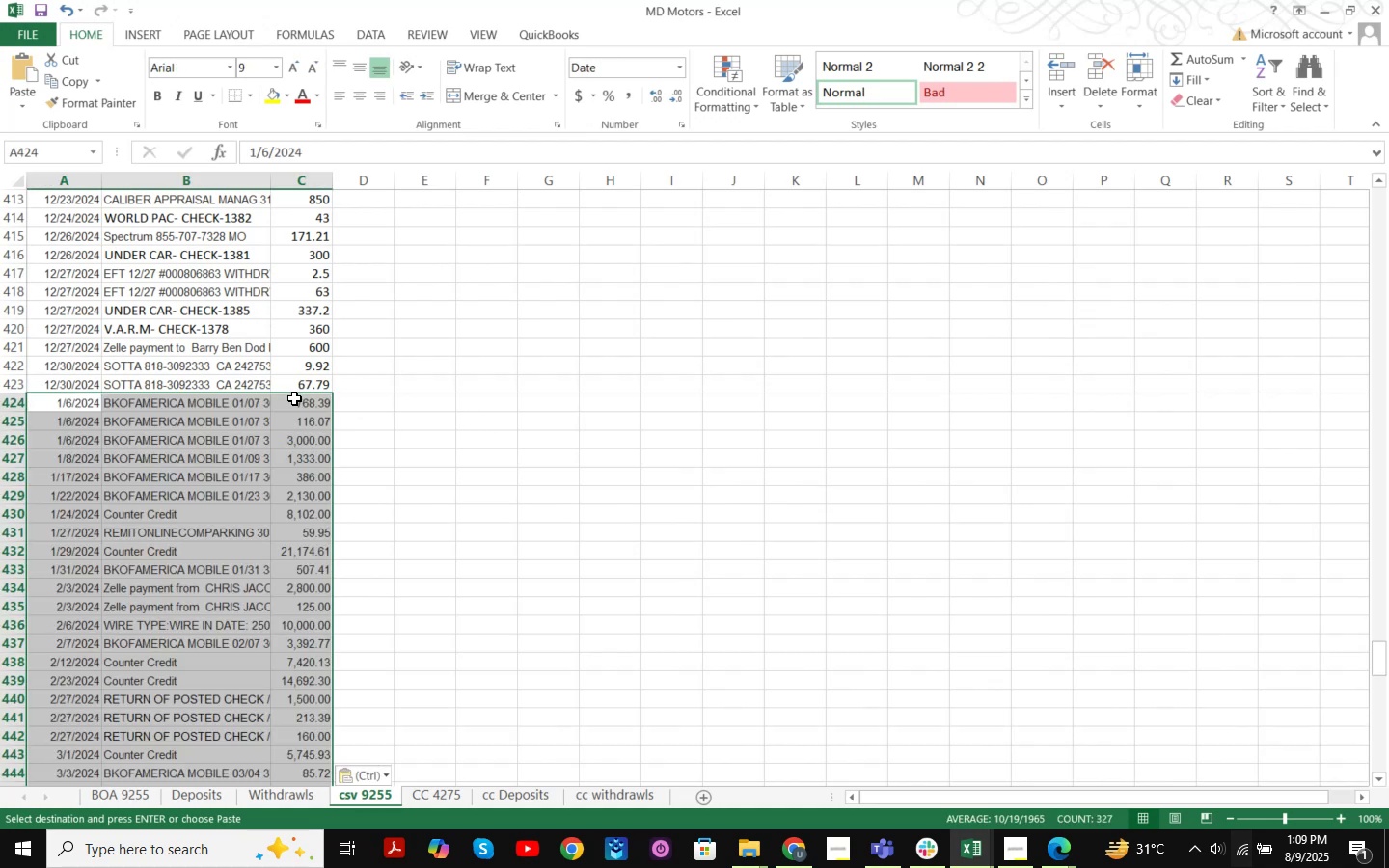 
left_click([315, 403])
 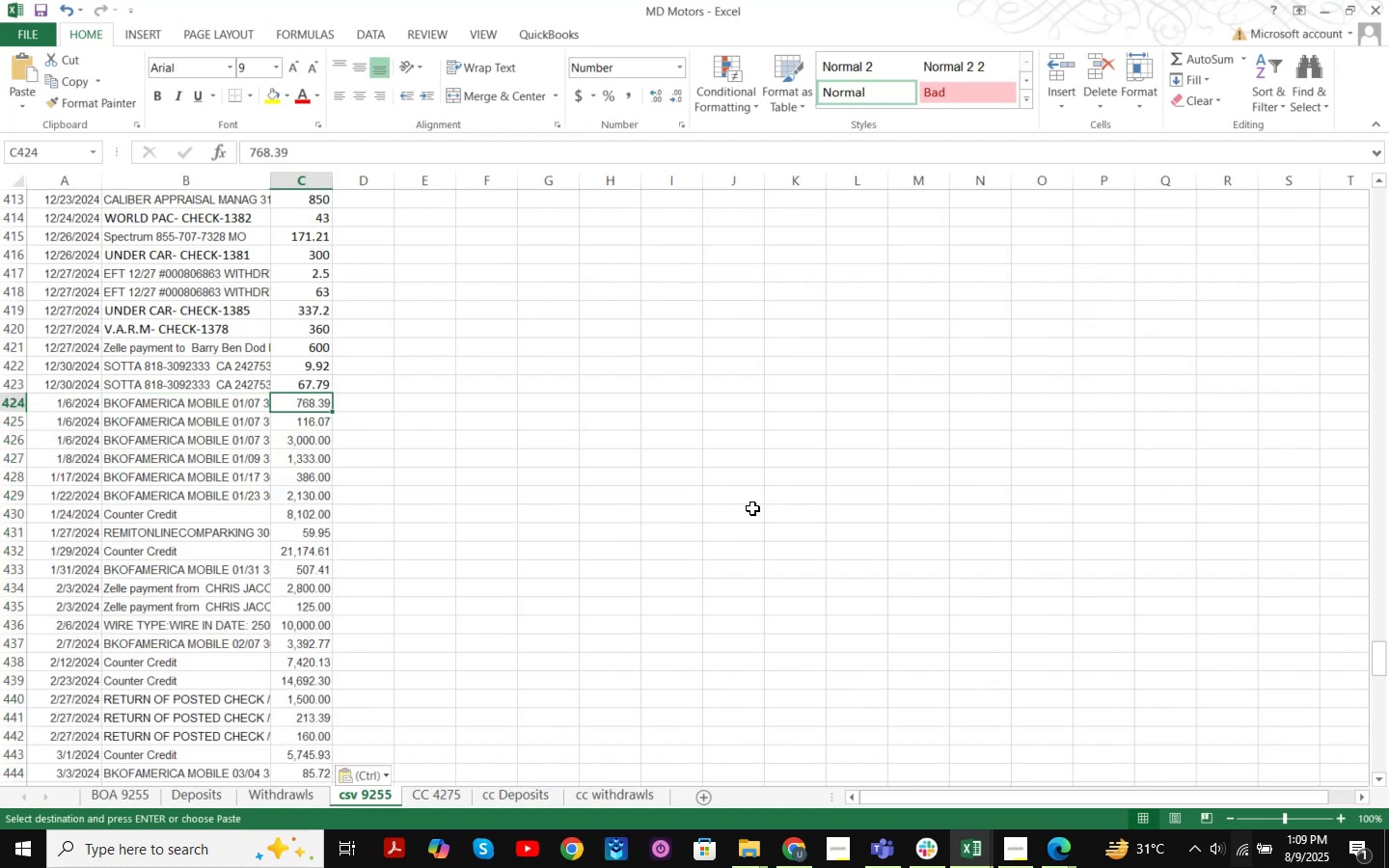 
key(Control+Shift+ArrowDown)
 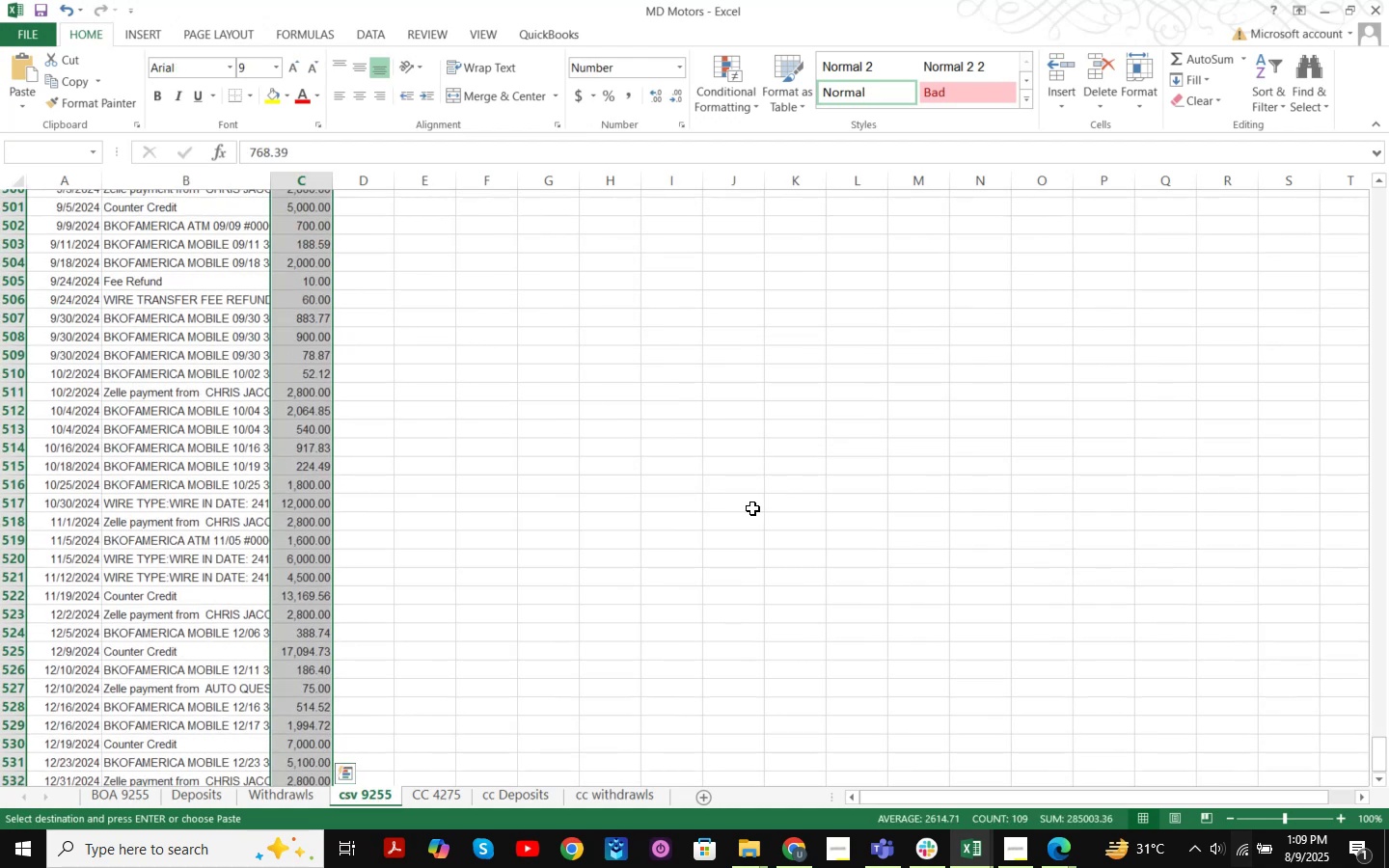 
key(Control+X)
 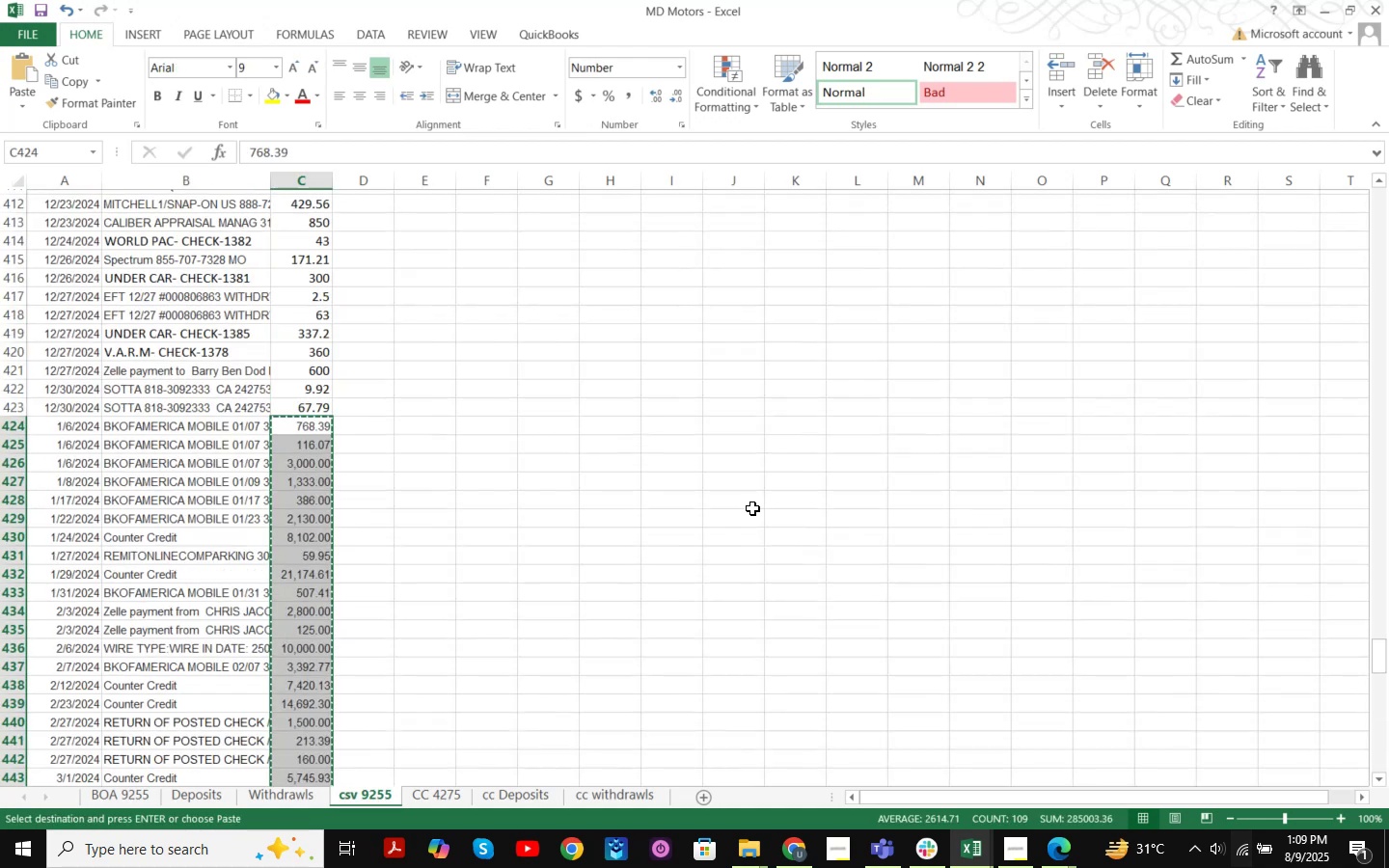 
key(ArrowRight)
 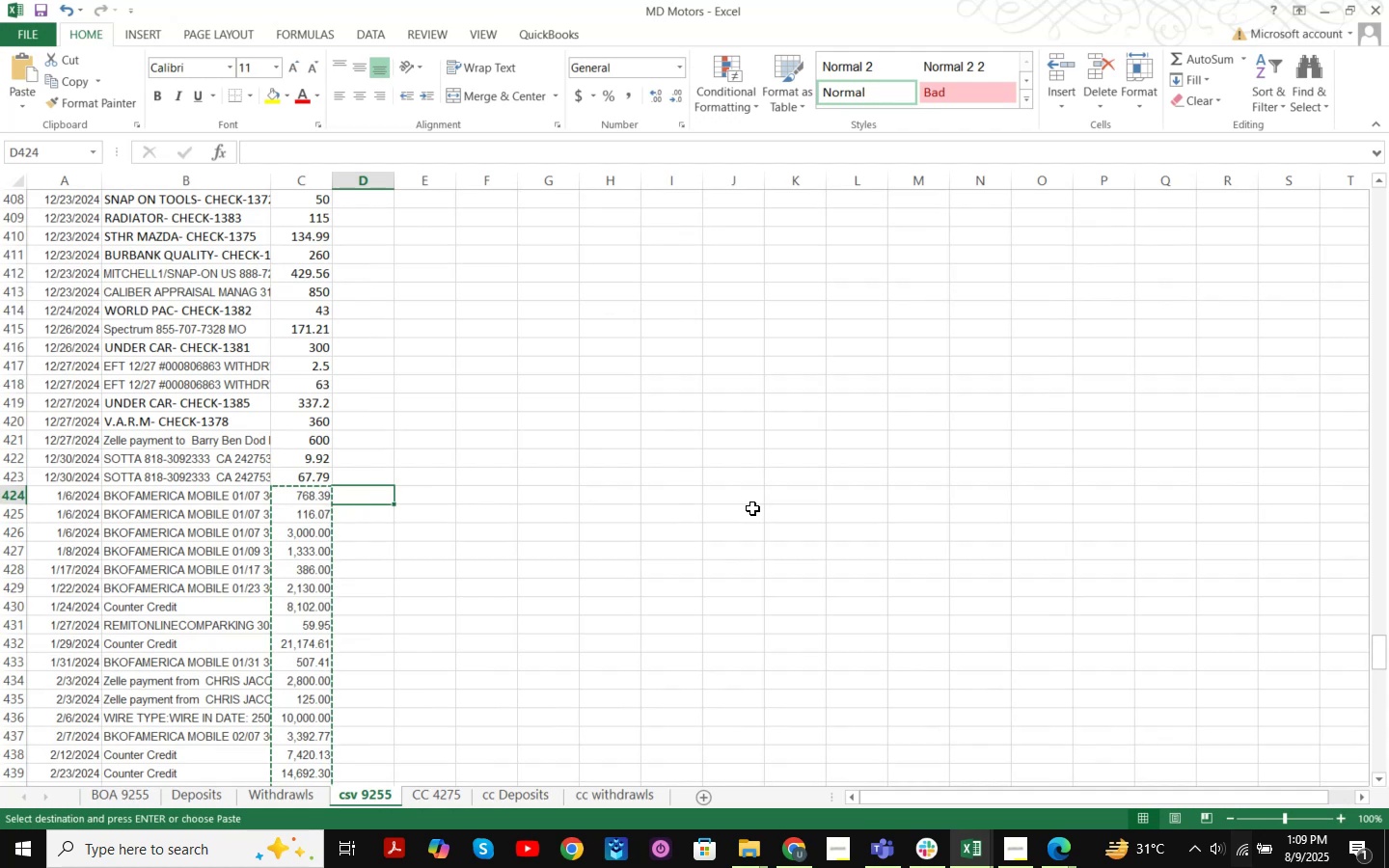 
key(Enter)
 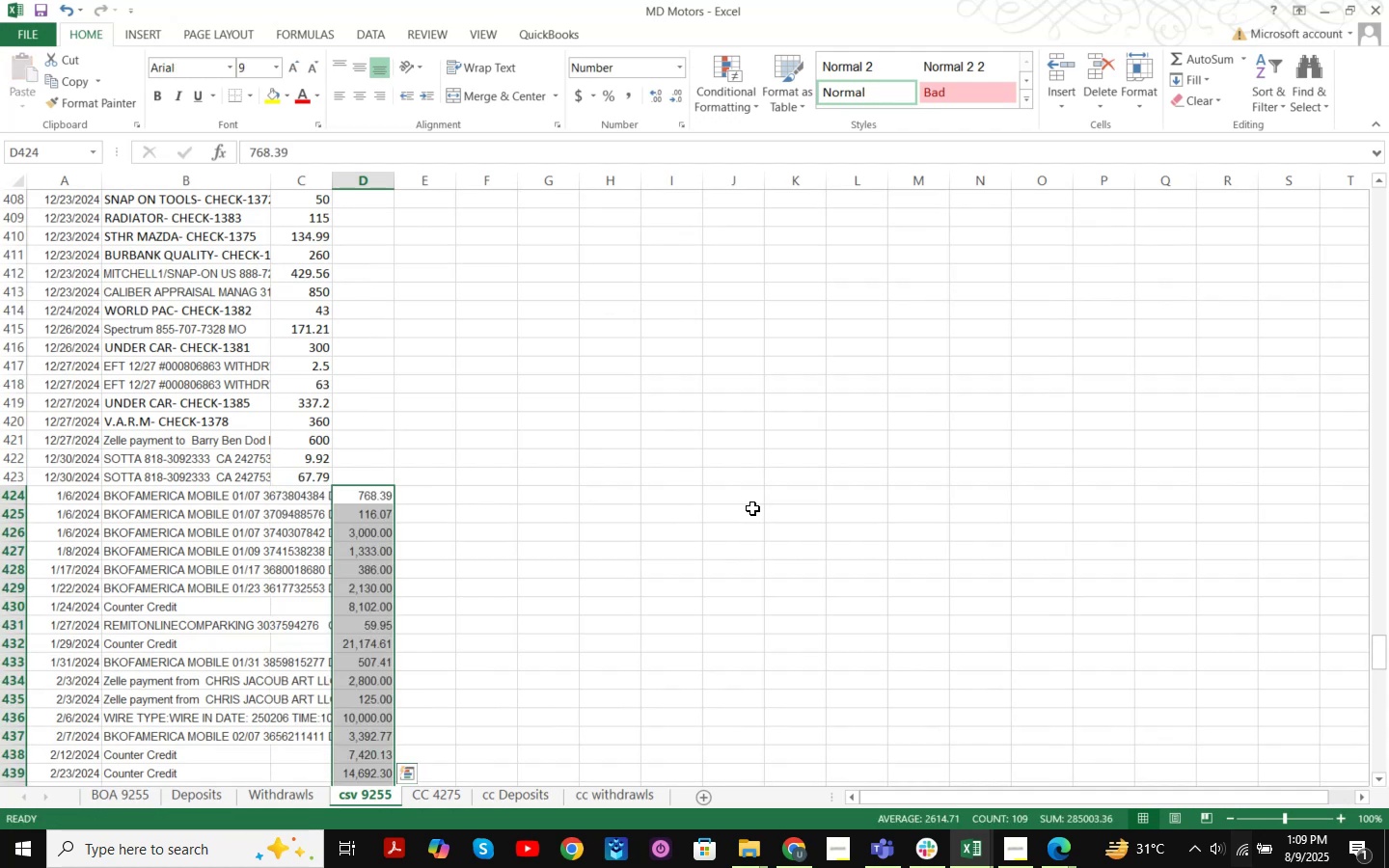 
scroll: coordinate [1348, 582], scroll_direction: up, amount: 13.0
 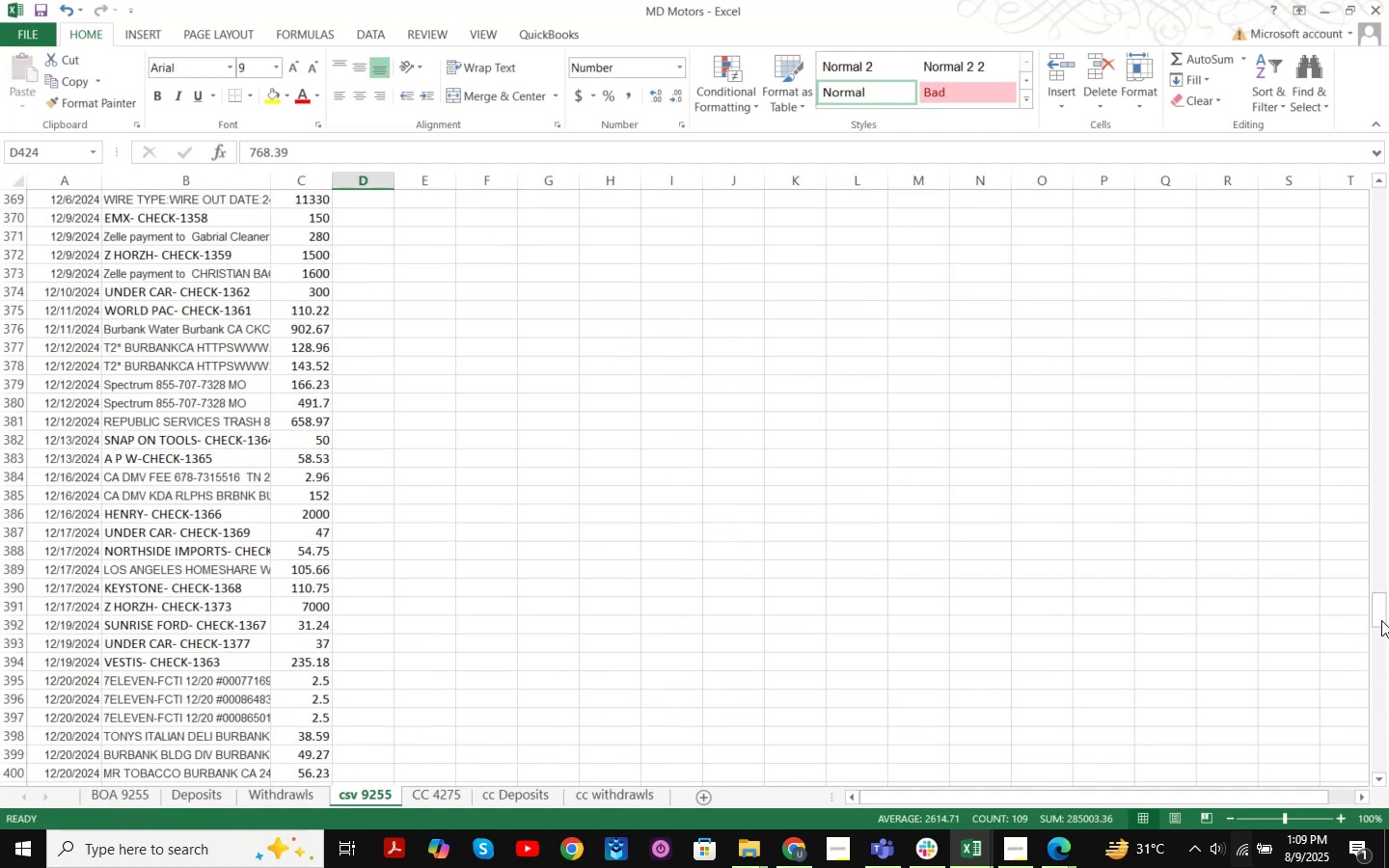 
left_click_drag(start_coordinate=[1379, 614], to_coordinate=[1375, 223])
 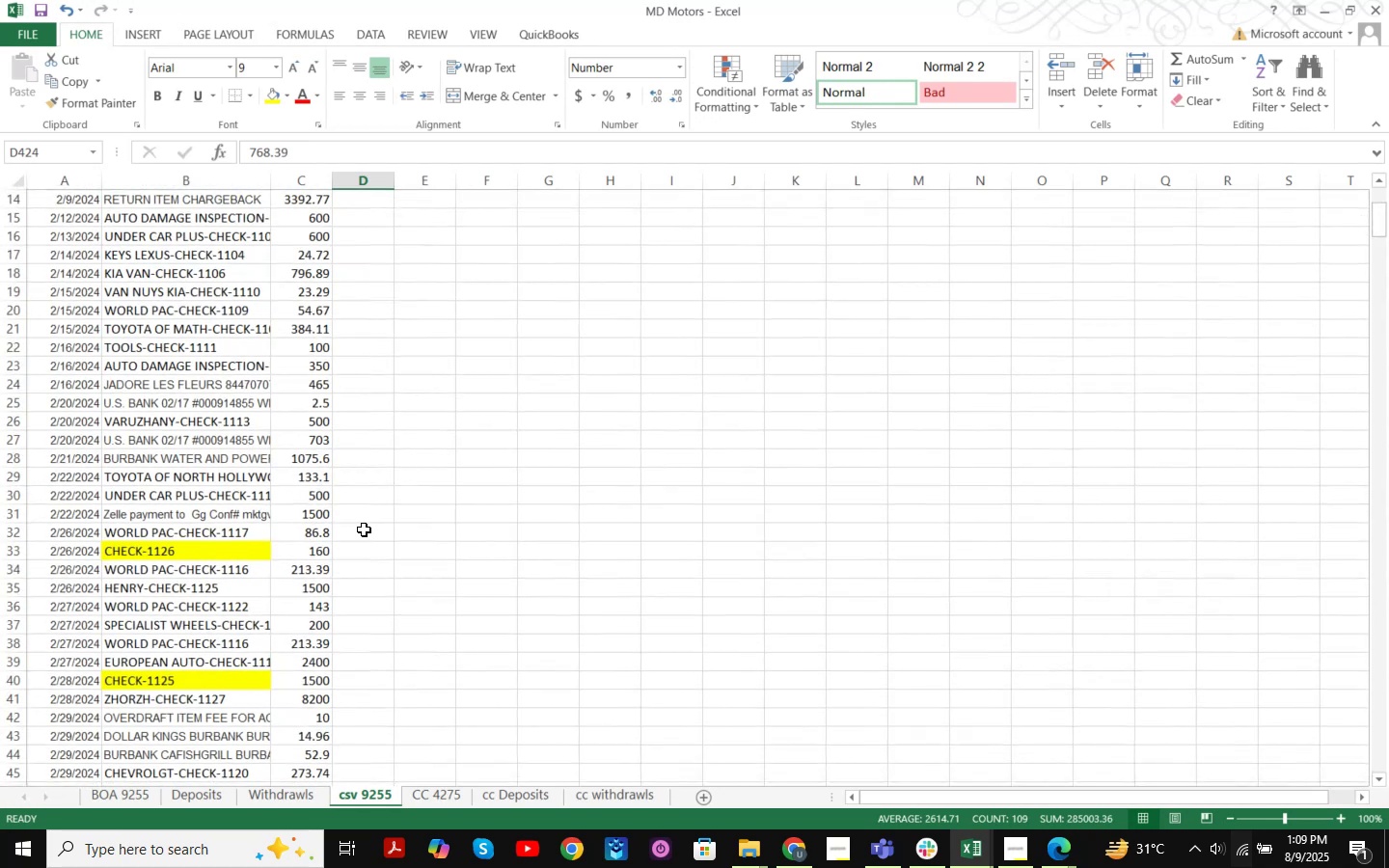 
scroll: coordinate [1380, 418], scroll_direction: down, amount: 69.0
 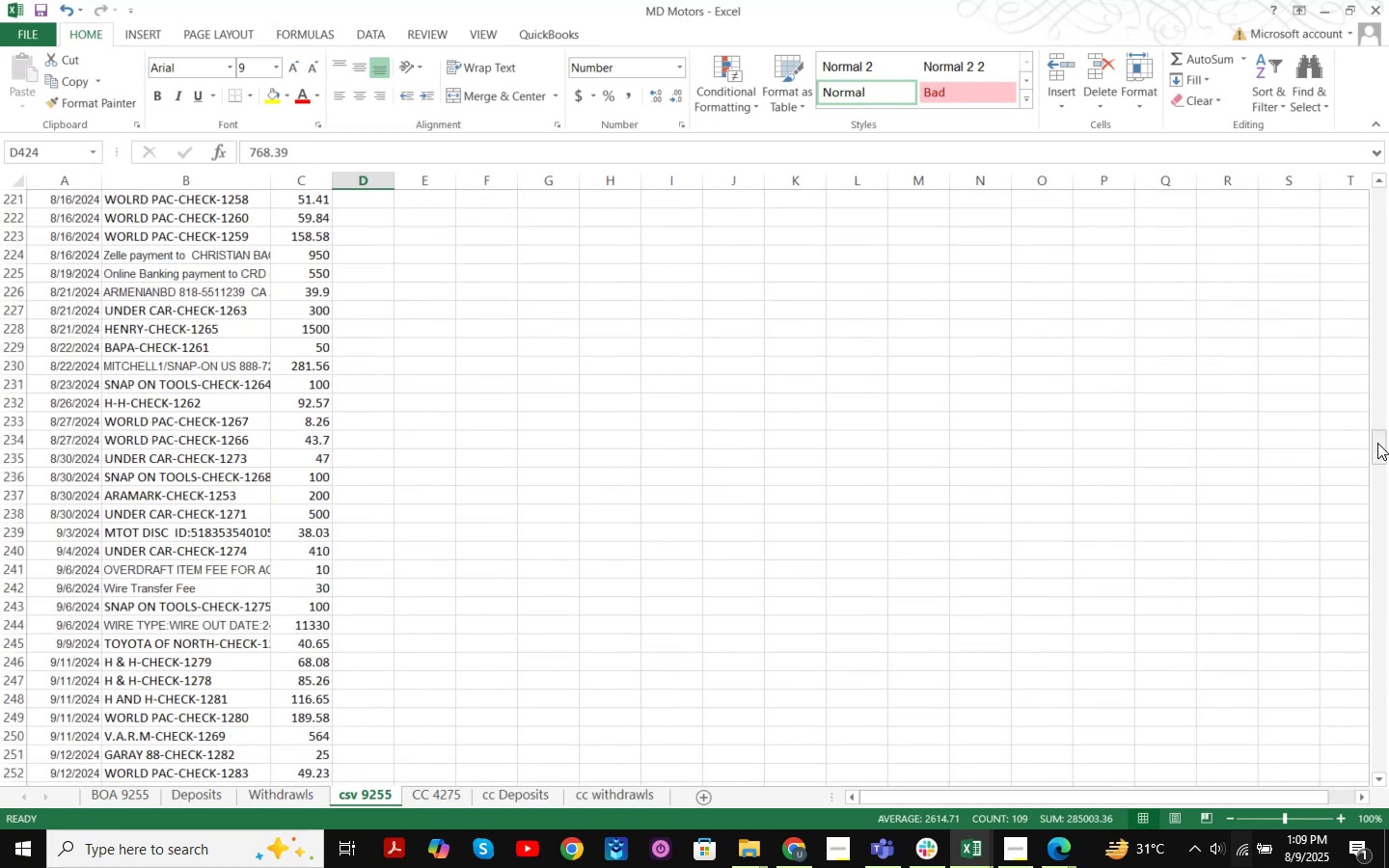 
left_click_drag(start_coordinate=[1377, 444], to_coordinate=[1334, 191])
 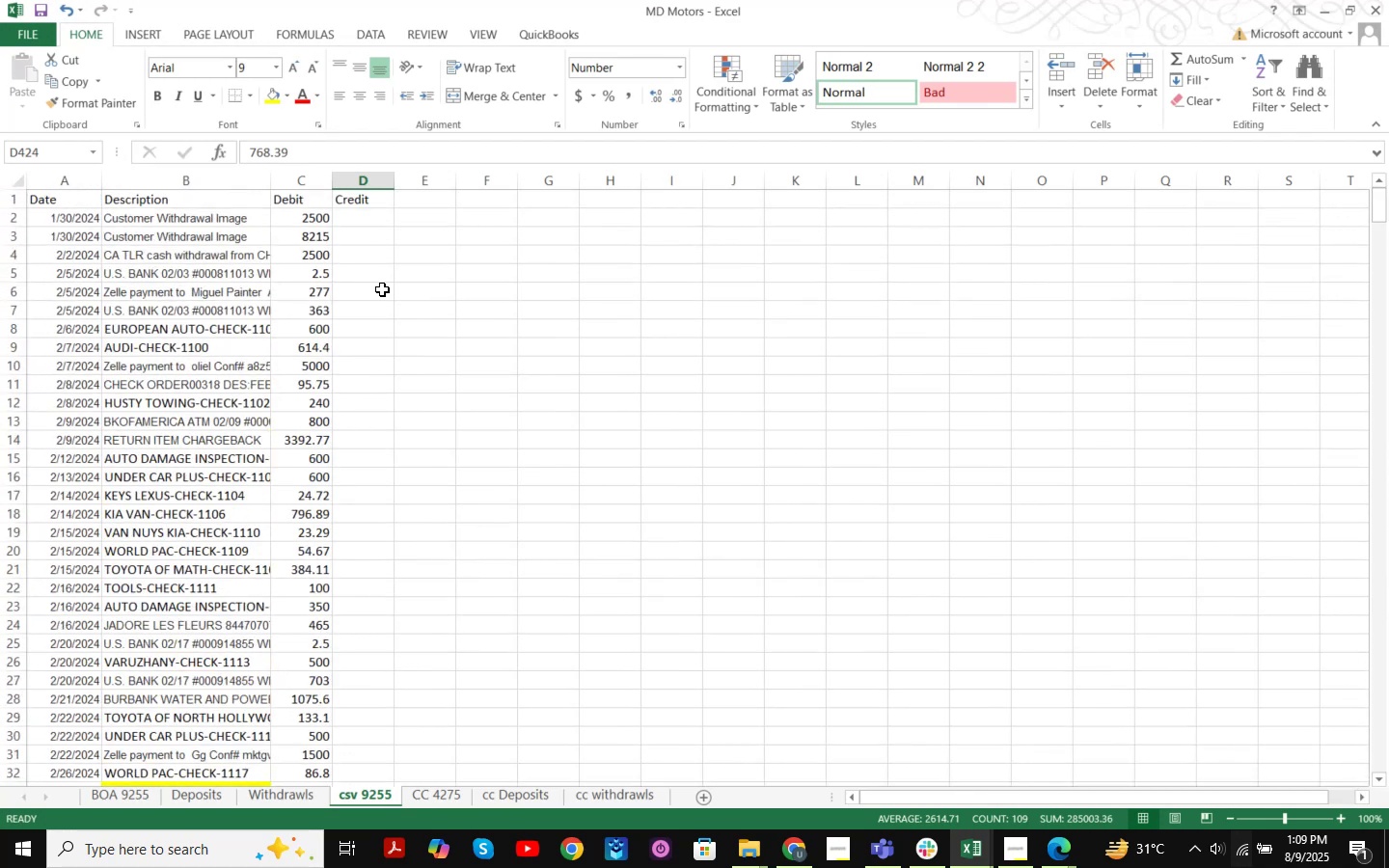 
left_click([358, 284])
 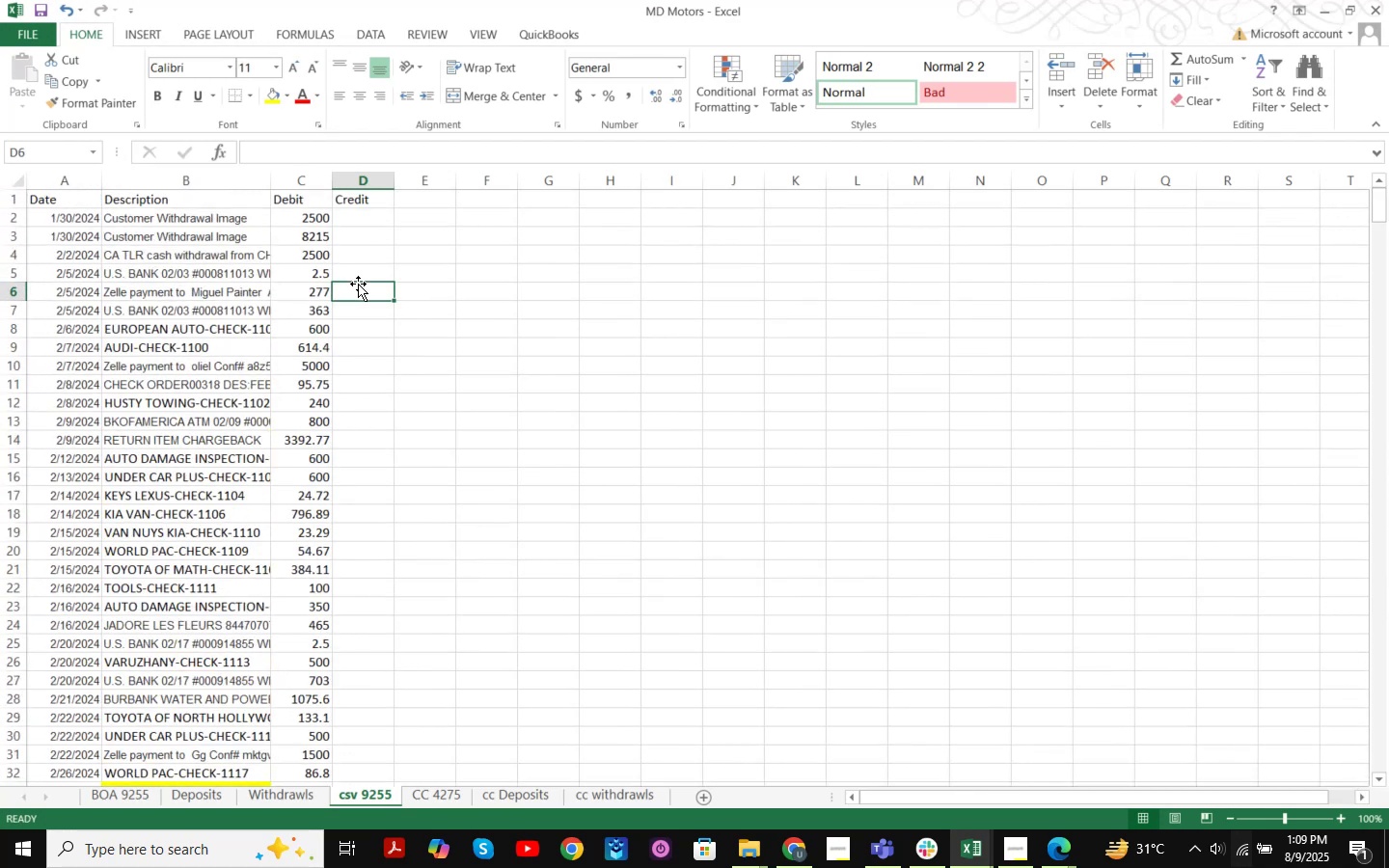 
key(Control+S)
 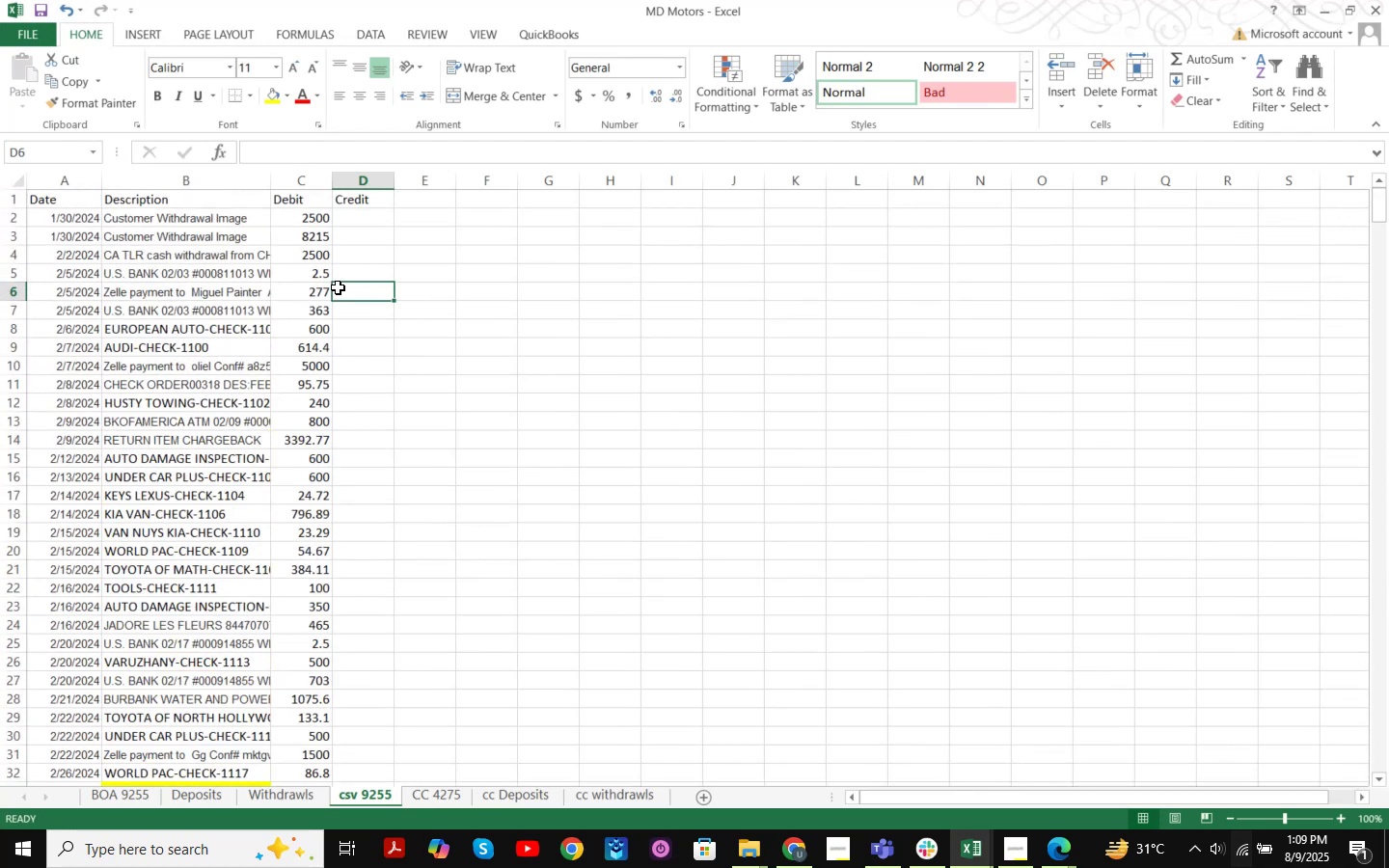 
wait(6.51)
 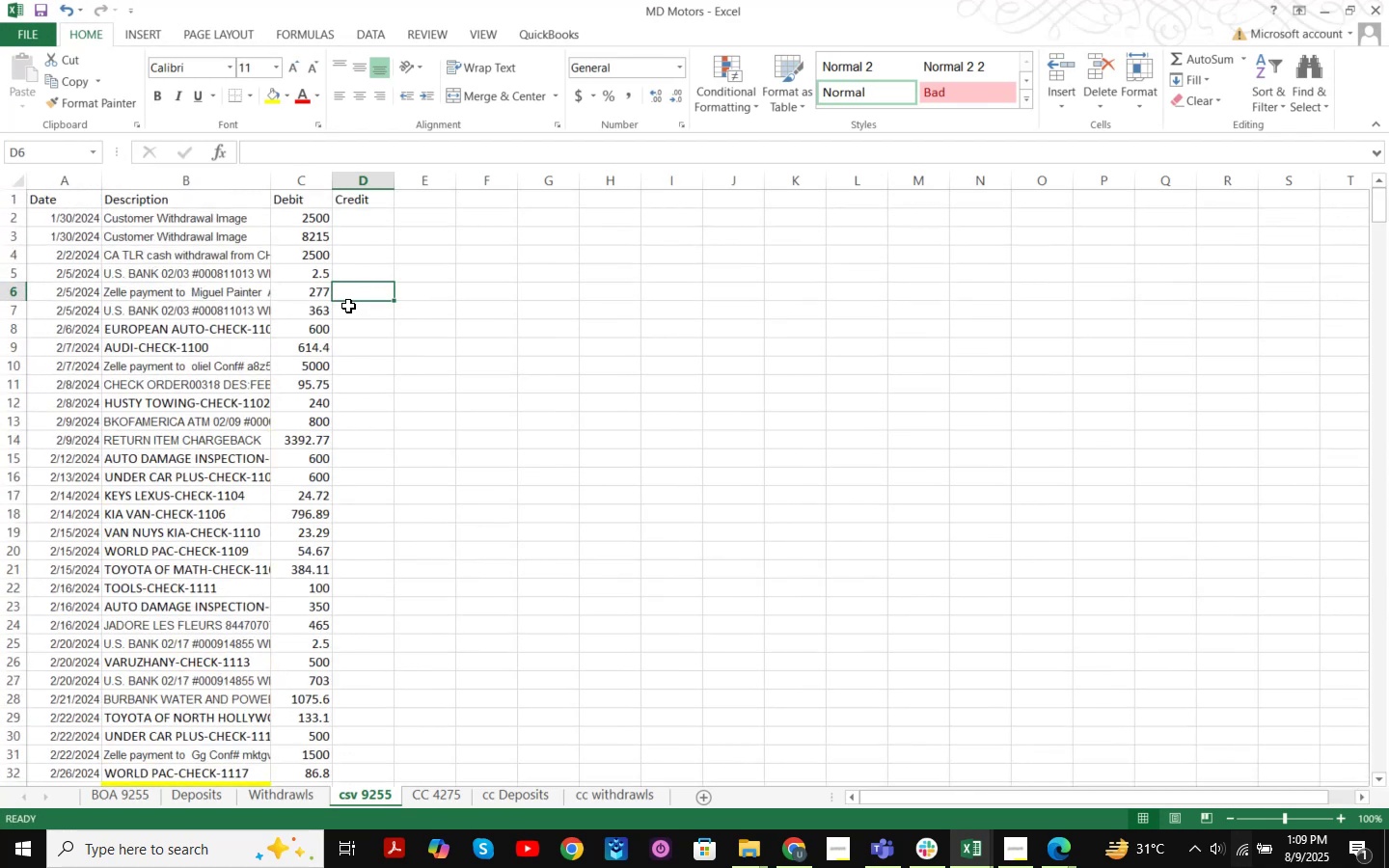 
scroll: coordinate [298, 393], scroll_direction: down, amount: 7.0
 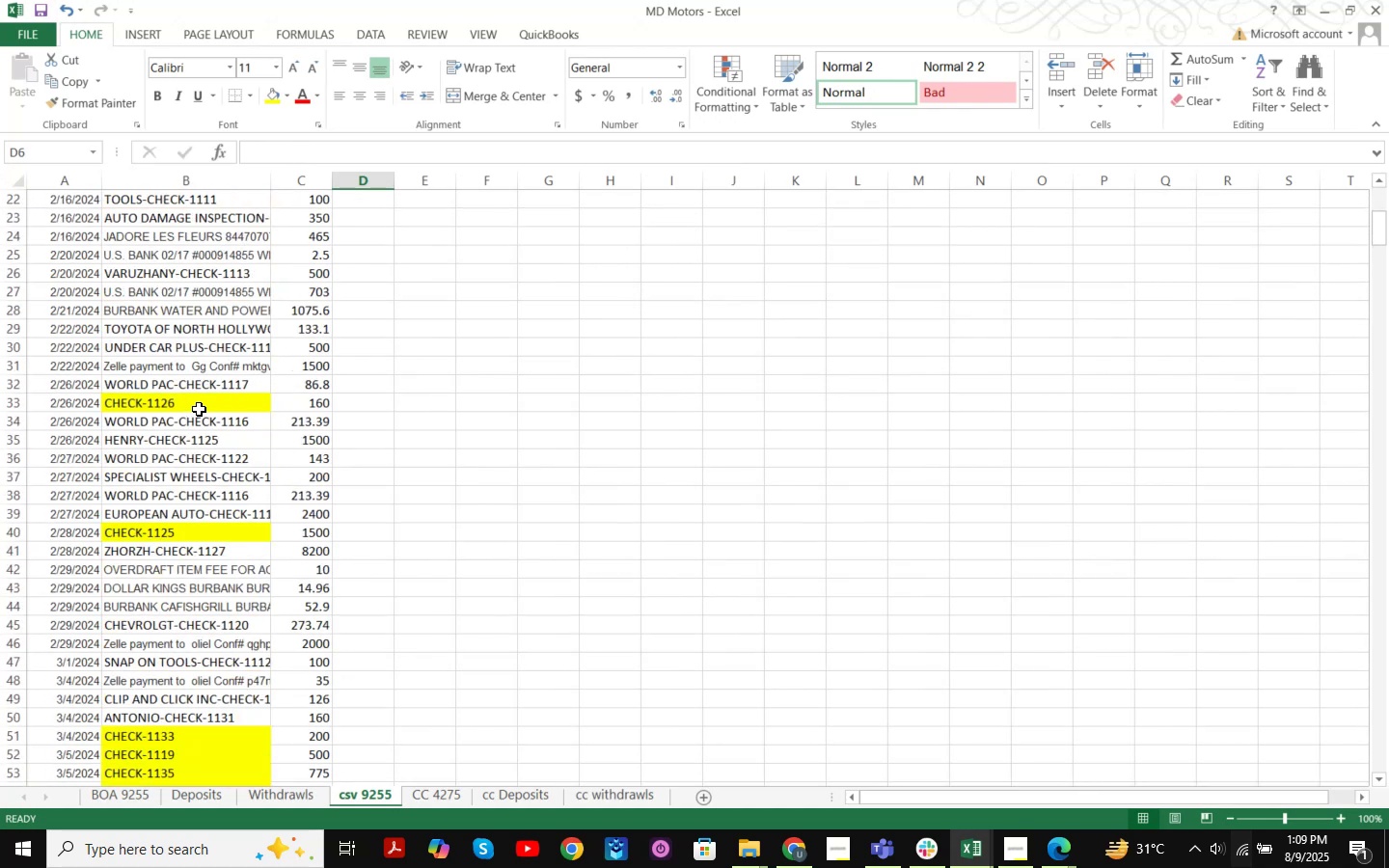 
left_click([196, 408])
 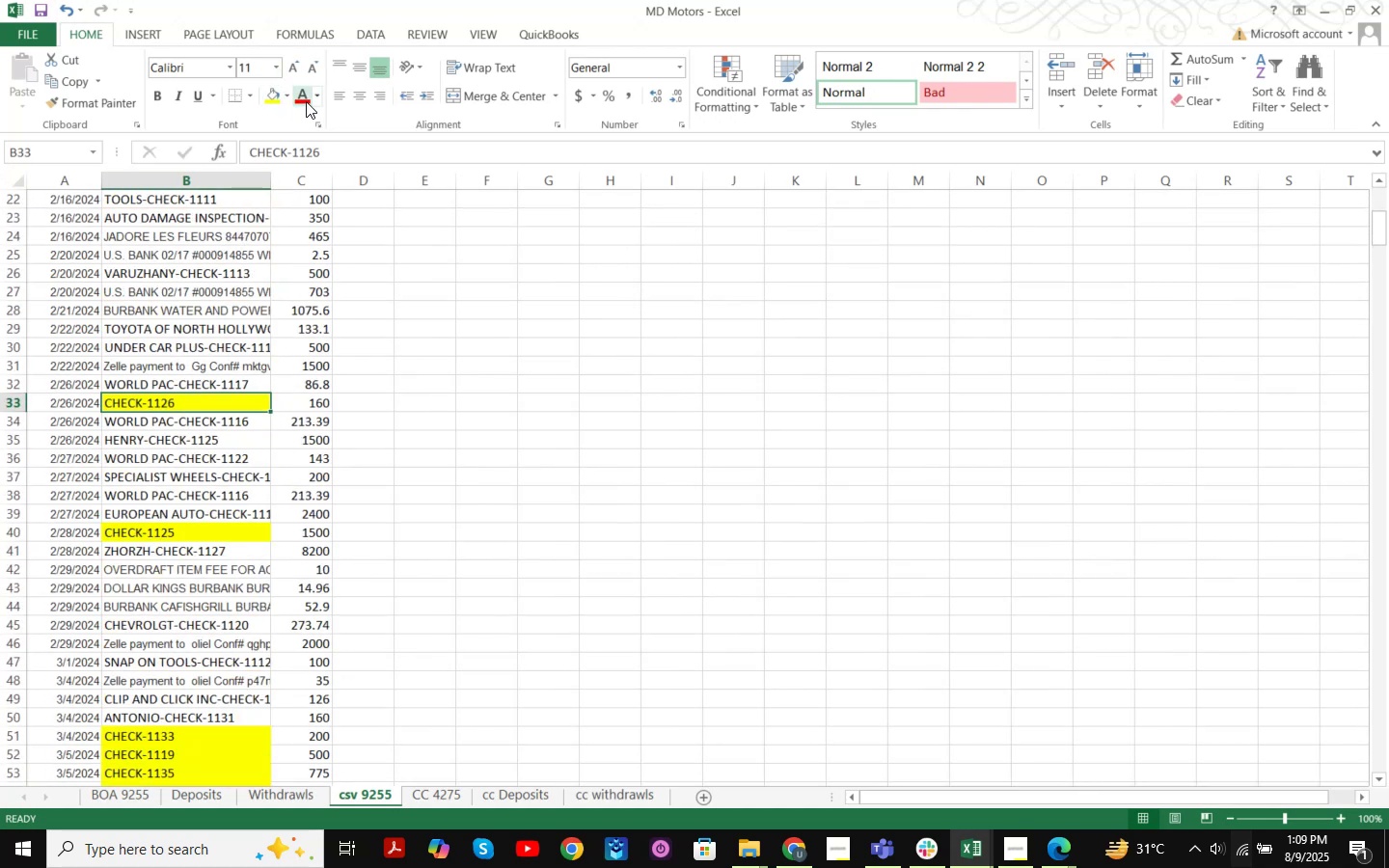 
left_click([314, 99])
 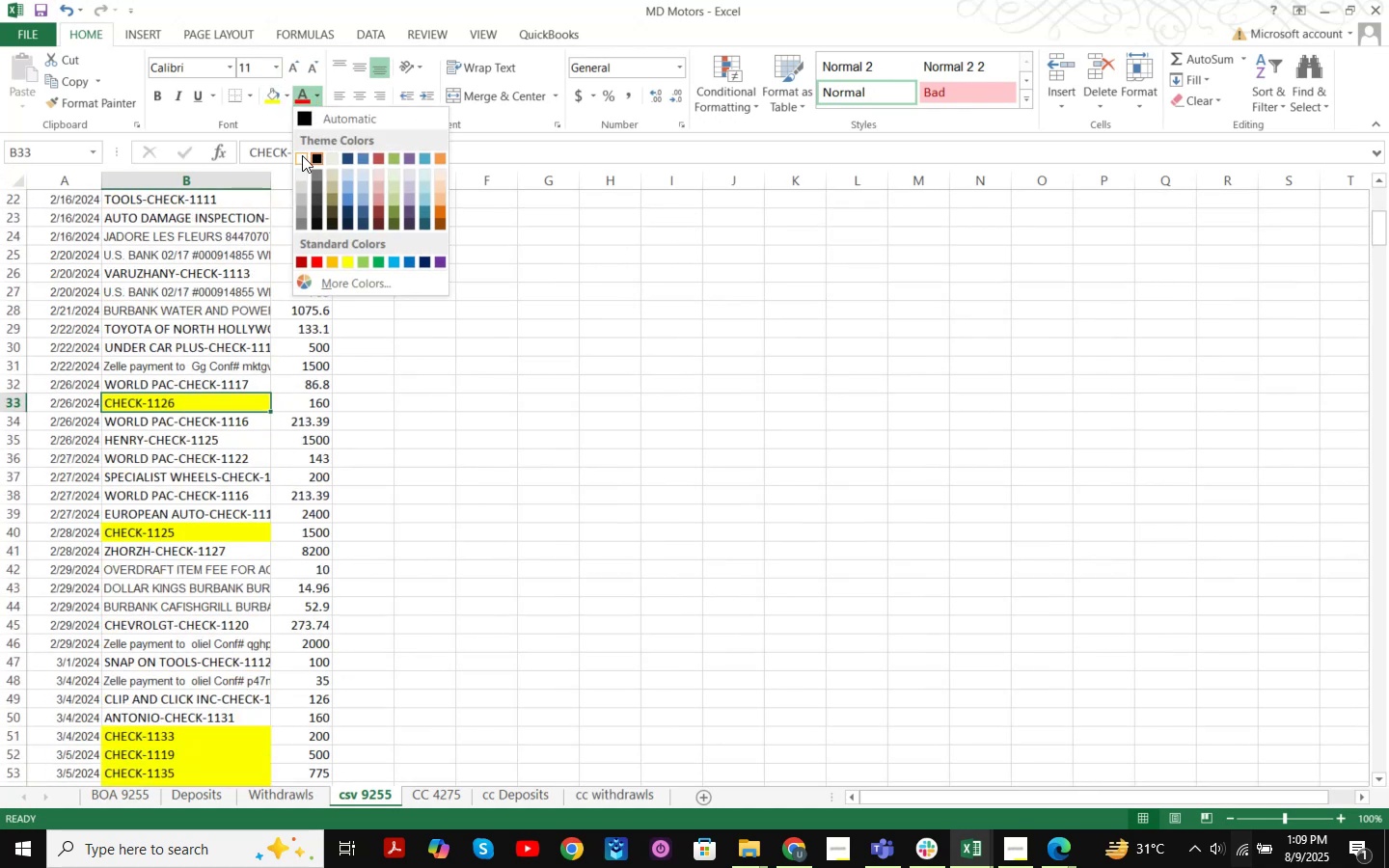 
left_click([302, 155])
 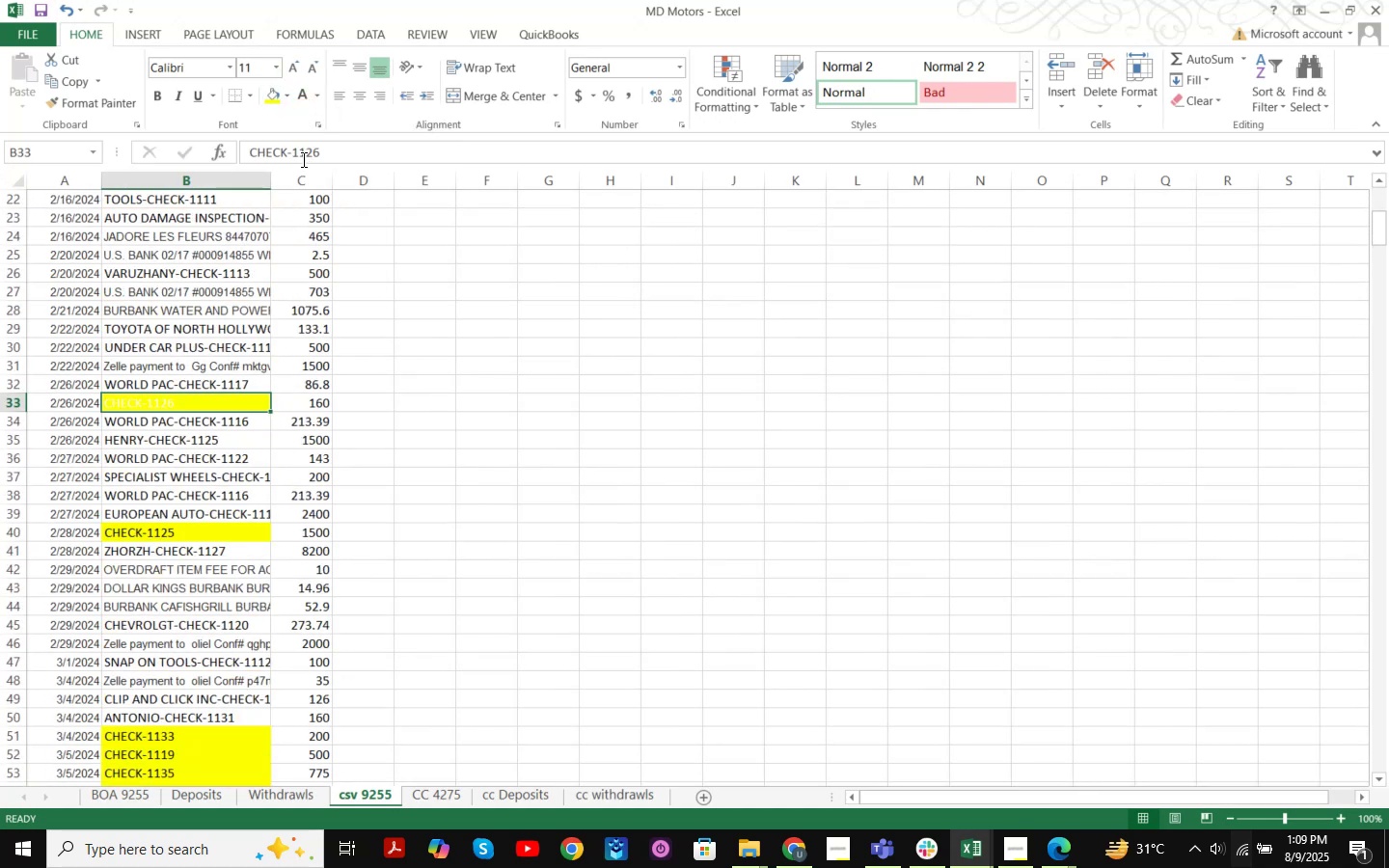 
key(Control+ControlLeft)
 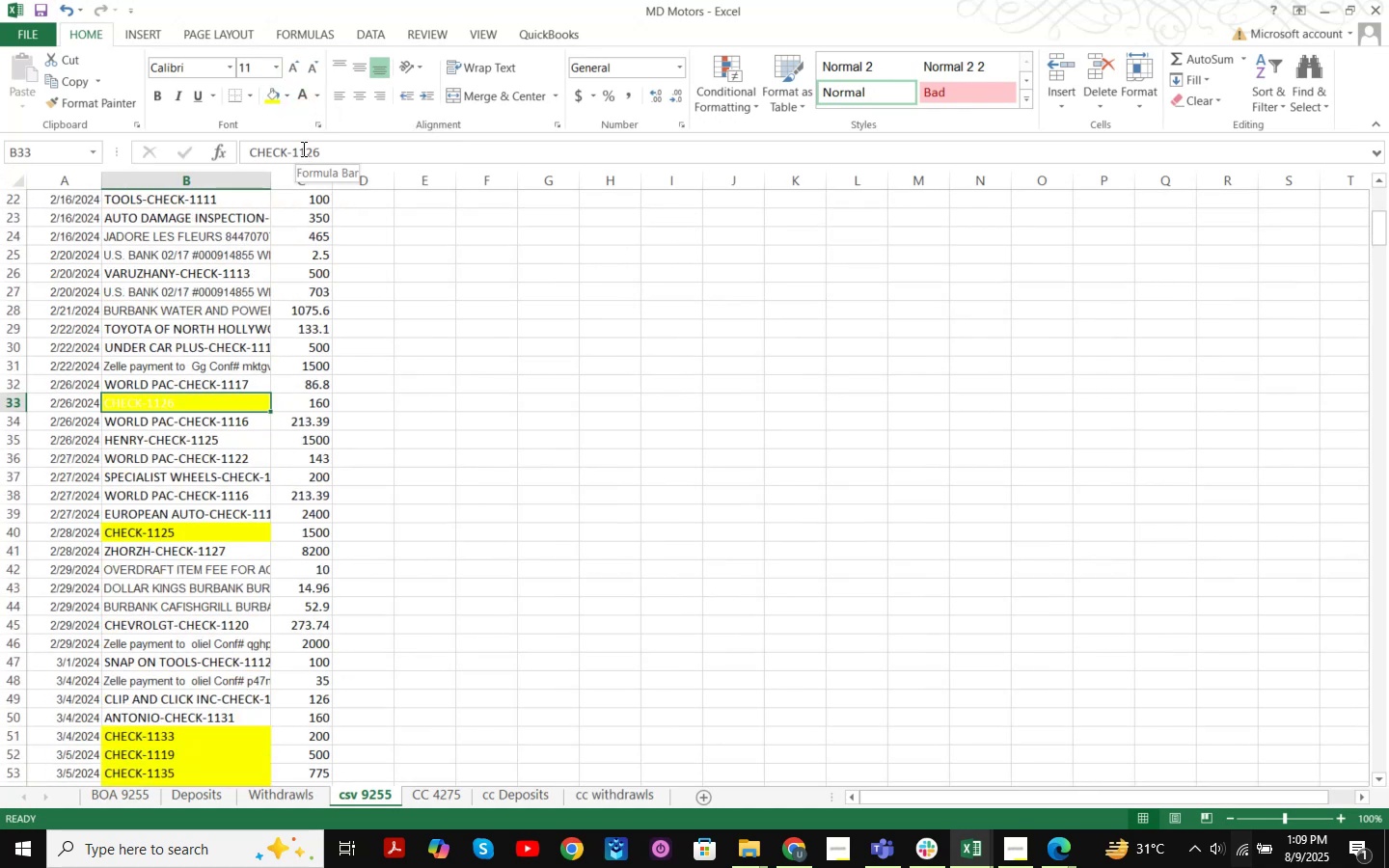 
key(Control+Z)
 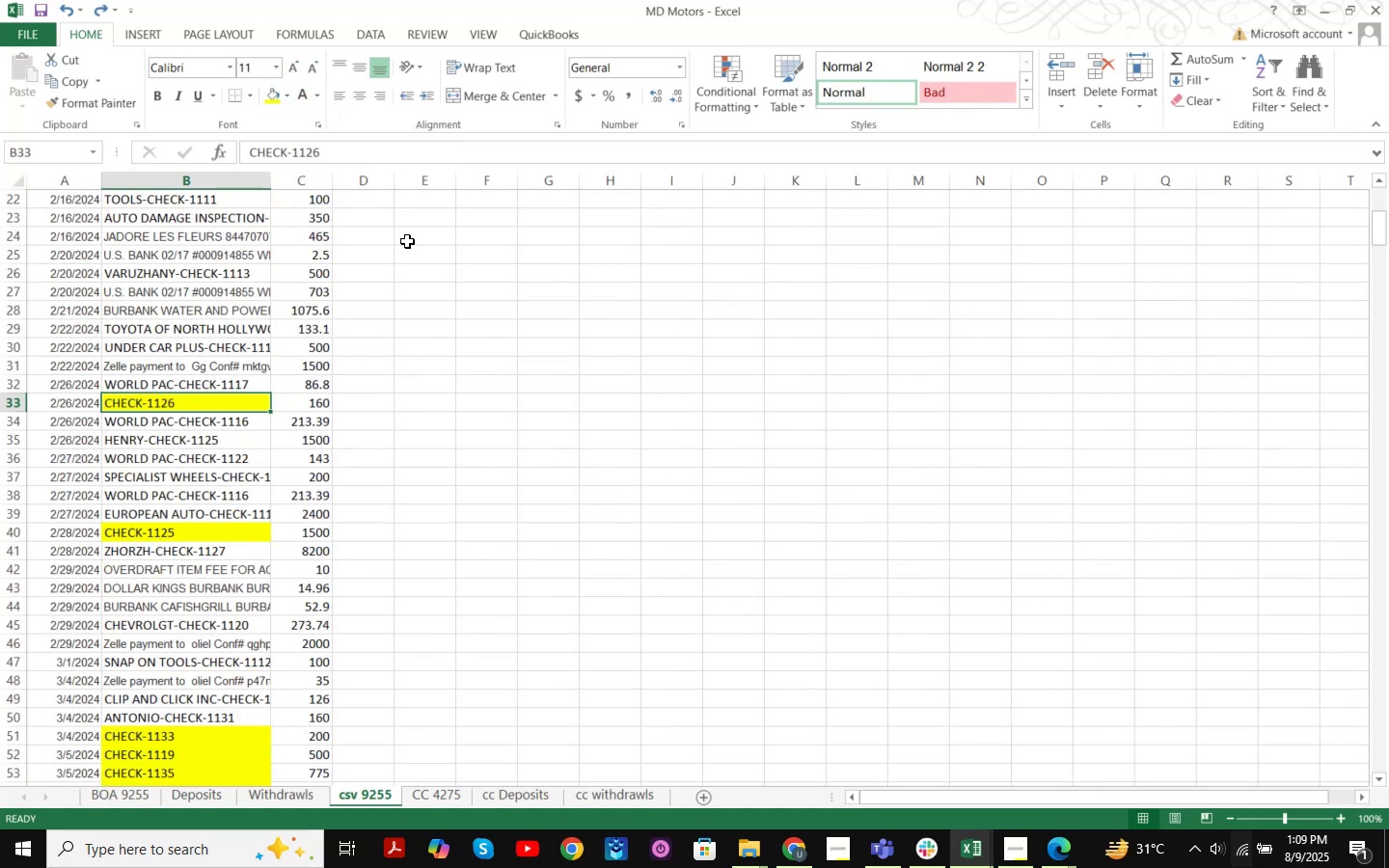 
left_click([440, 252])
 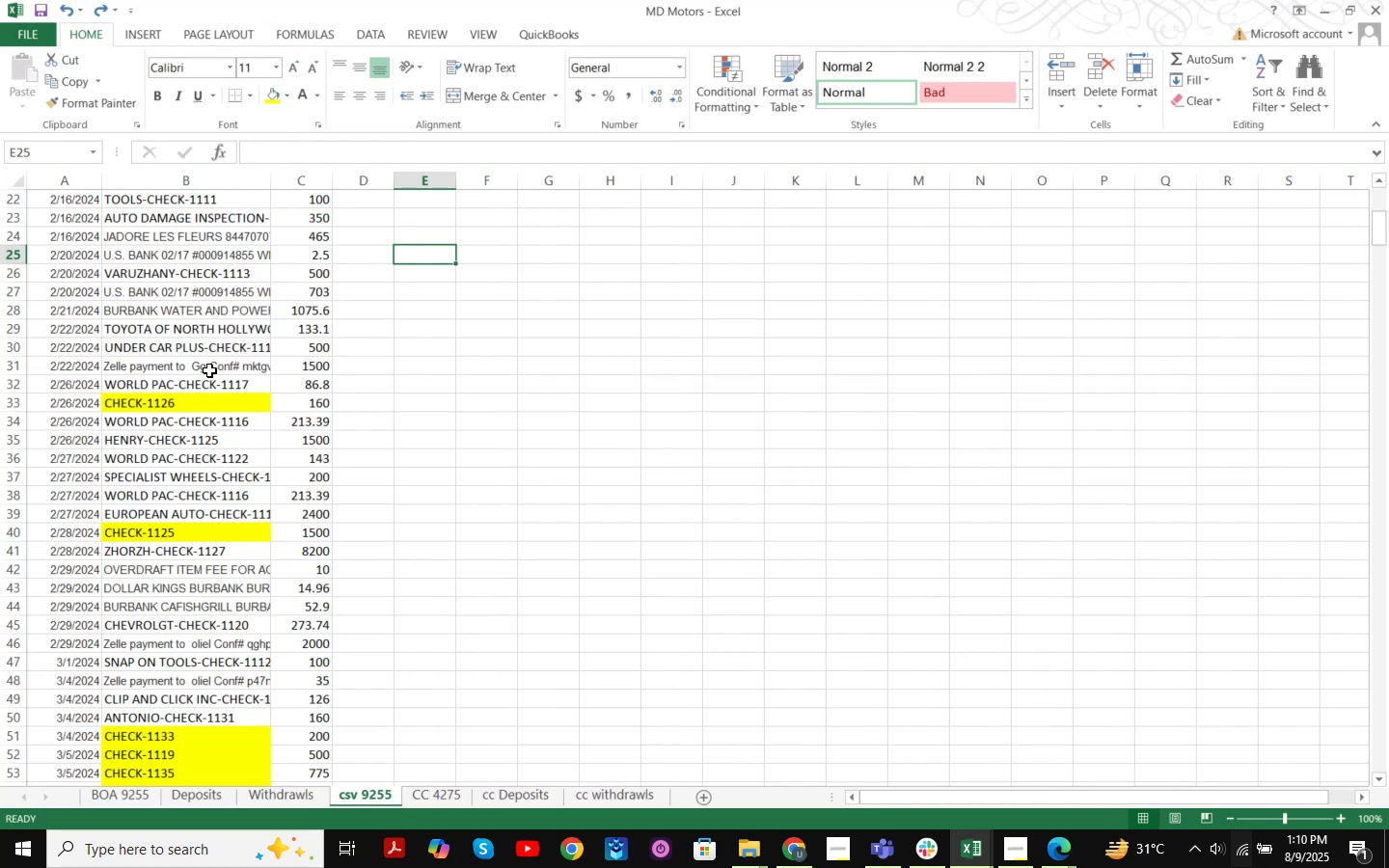 
left_click([195, 410])
 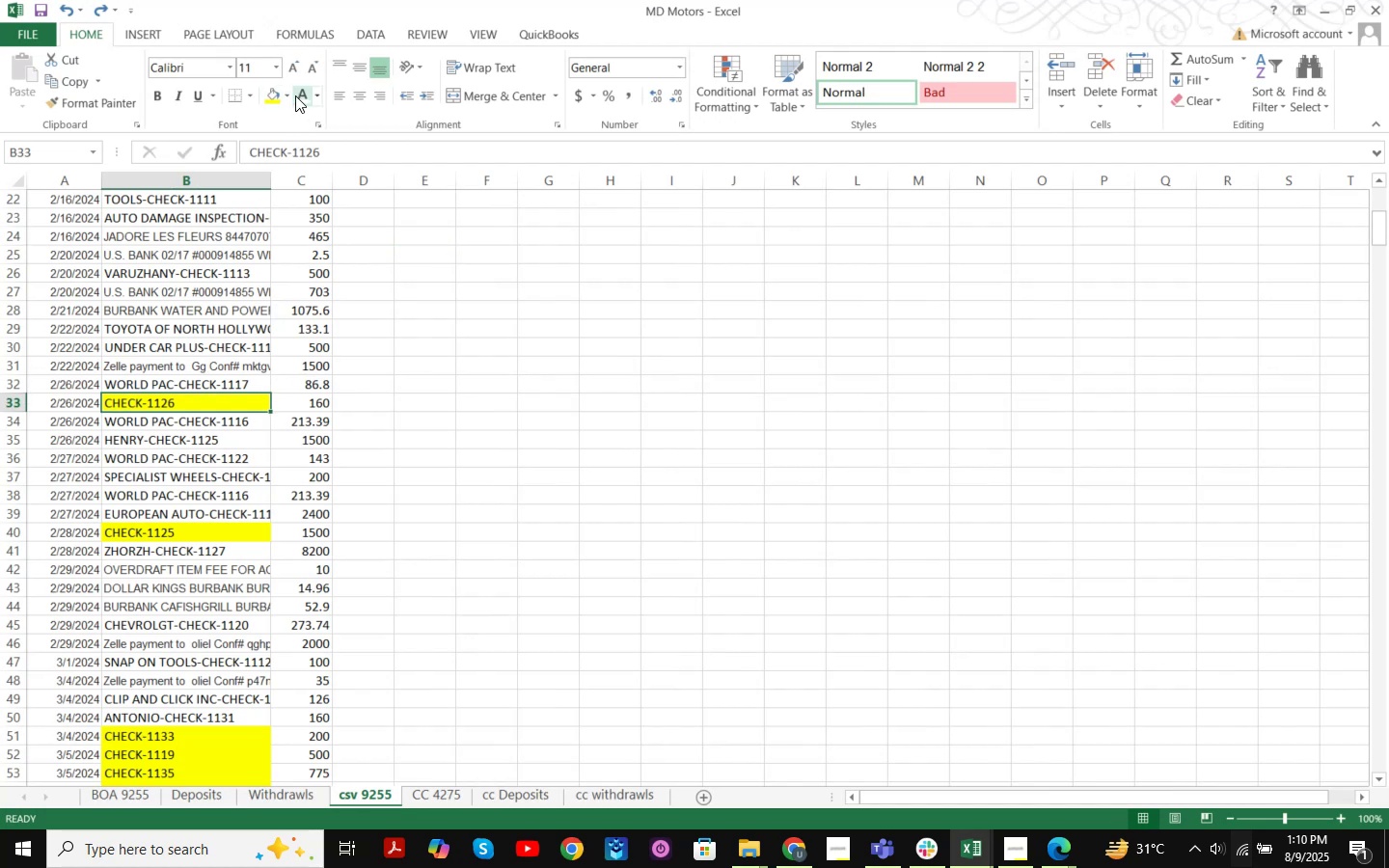 
left_click([286, 95])
 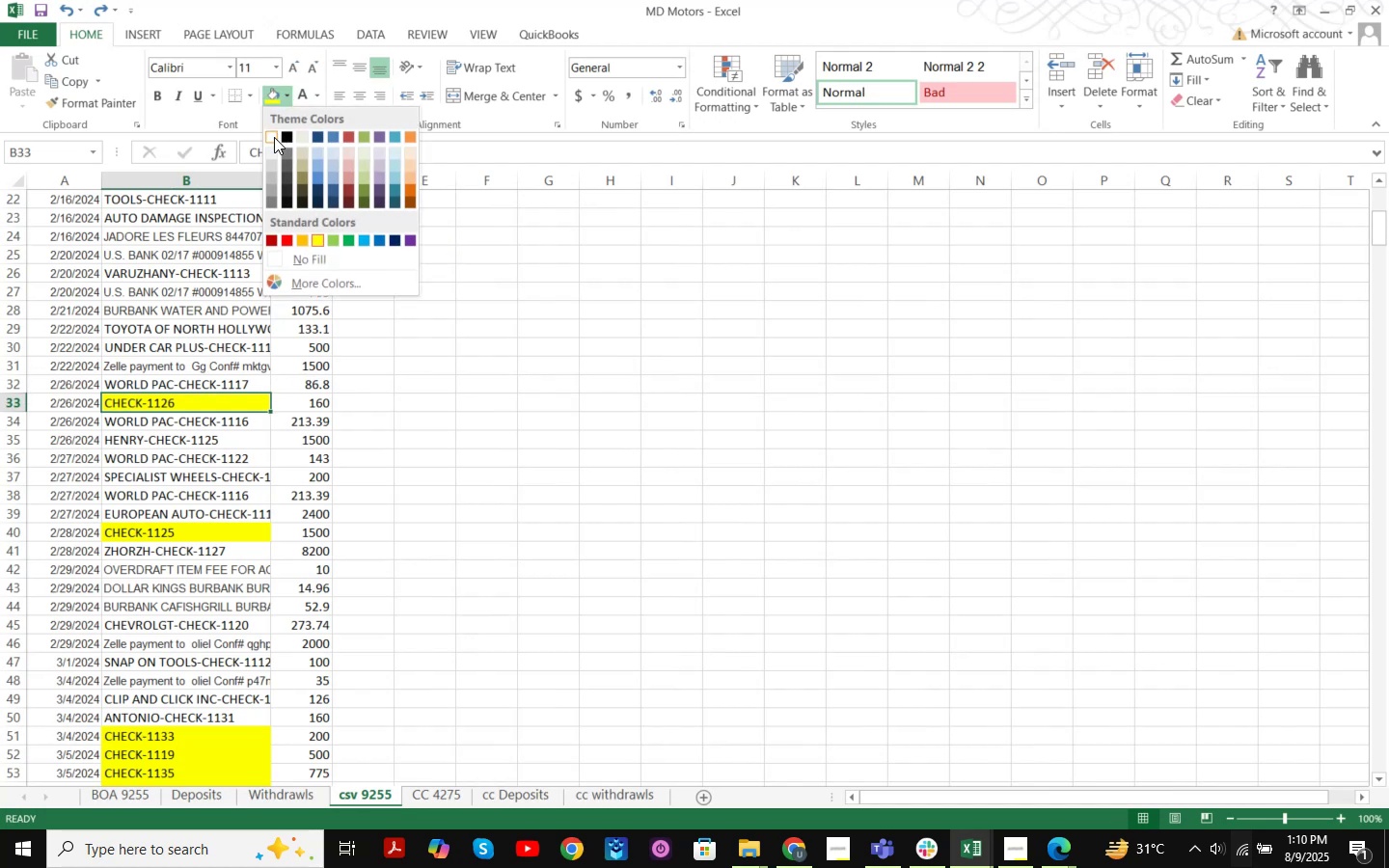 
left_click([273, 138])
 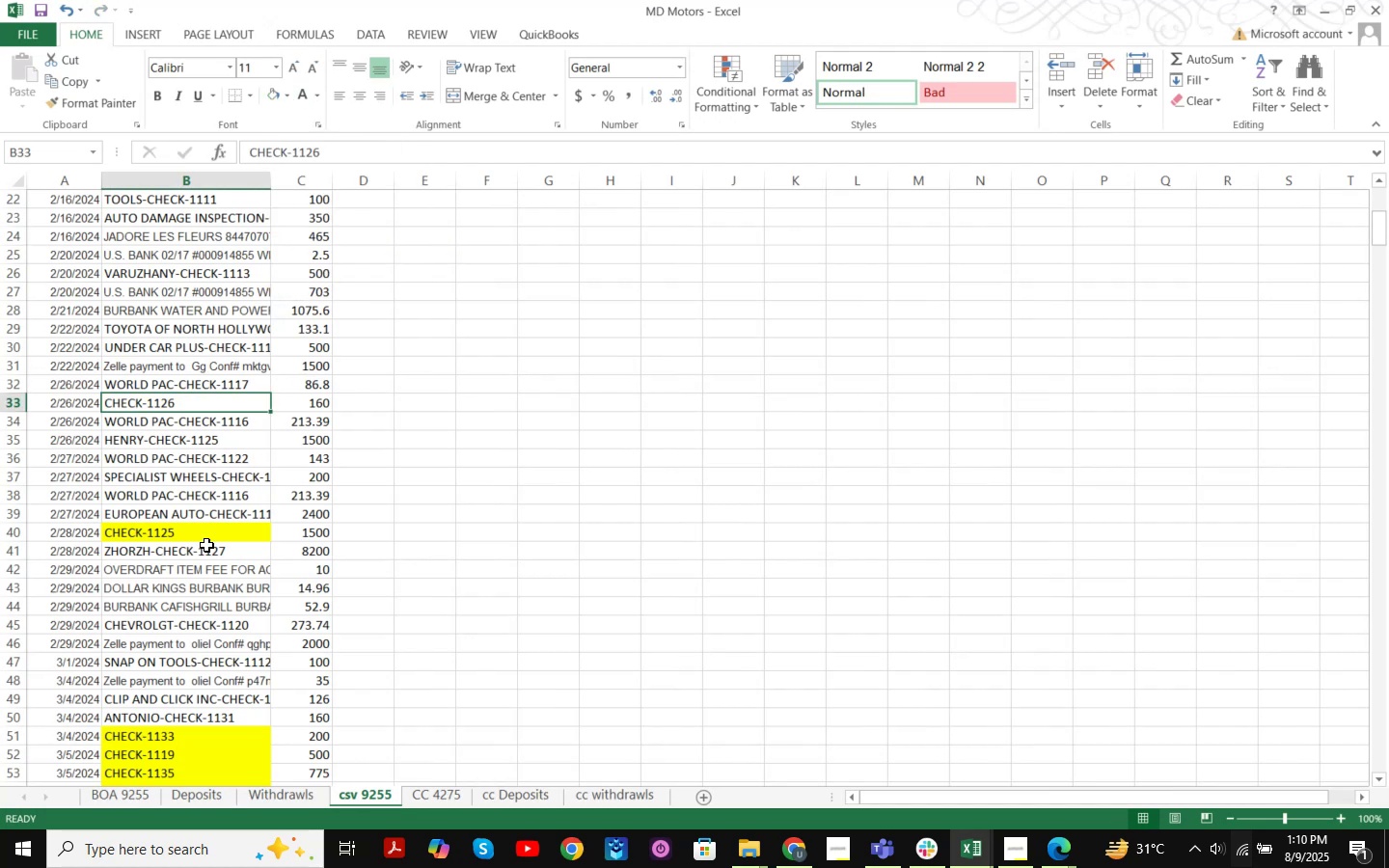 
left_click([204, 536])
 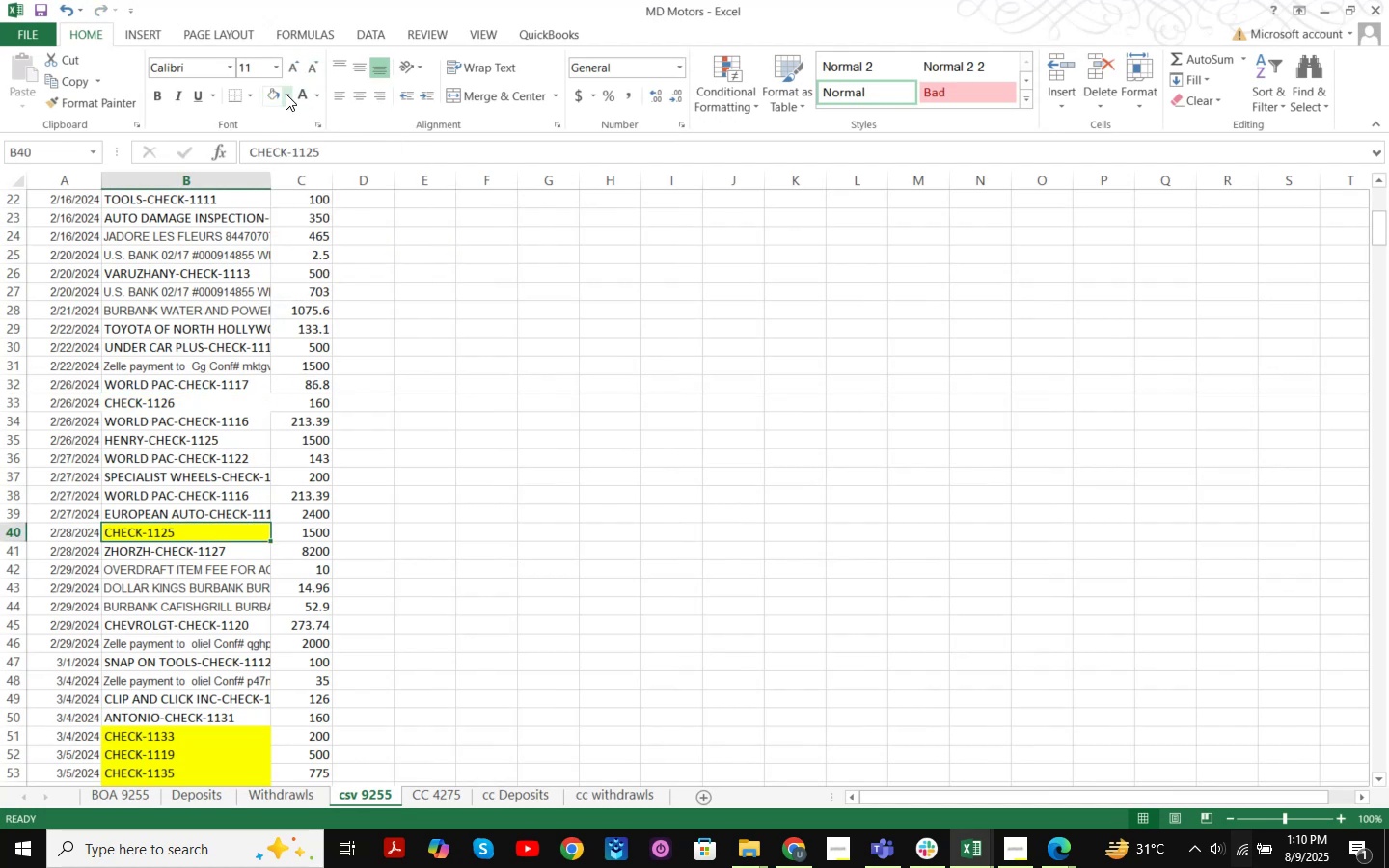 
left_click([267, 94])
 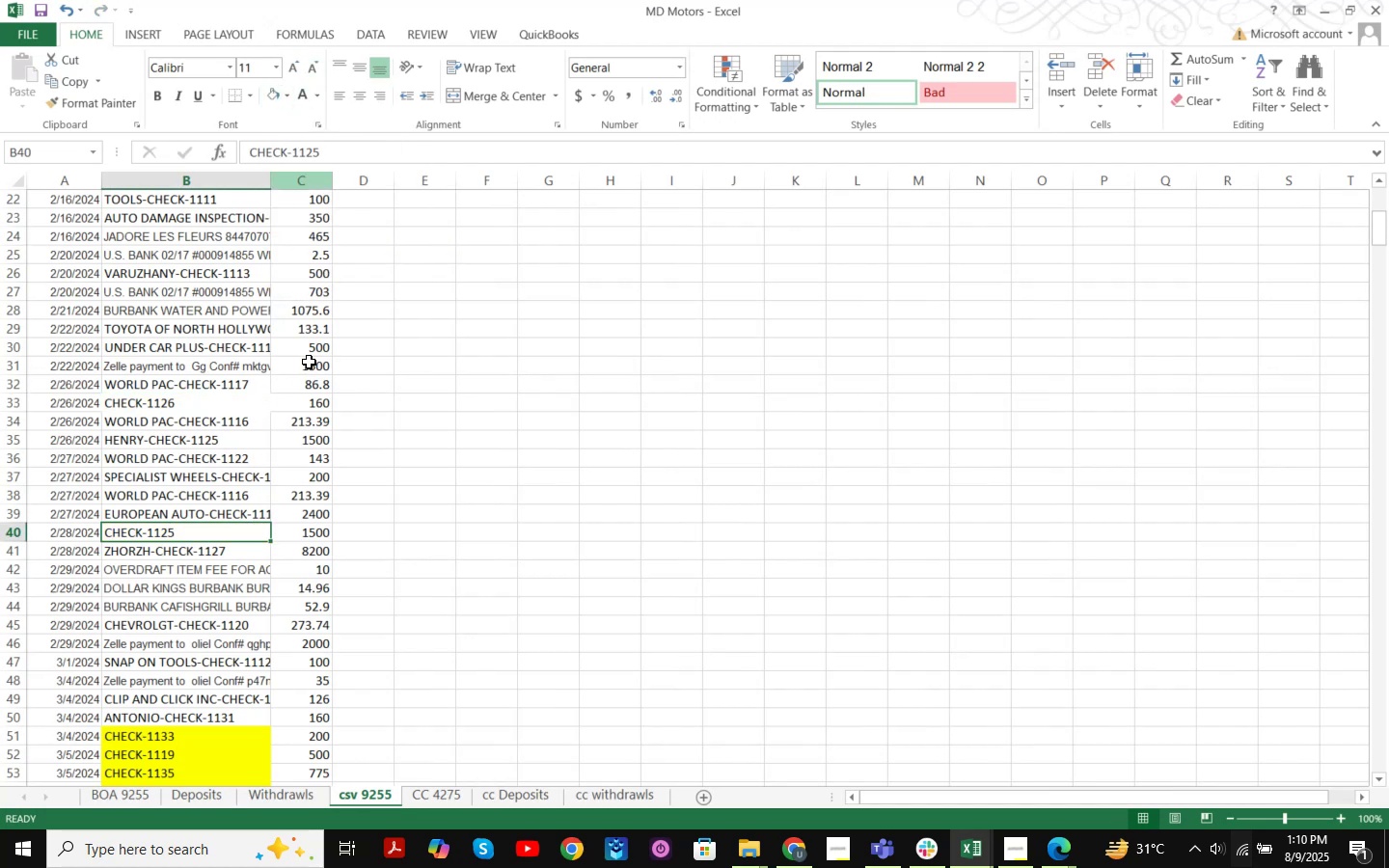 
scroll: coordinate [251, 581], scroll_direction: down, amount: 5.0
 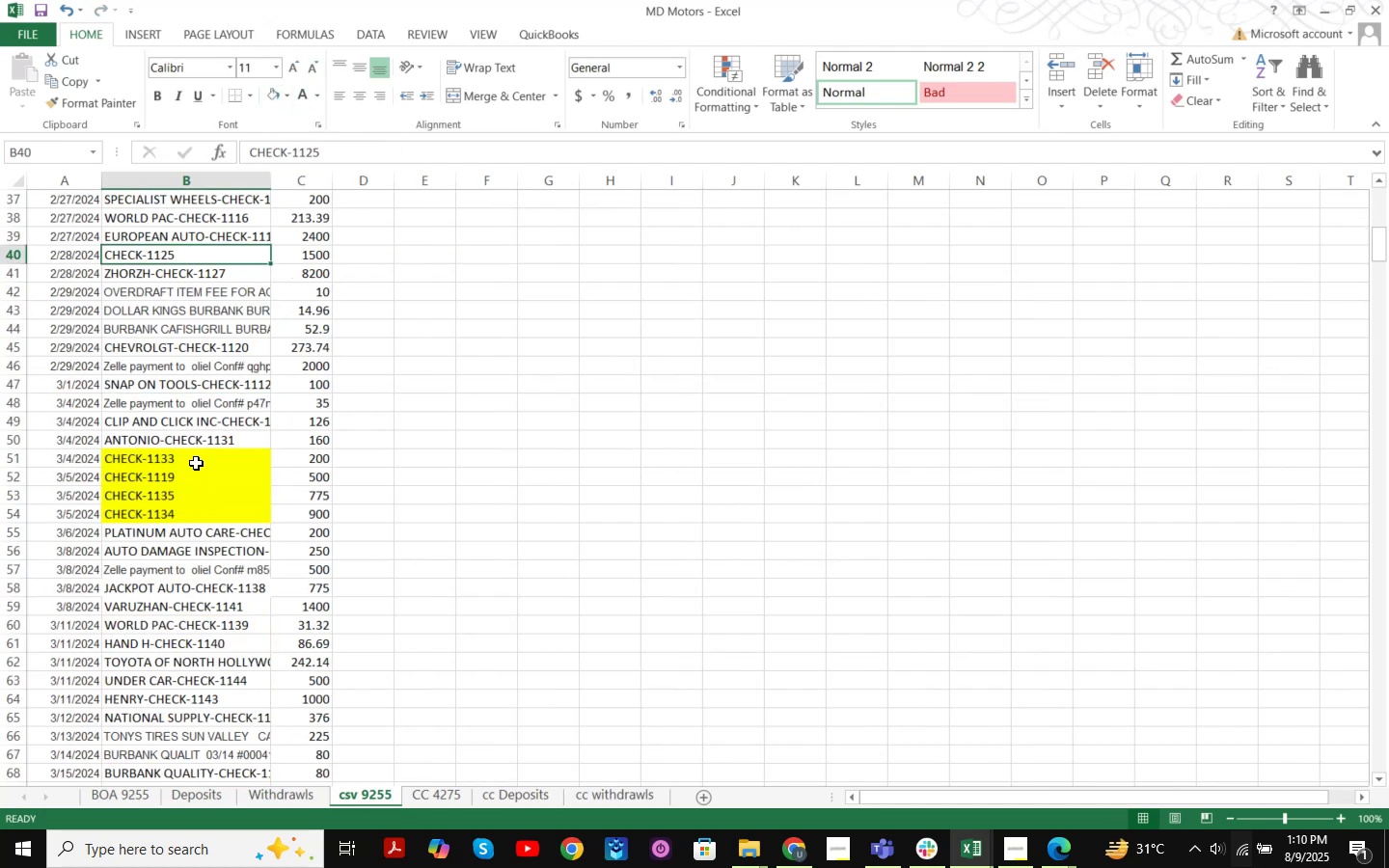 
left_click_drag(start_coordinate=[195, 456], to_coordinate=[190, 513])
 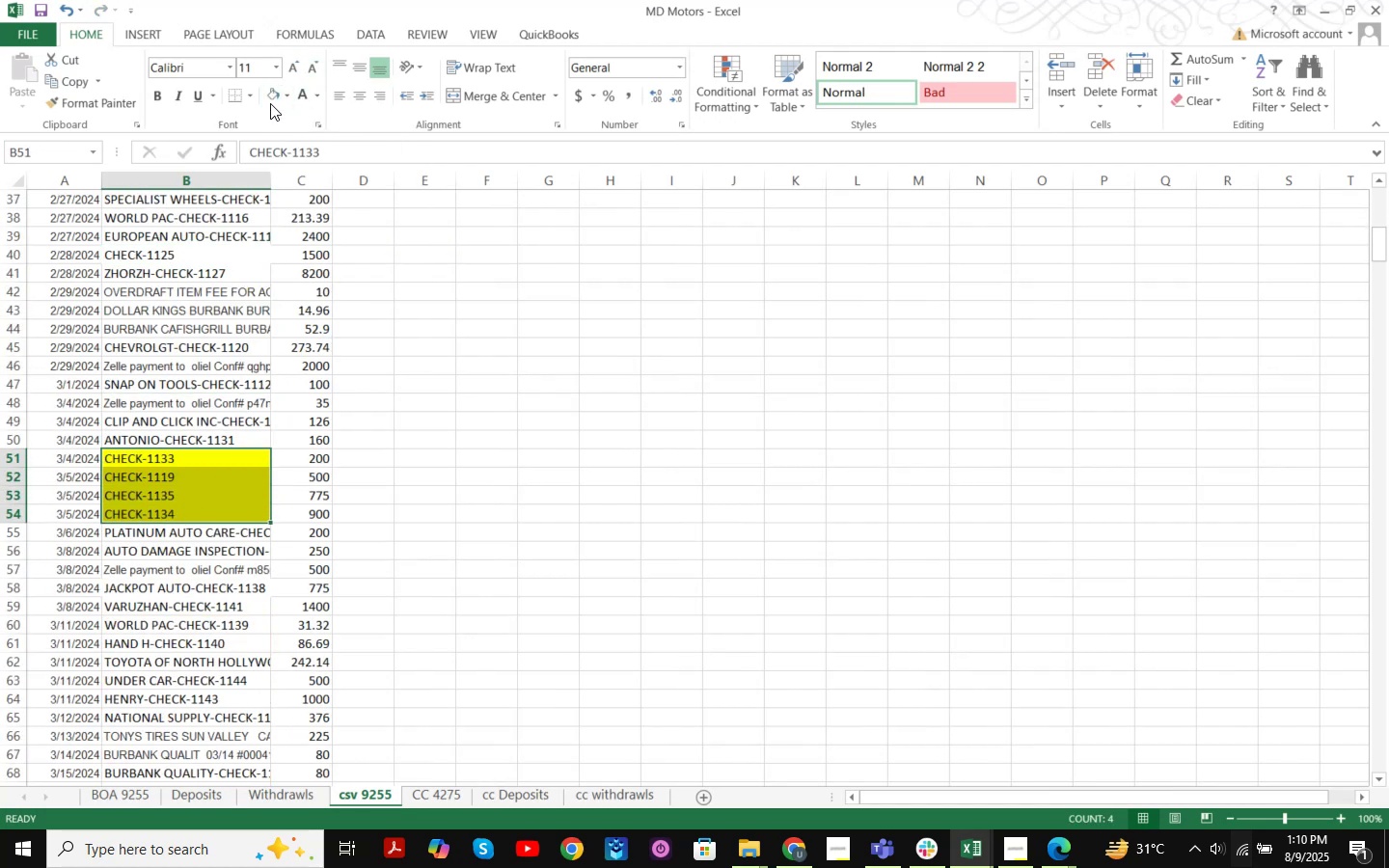 
left_click([270, 99])
 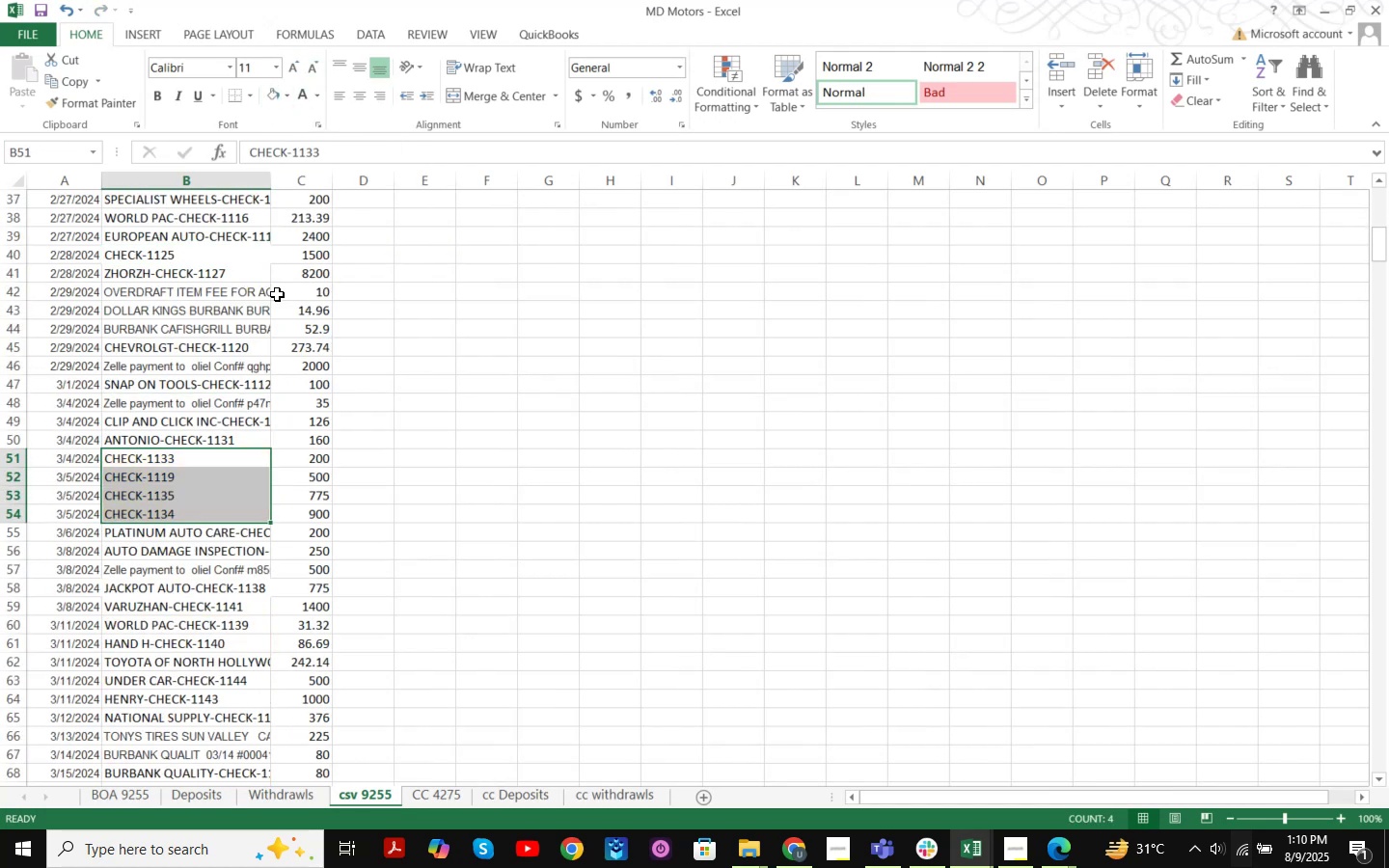 
scroll: coordinate [277, 433], scroll_direction: down, amount: 25.0
 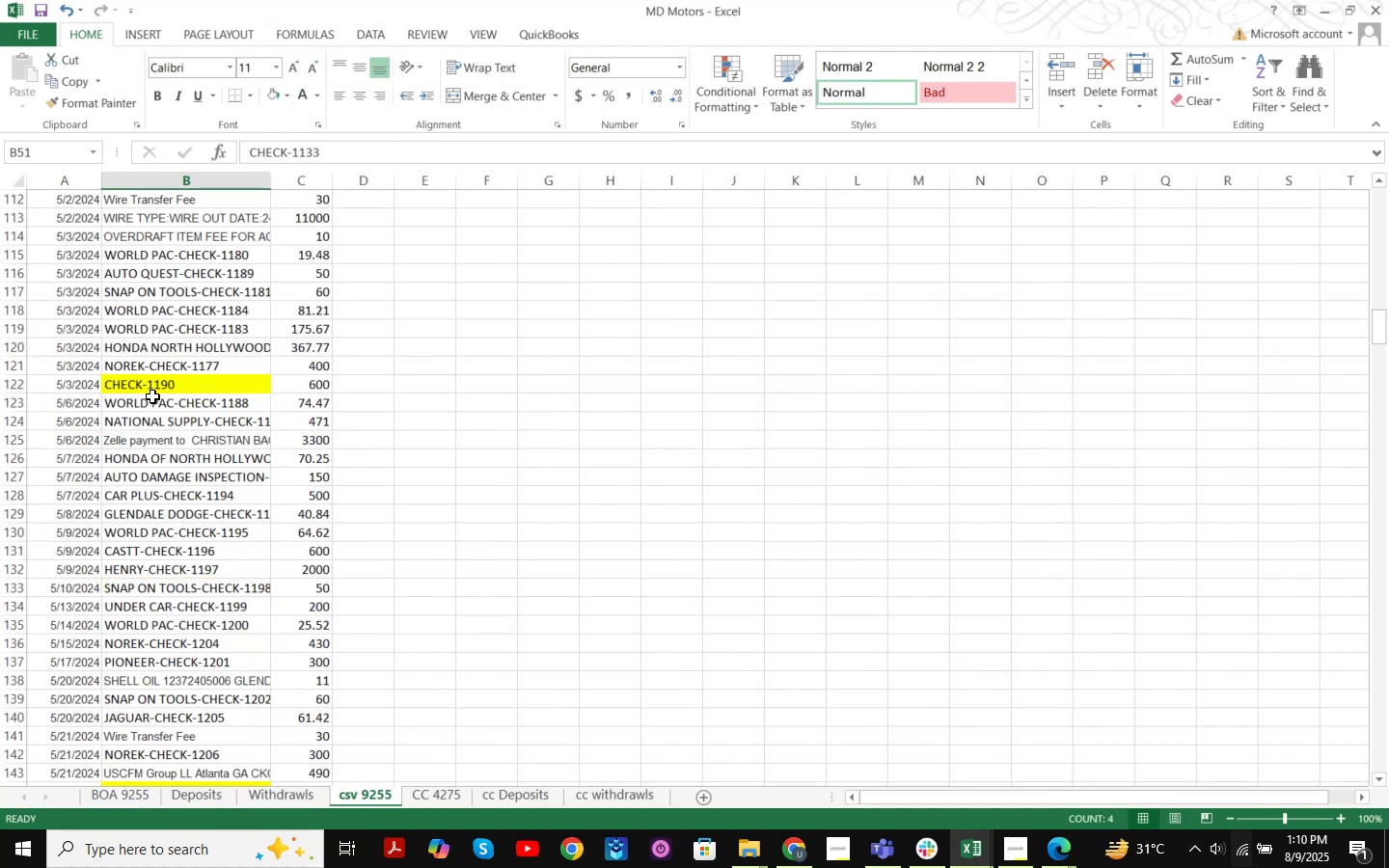 
left_click([155, 388])
 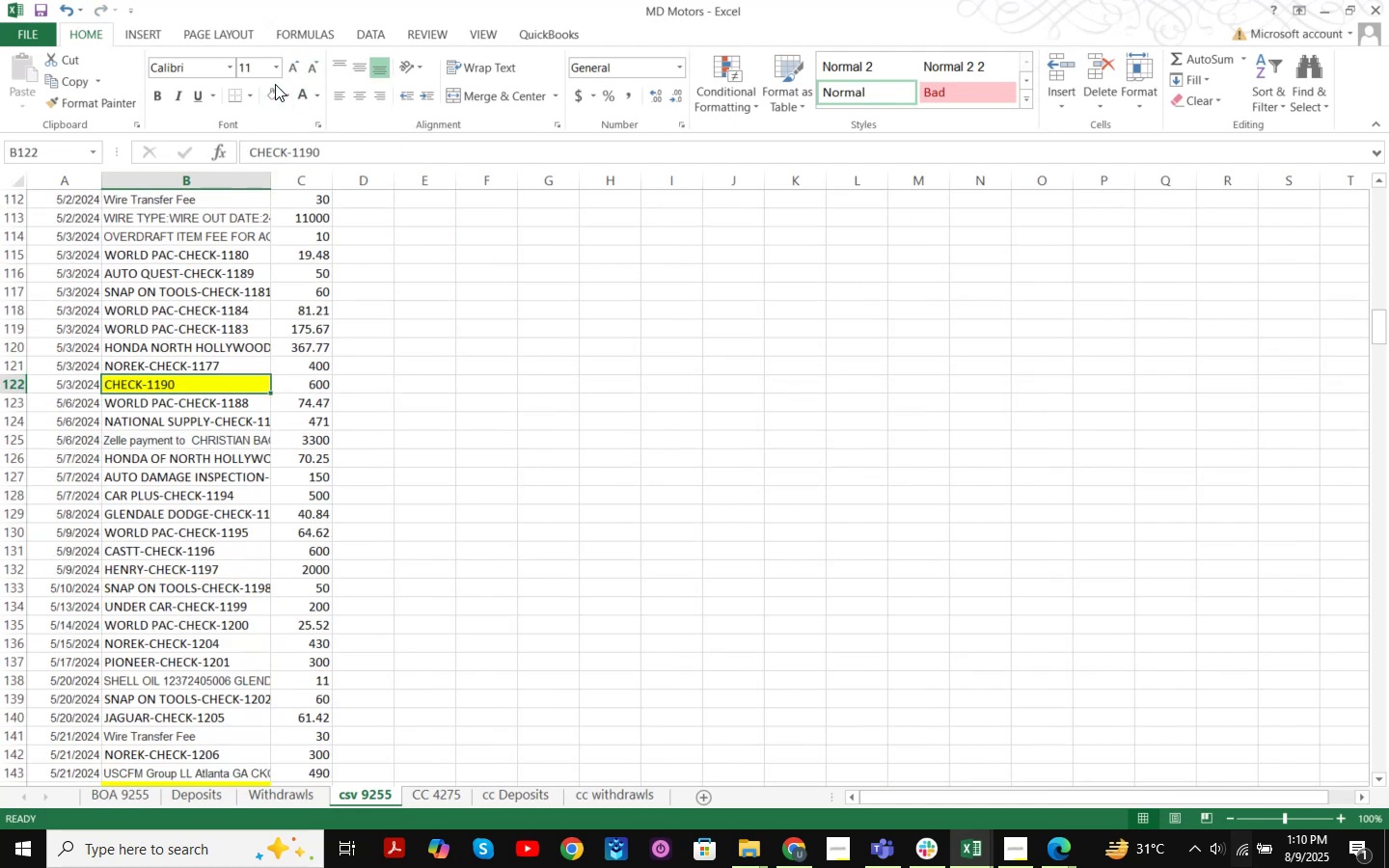 
double_click([276, 88])
 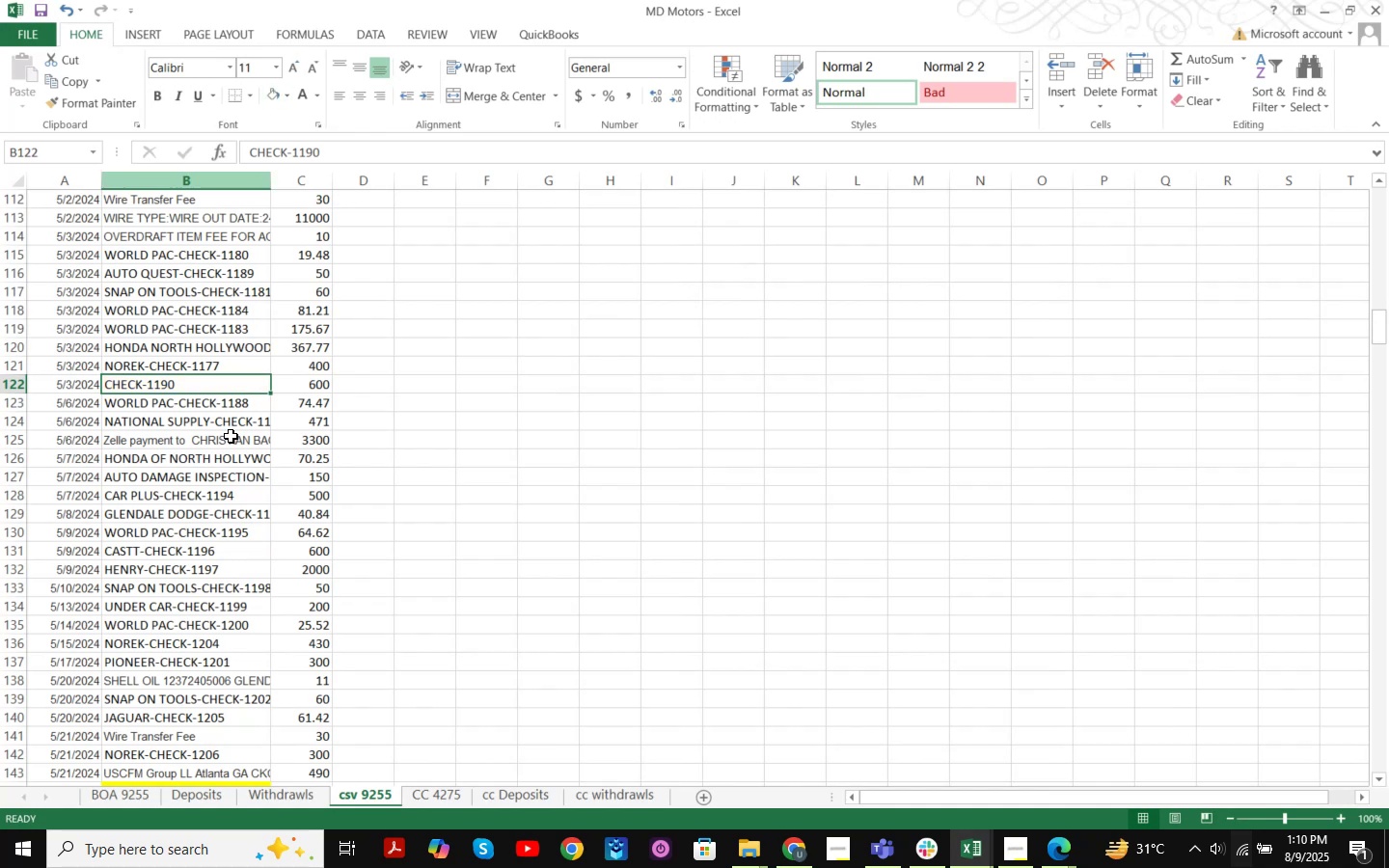 
scroll: coordinate [228, 478], scroll_direction: down, amount: 8.0
 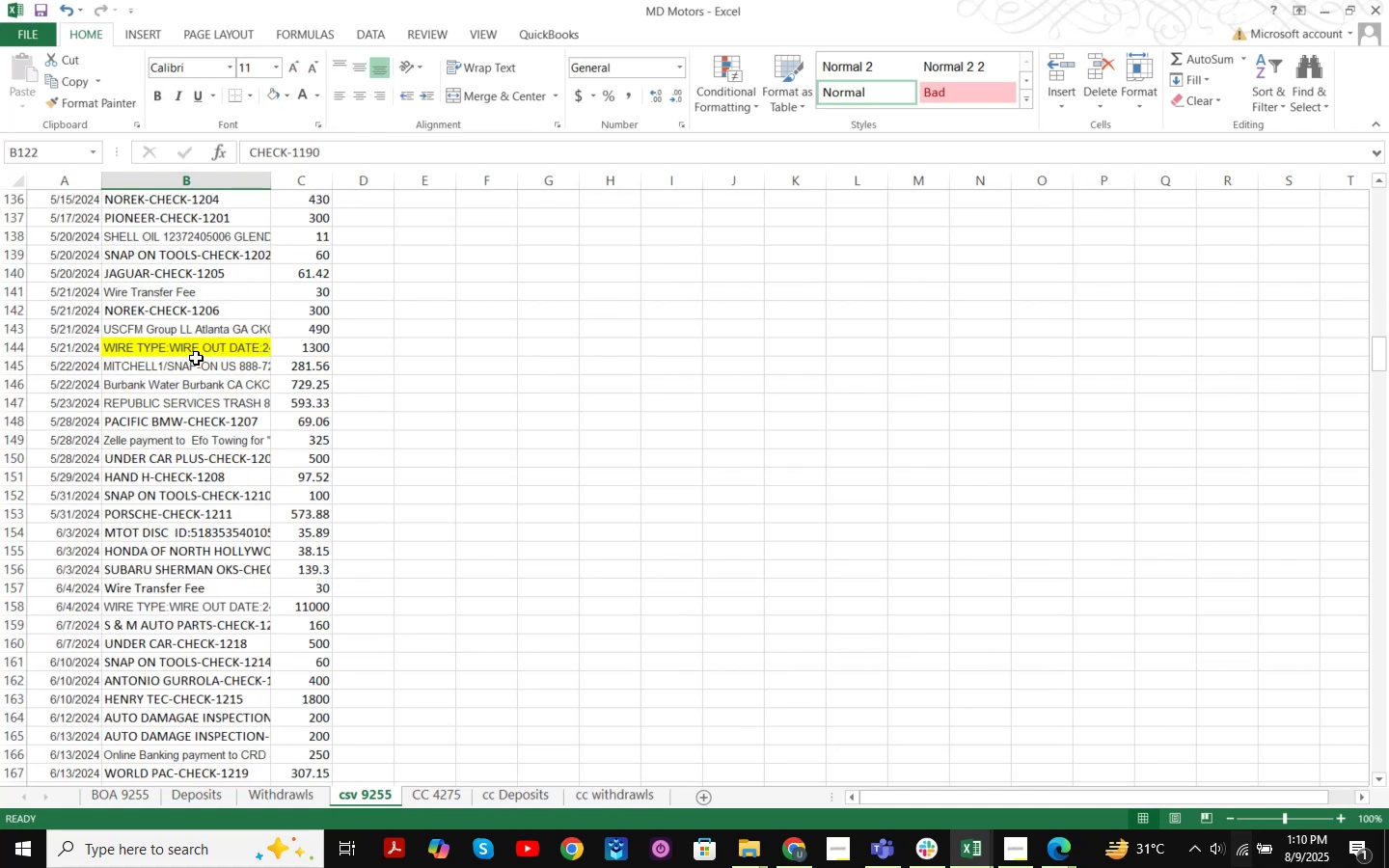 
left_click([196, 352])
 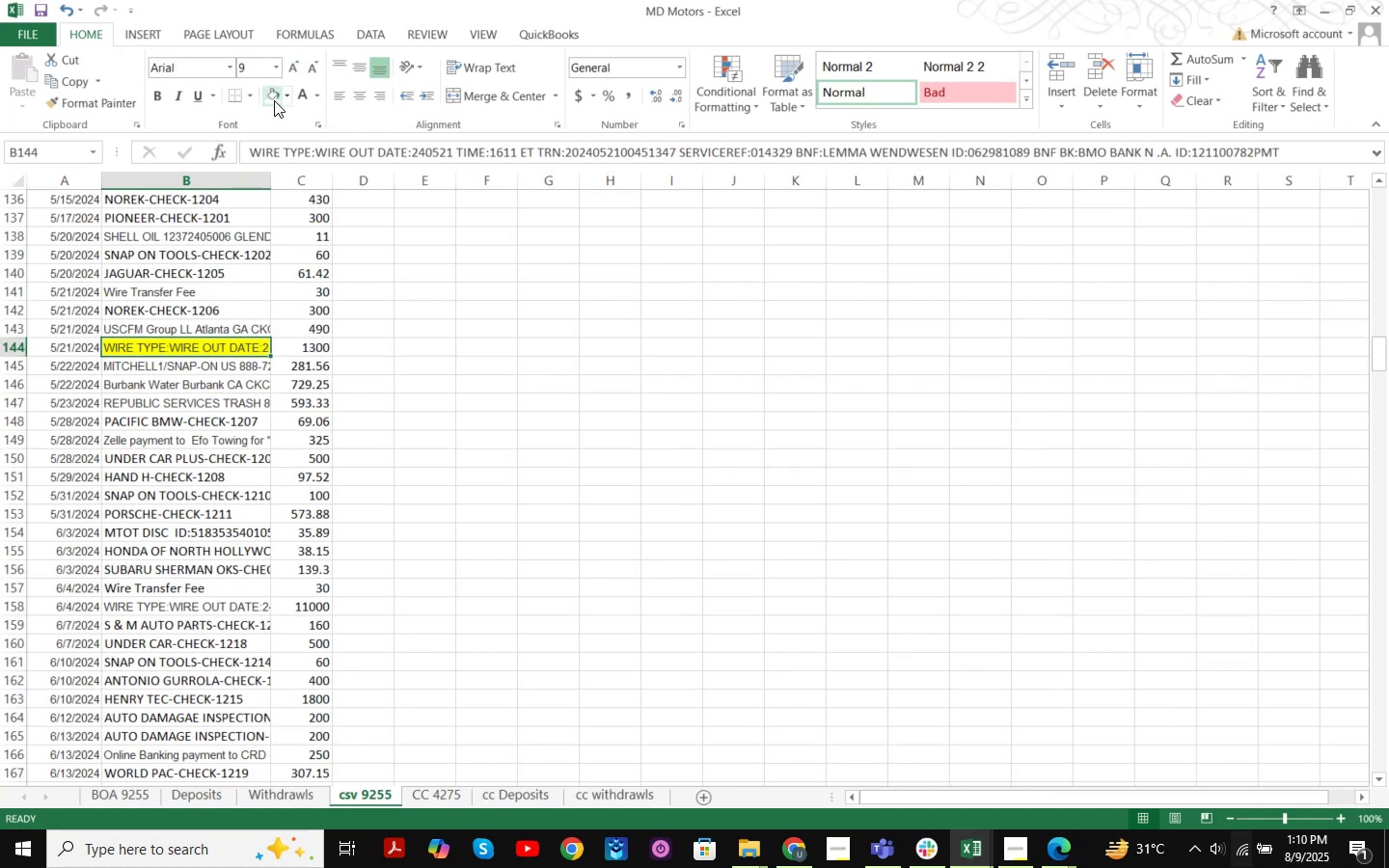 
left_click([274, 96])
 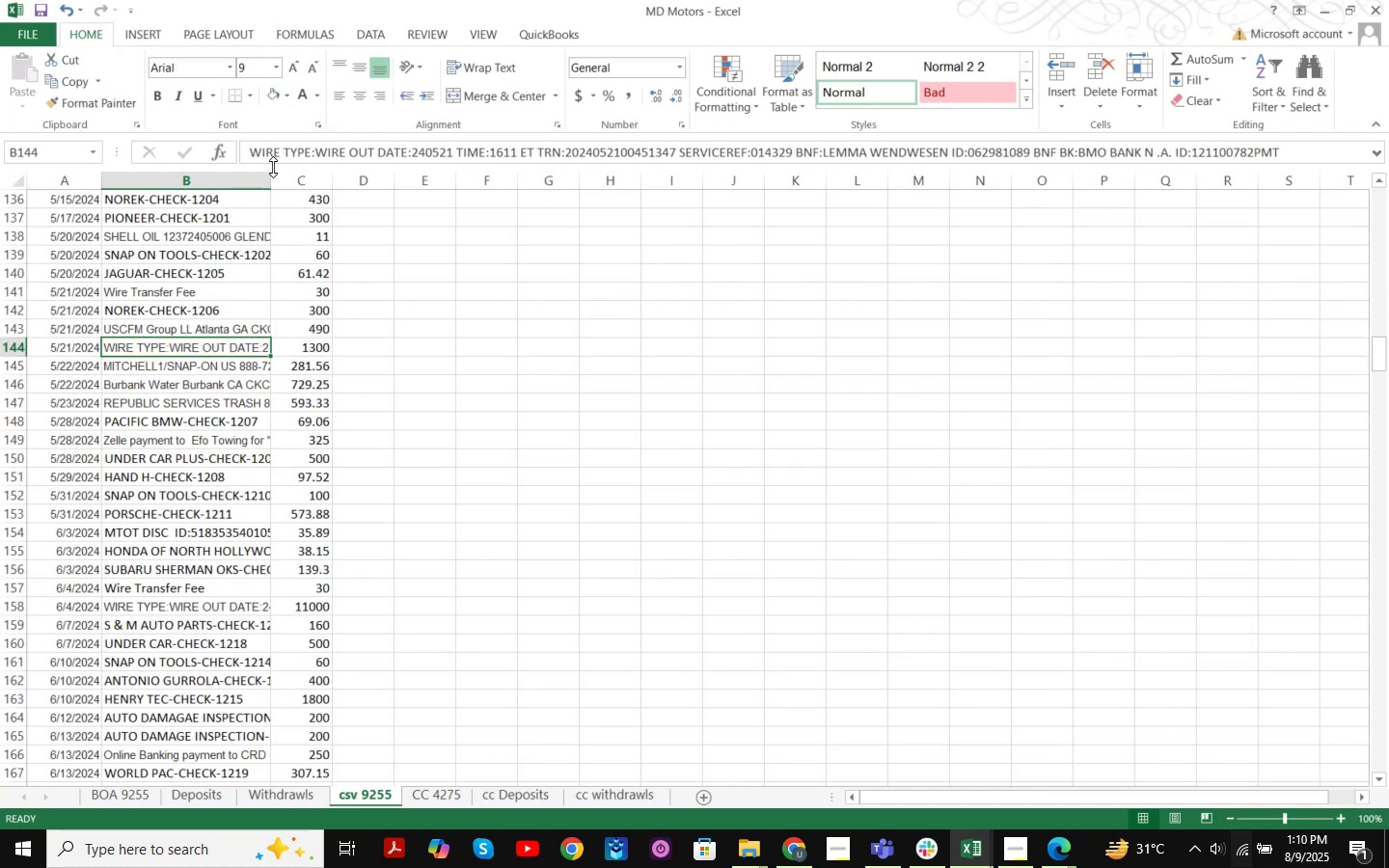 
scroll: coordinate [1072, 448], scroll_direction: down, amount: 44.0
 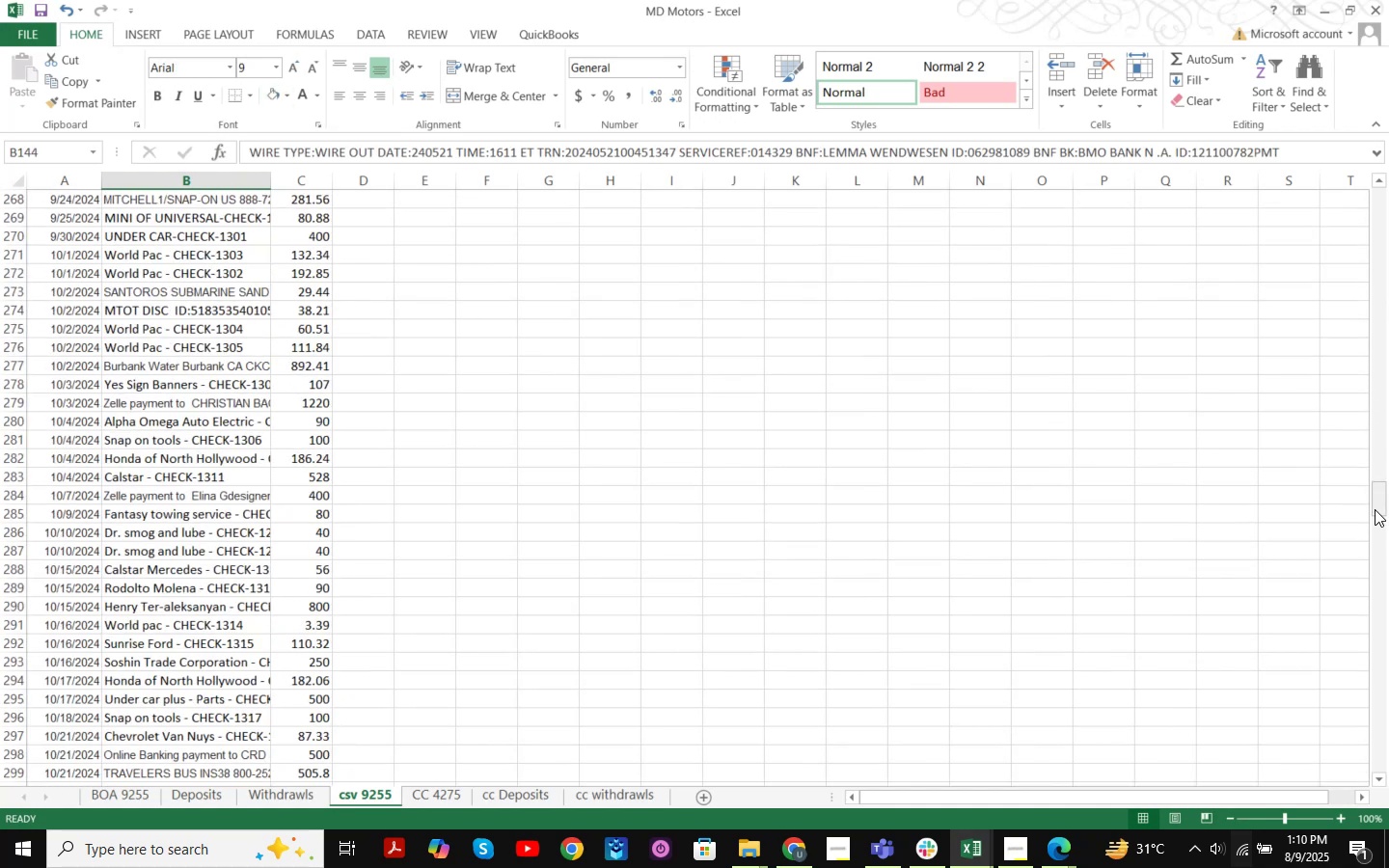 
left_click_drag(start_coordinate=[1375, 499], to_coordinate=[1387, 731])
 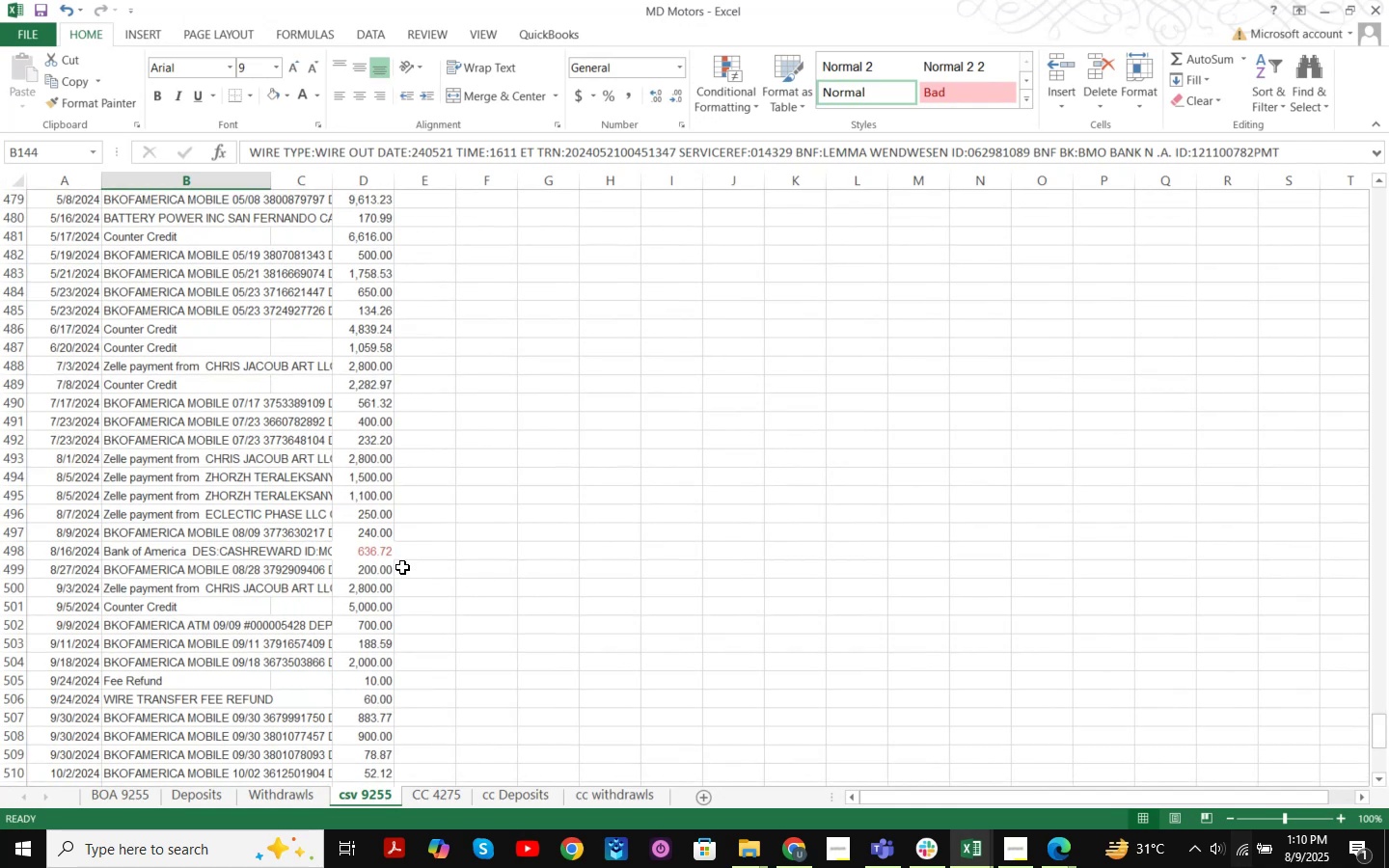 
left_click([368, 545])
 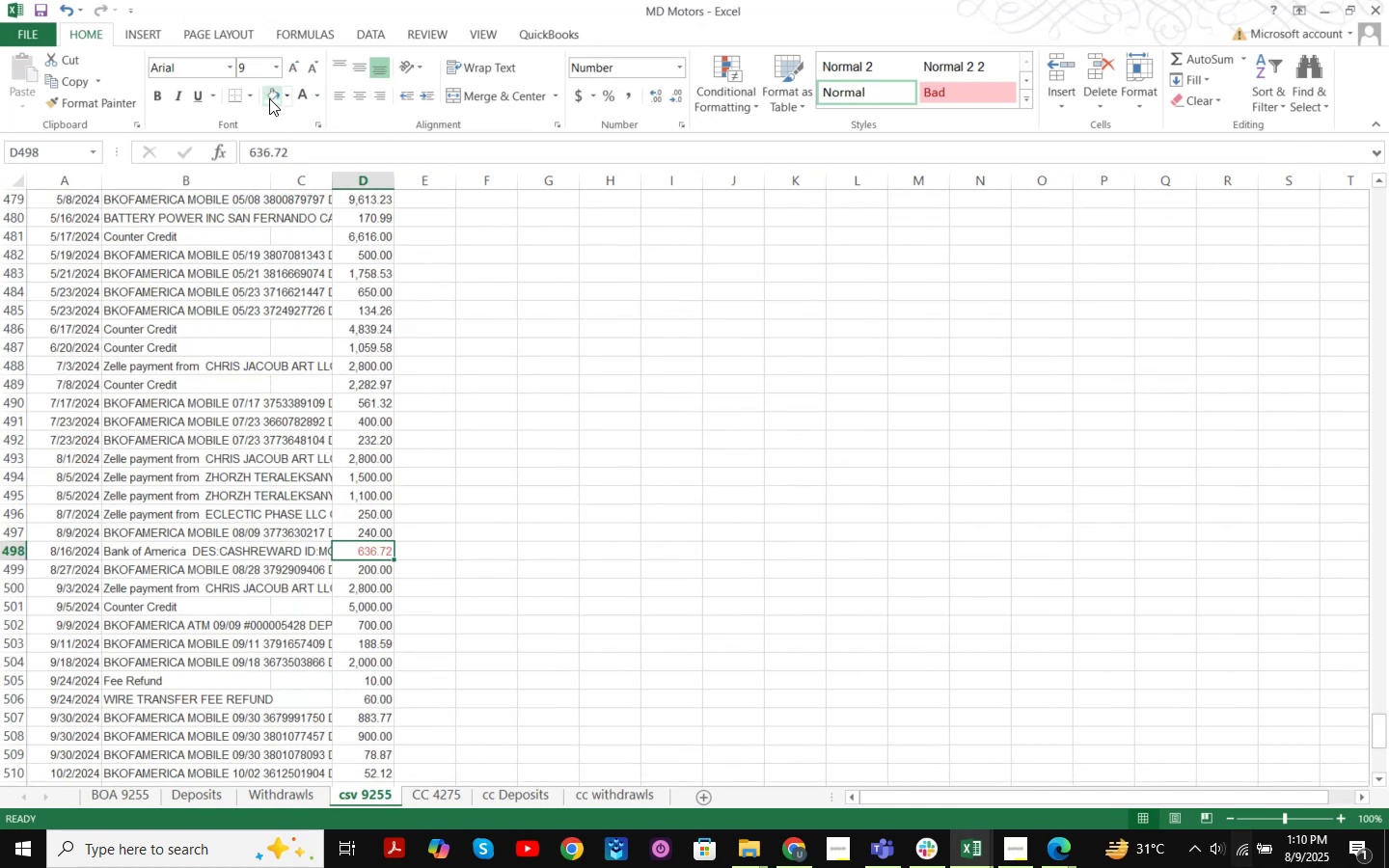 
left_click([269, 98])
 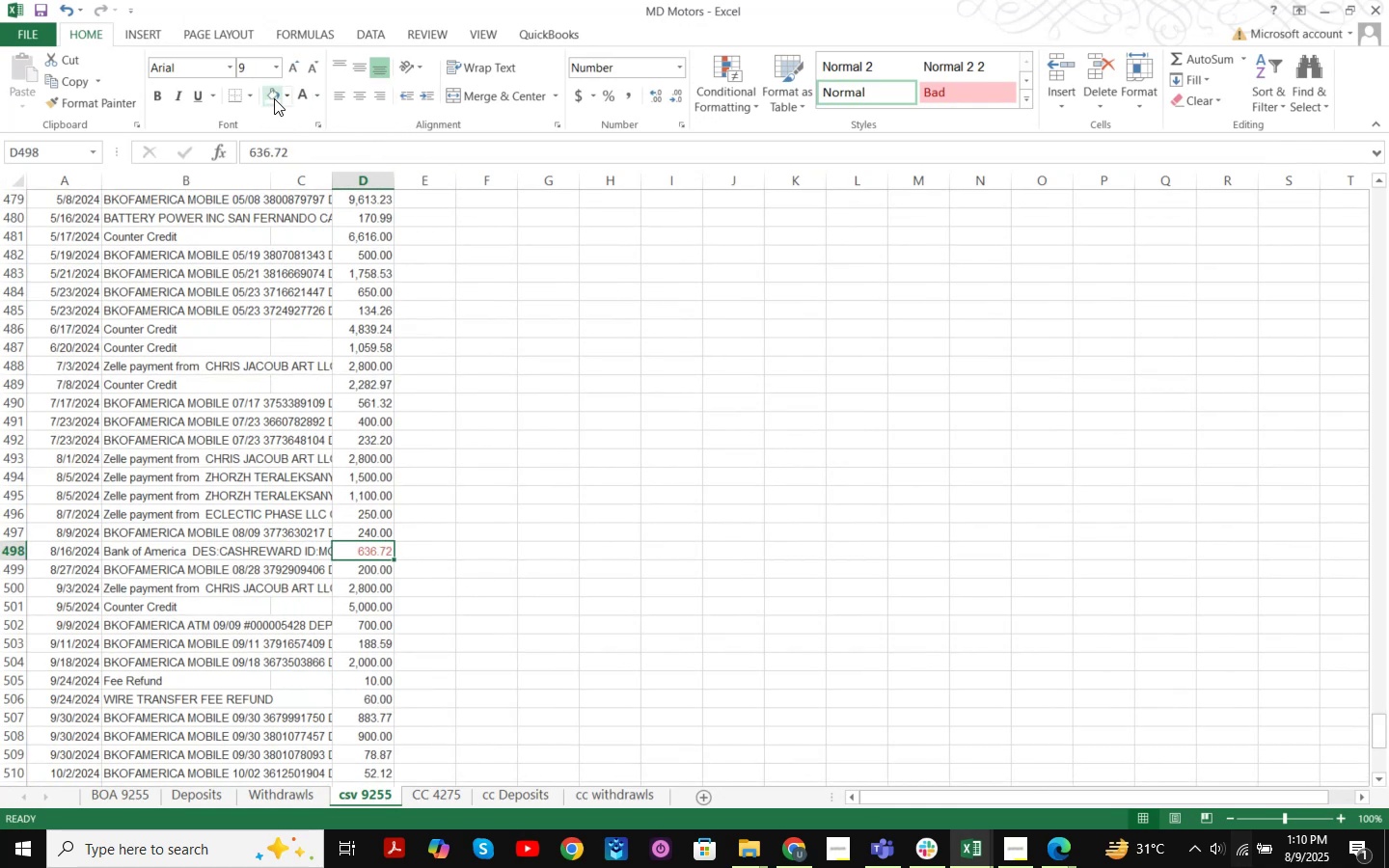 
left_click([284, 97])
 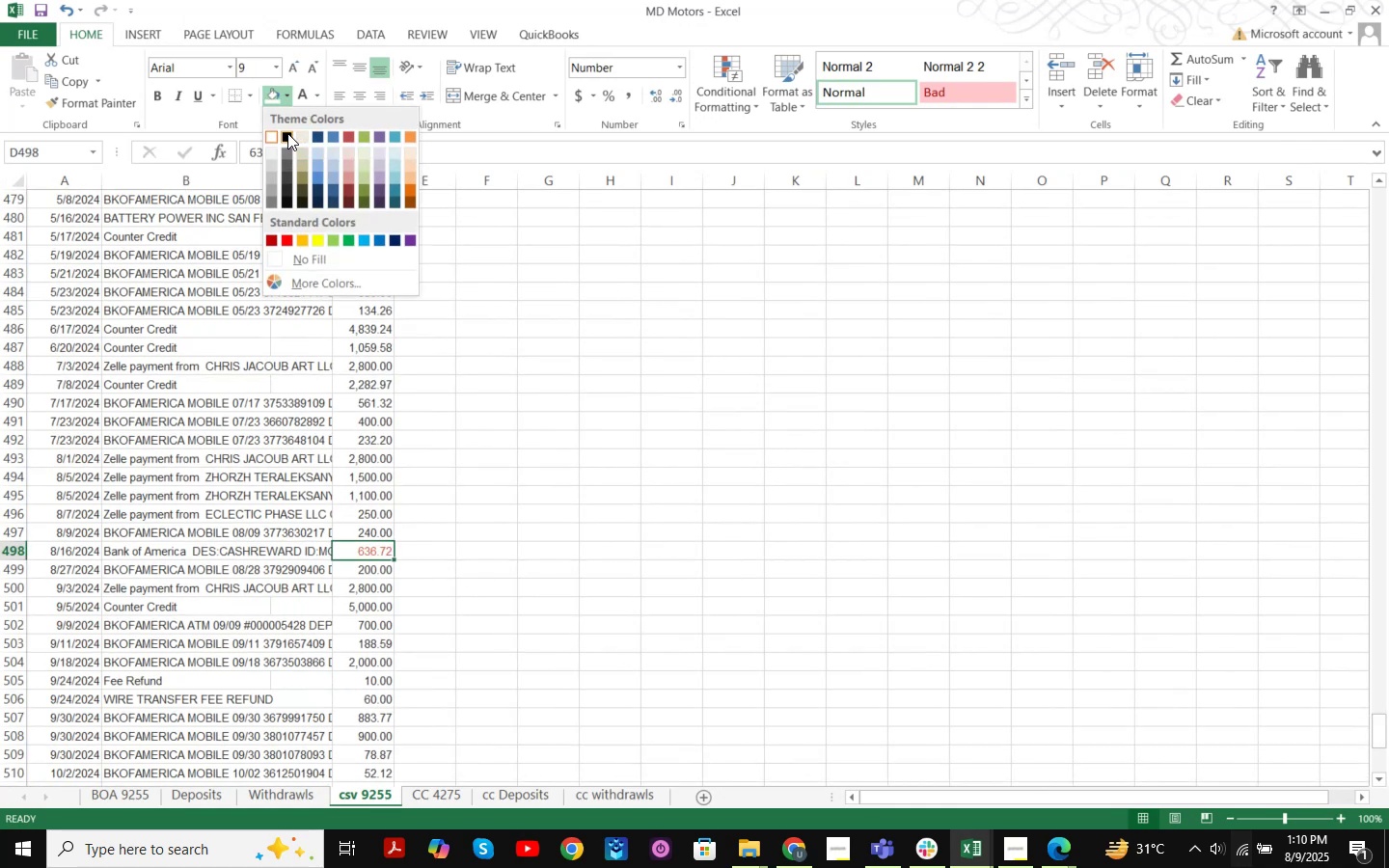 
left_click([461, 148])
 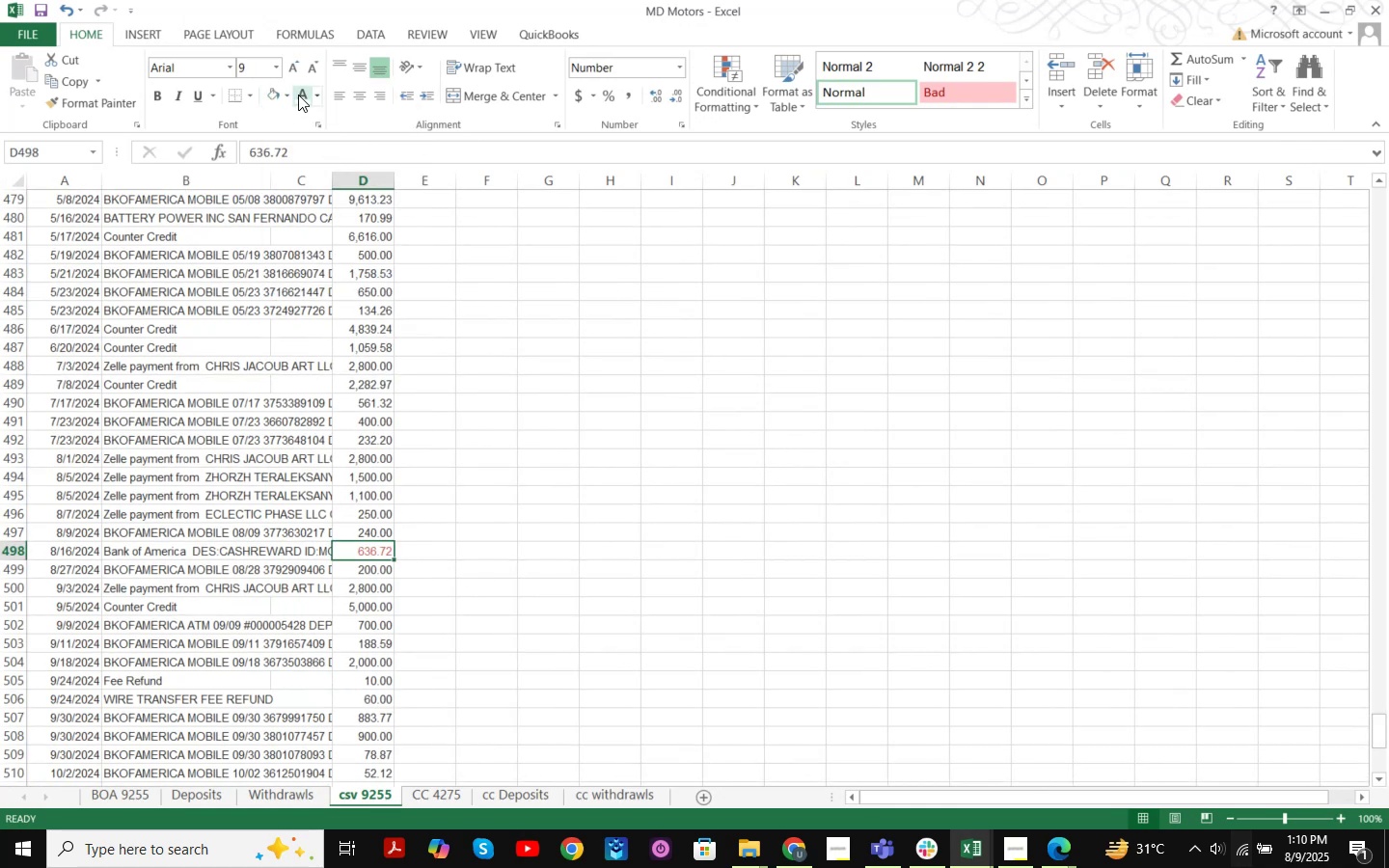 
left_click([313, 99])
 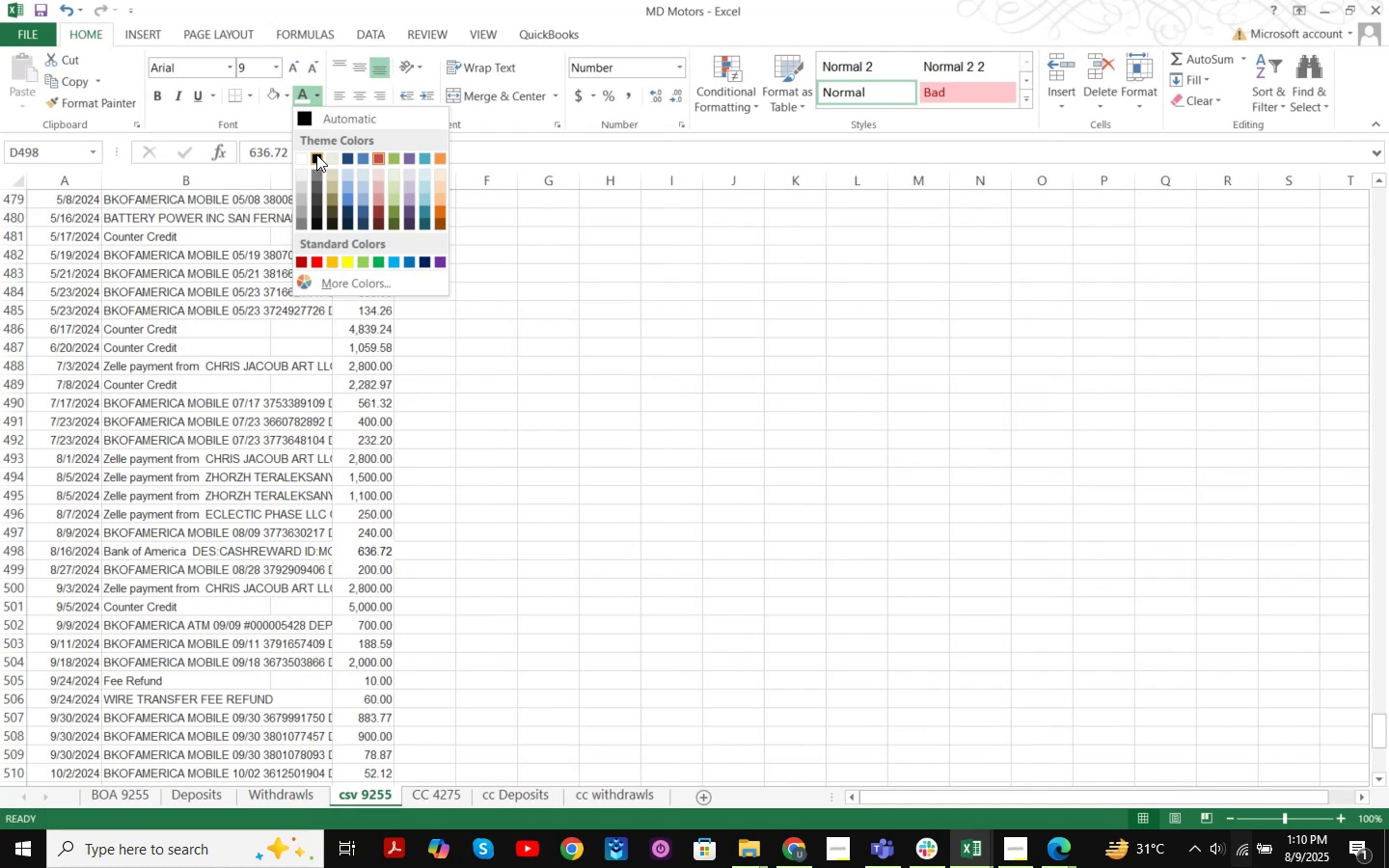 
double_click([668, 385])
 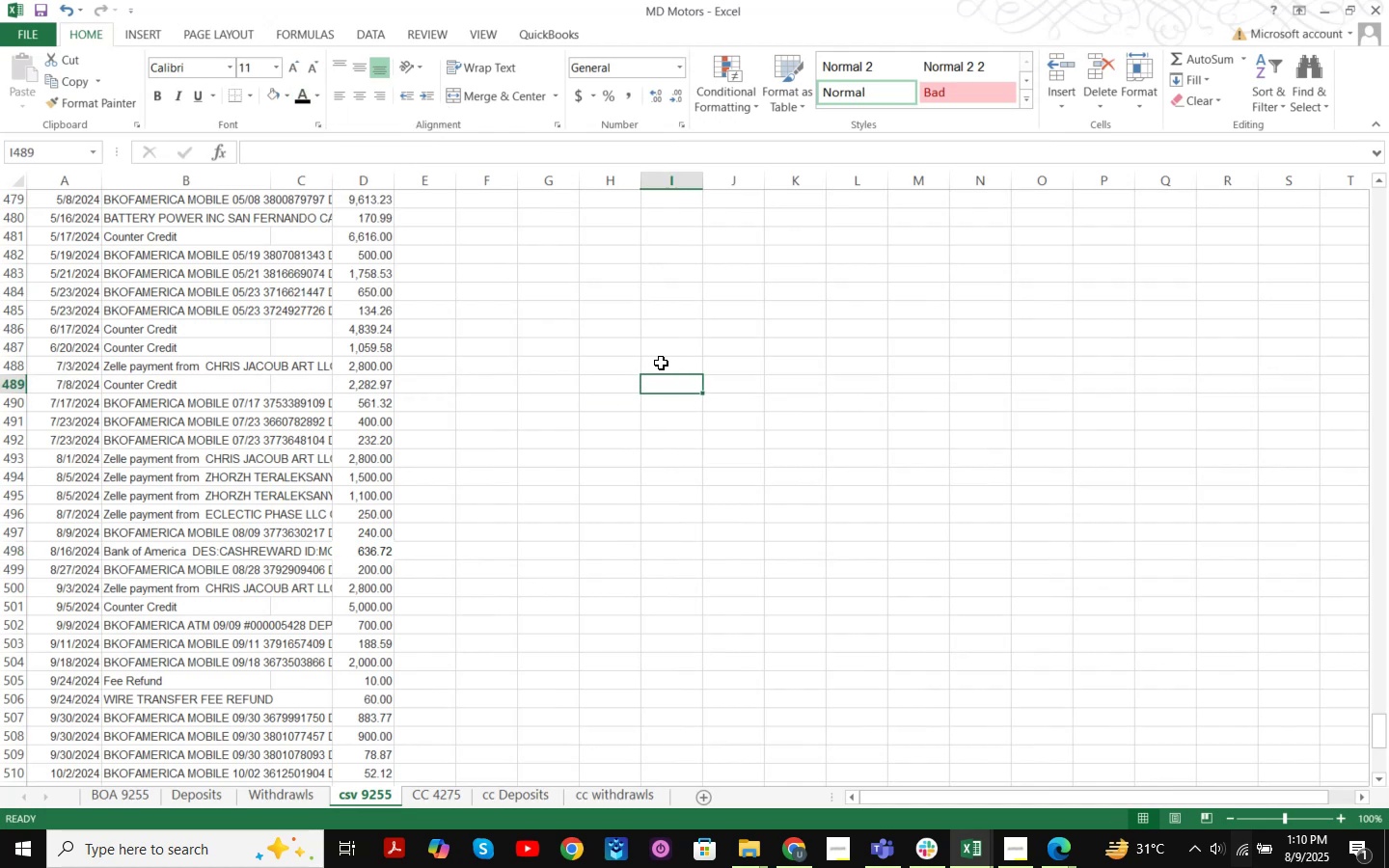 
key(Control+S)
 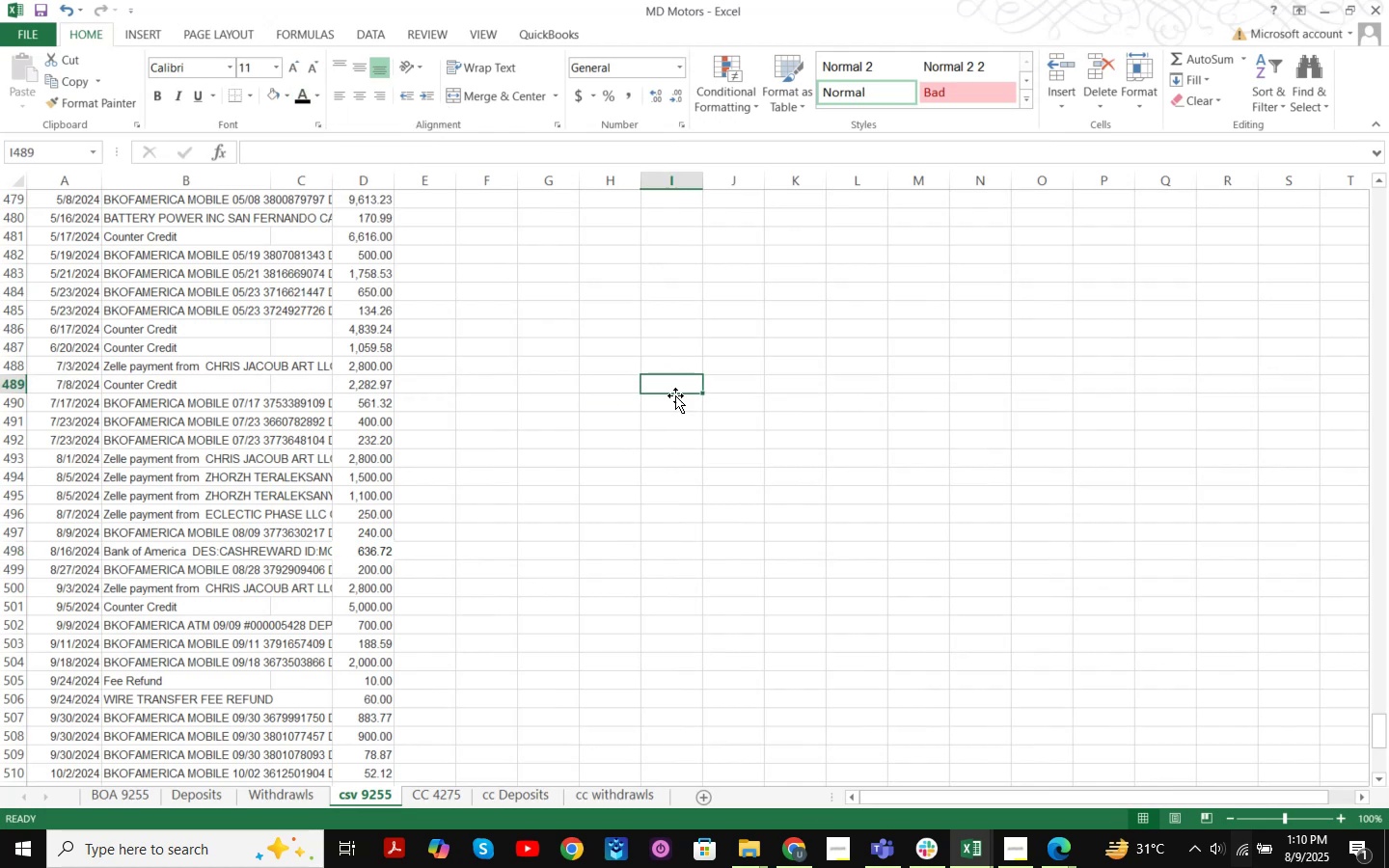 
scroll: coordinate [616, 515], scroll_direction: up, amount: 123.0
 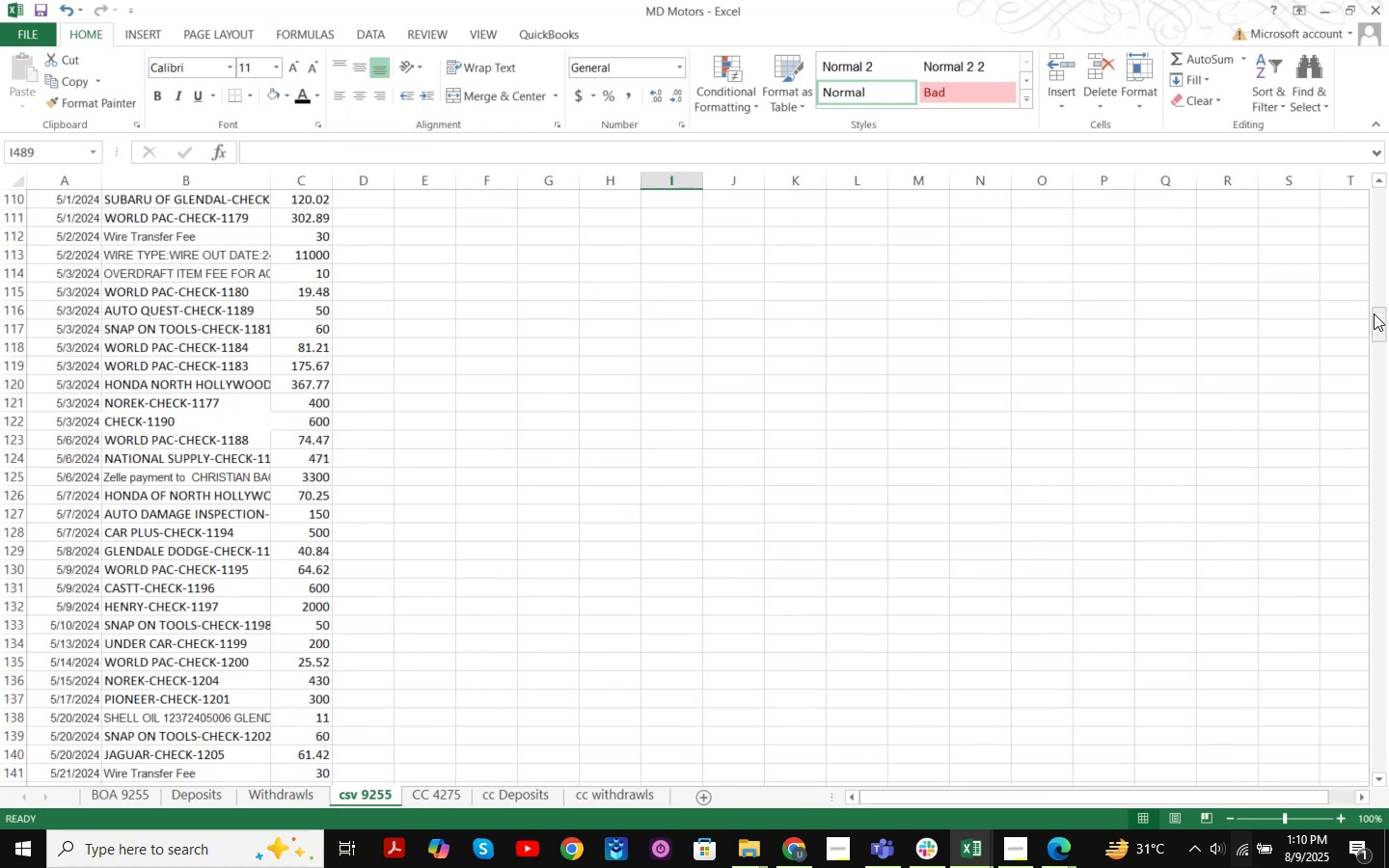 
left_click_drag(start_coordinate=[1375, 330], to_coordinate=[1379, 181])
 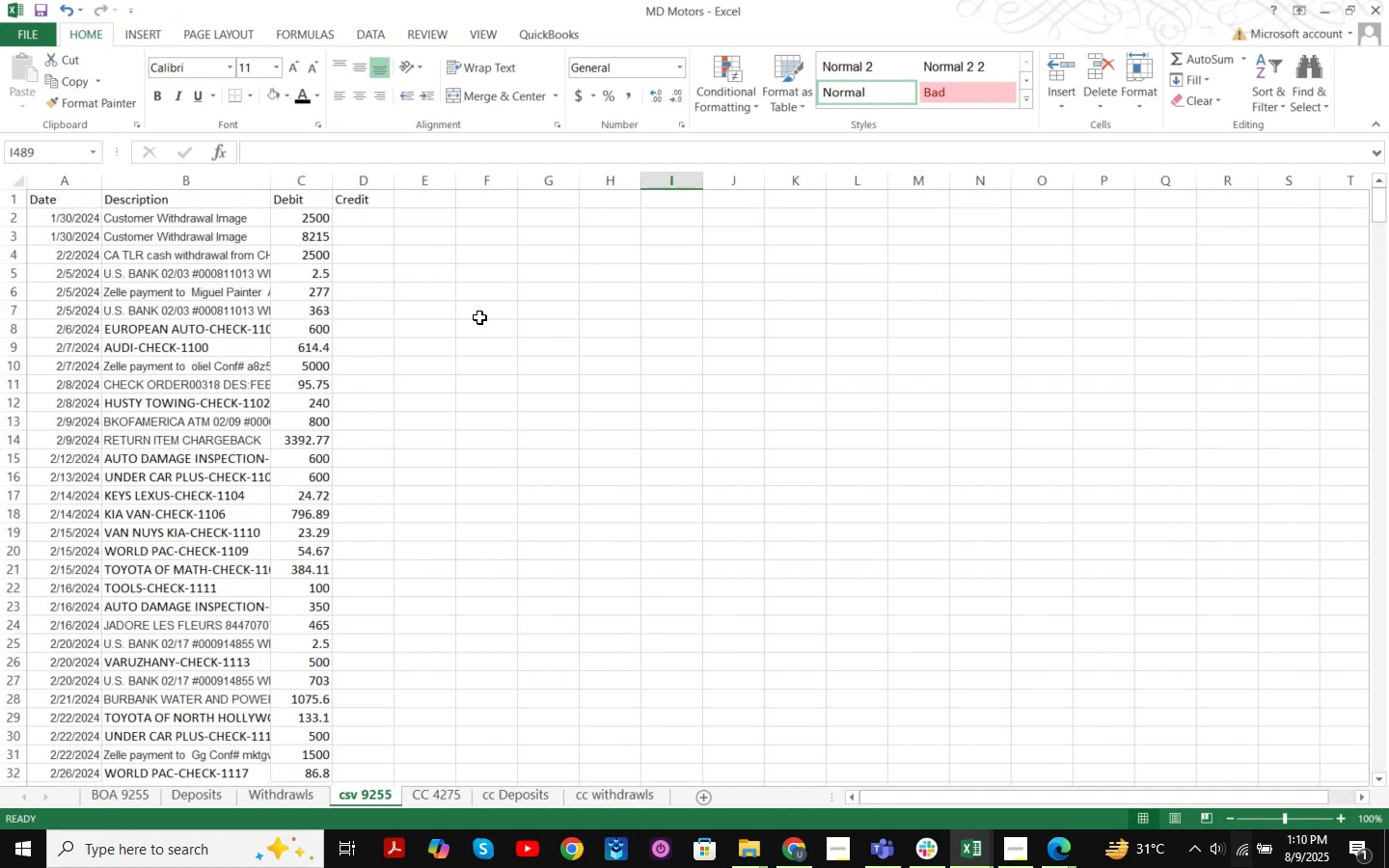 
scroll: coordinate [464, 330], scroll_direction: up, amount: 5.0
 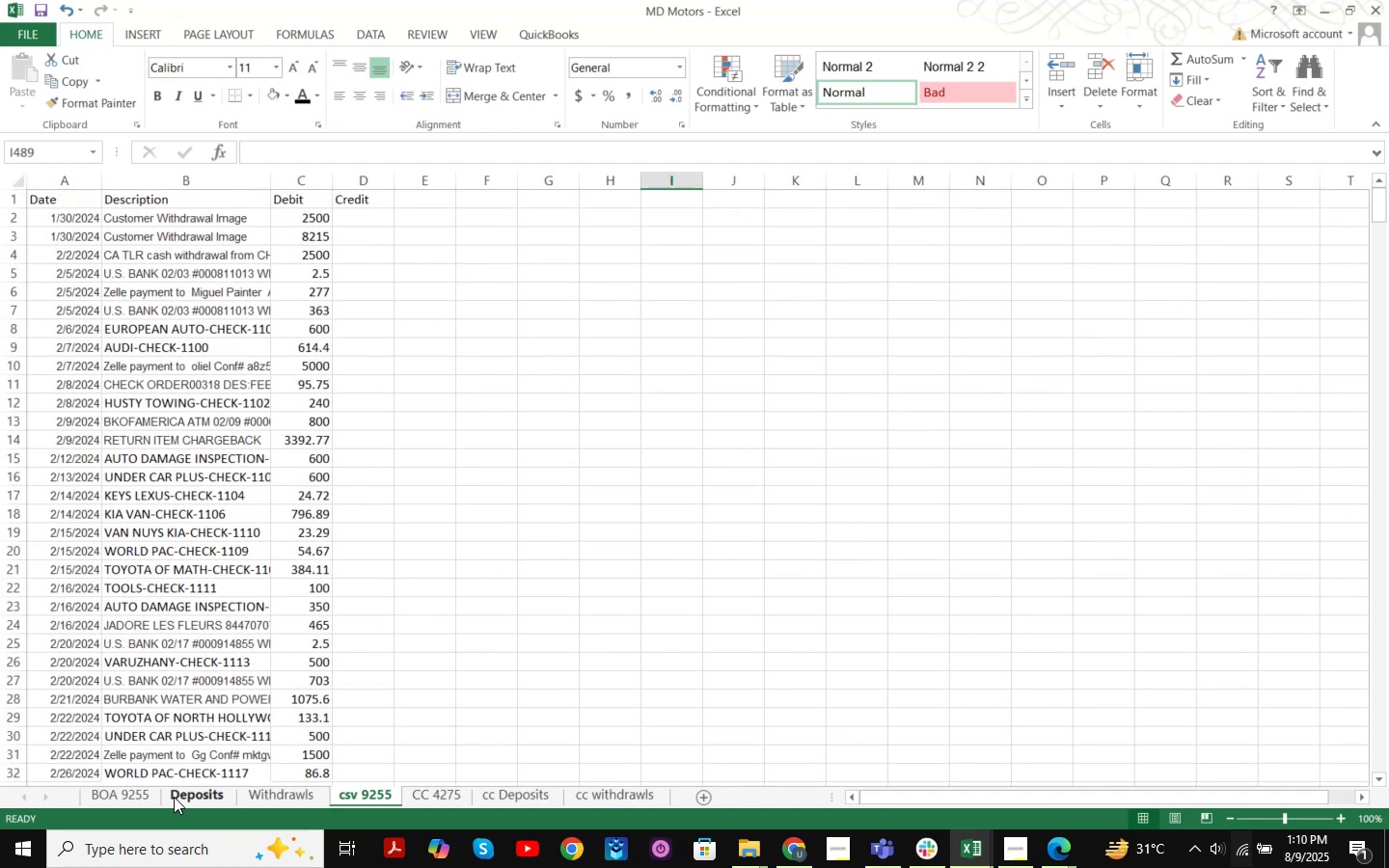 
left_click([144, 796])
 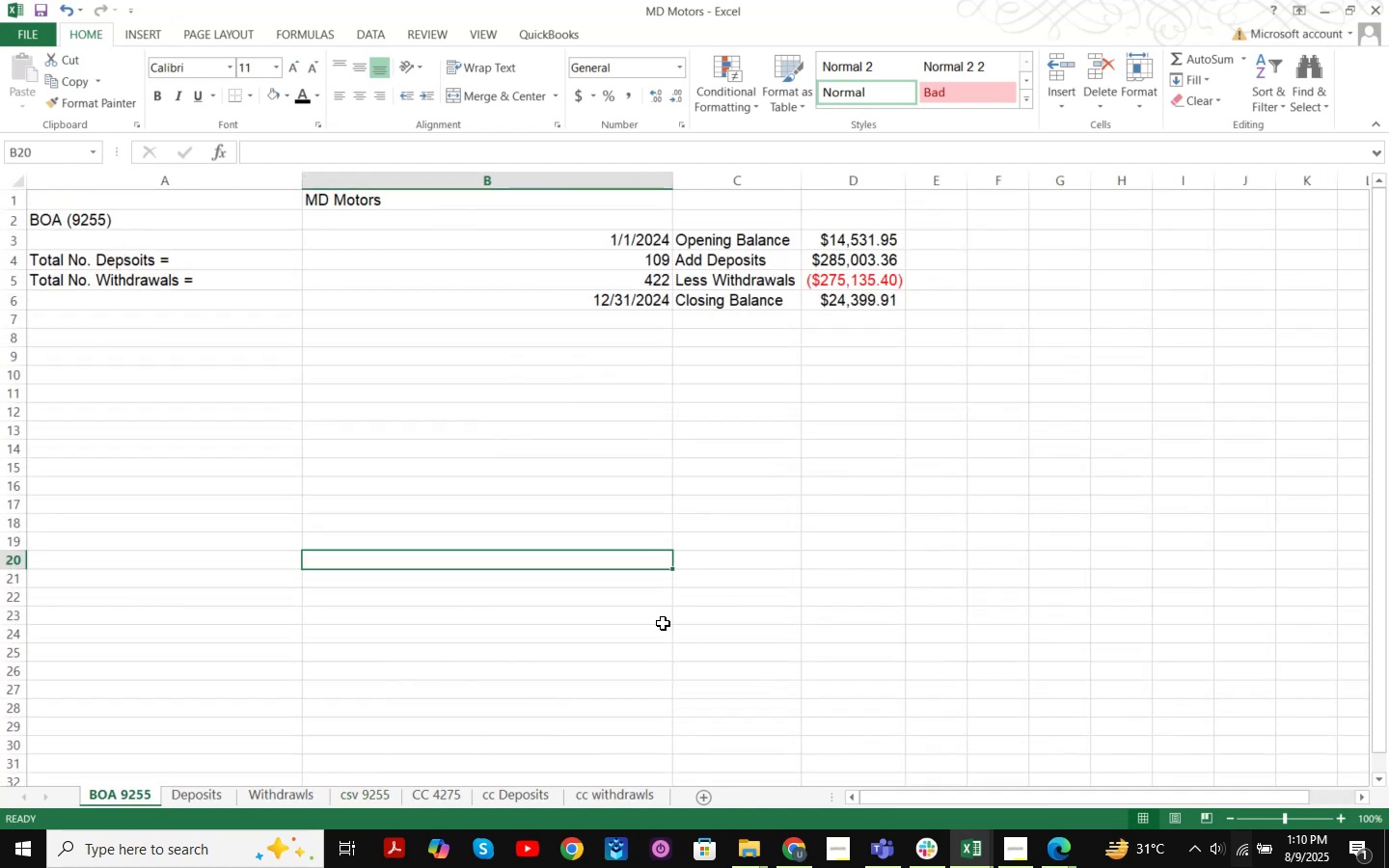 
left_click([382, 795])
 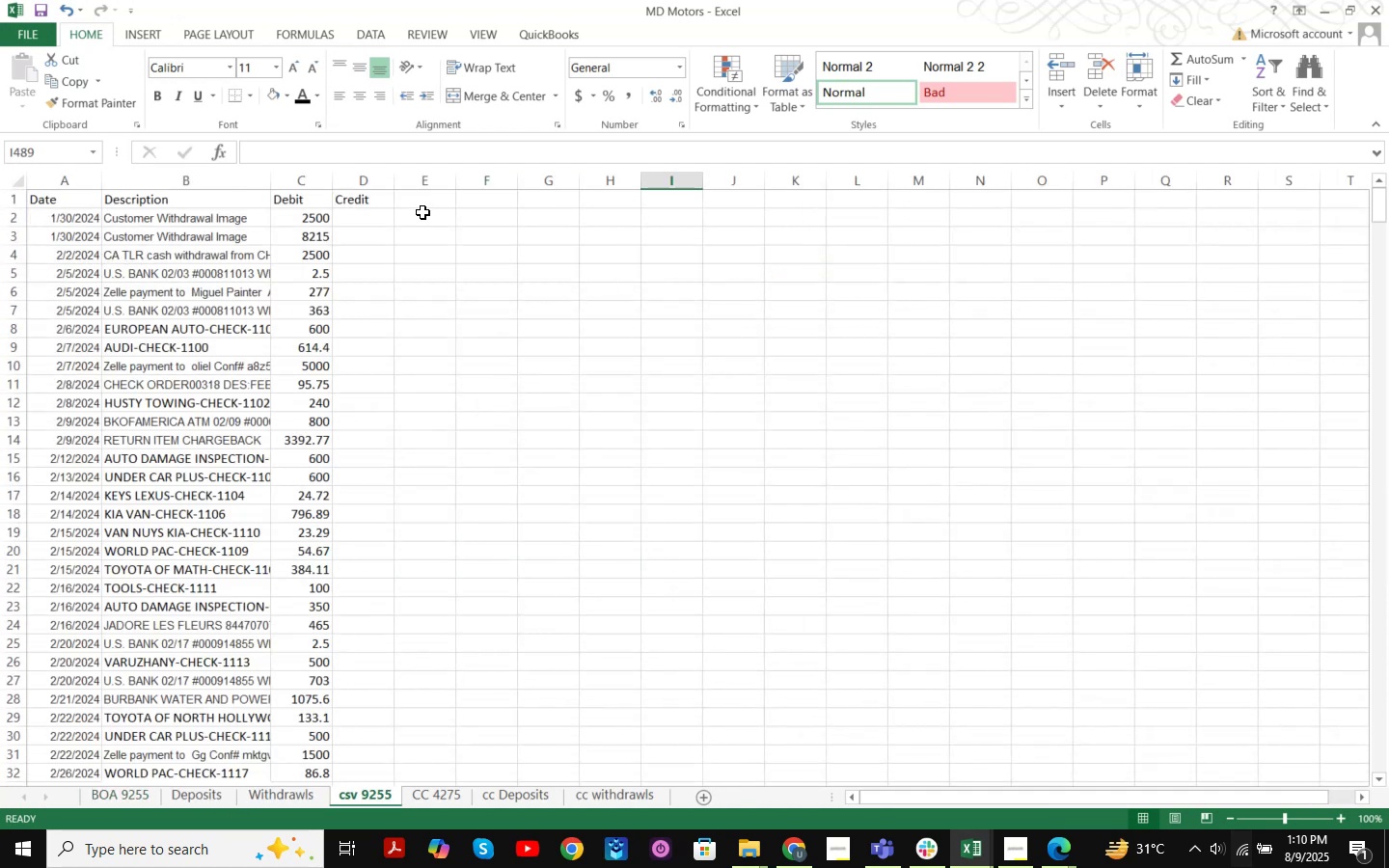 
left_click([422, 203])
 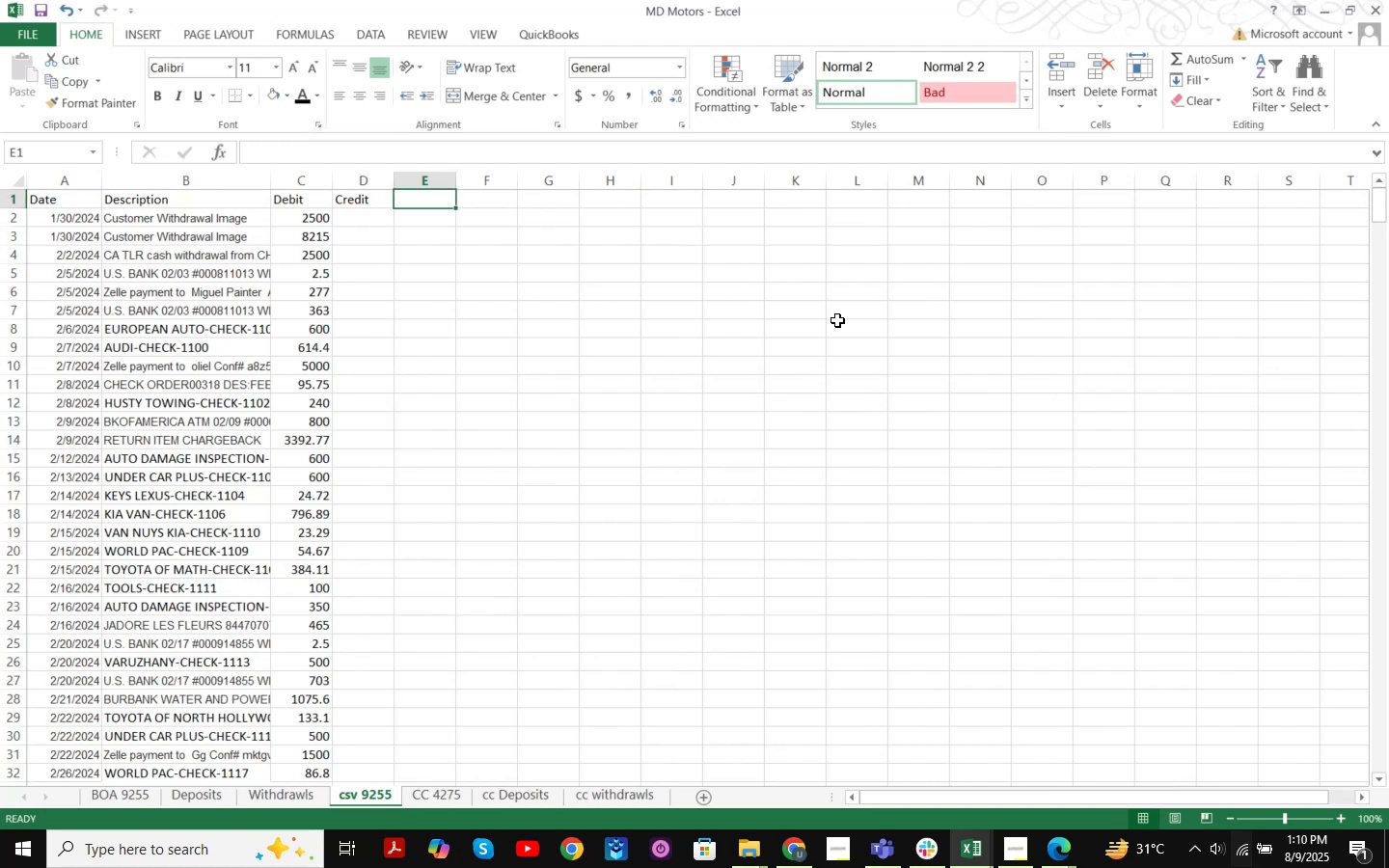 
key(Numpad1)
 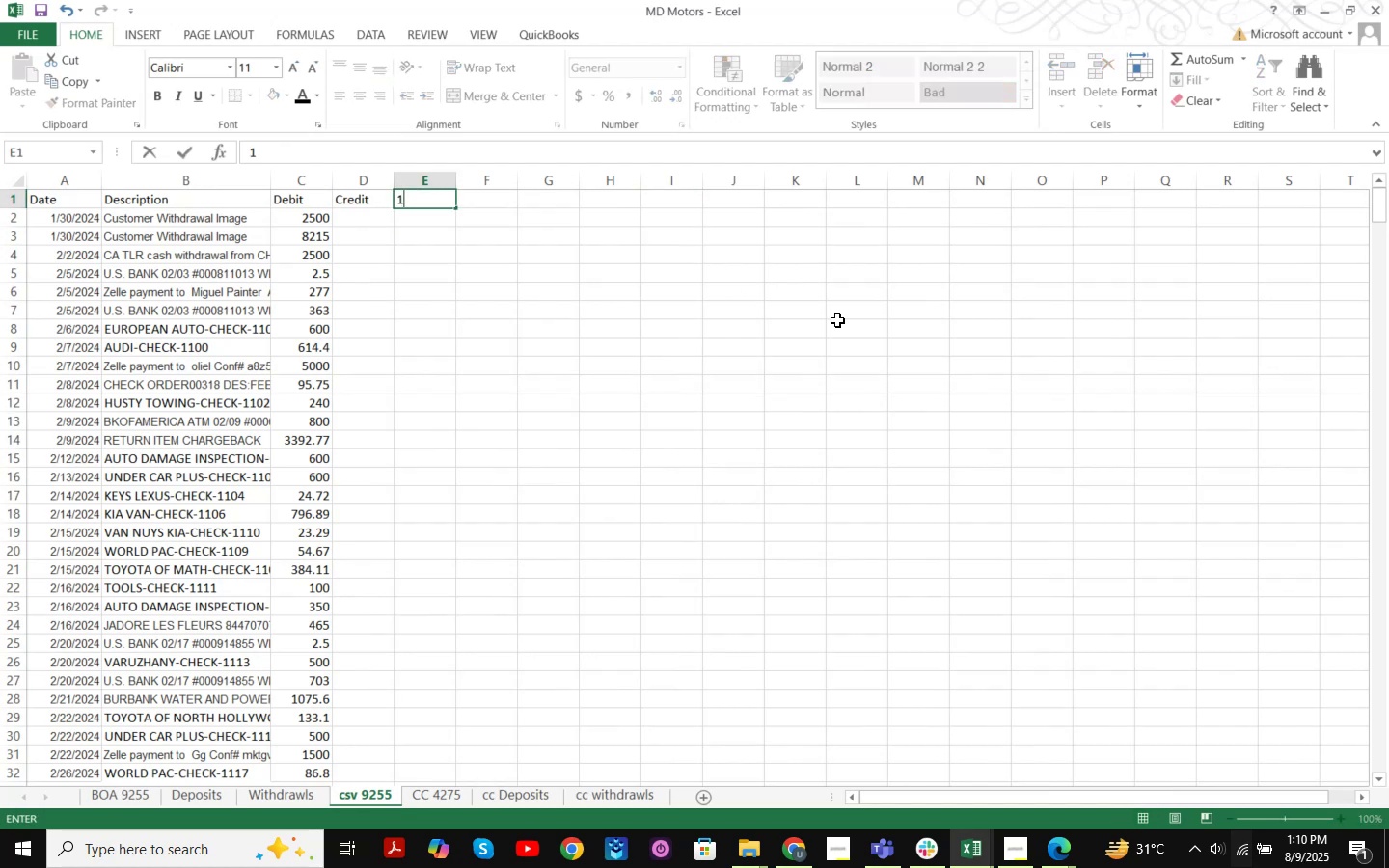 
key(Numpad4)
 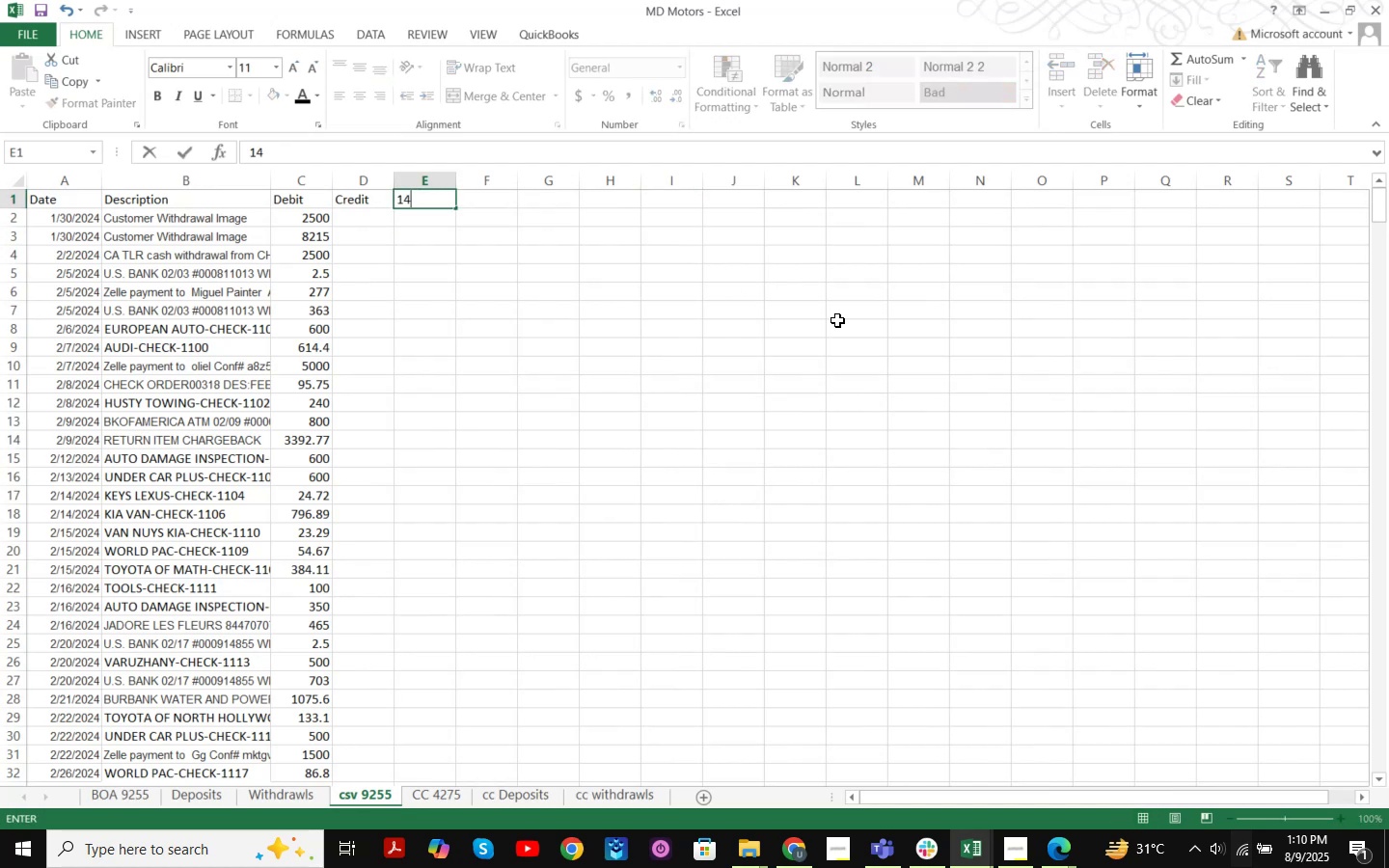 
key(Numpad5)
 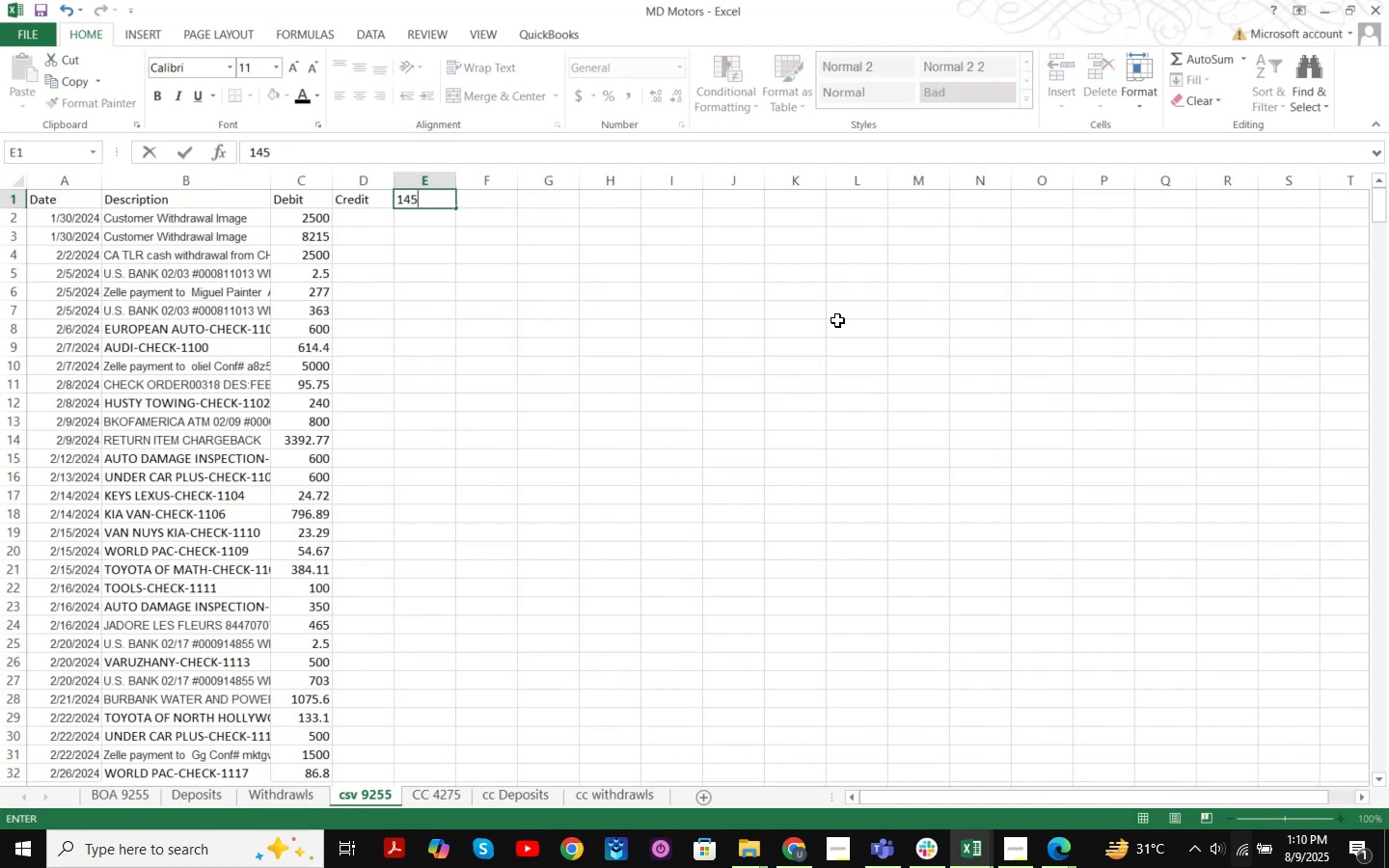 
key(Numpad3)
 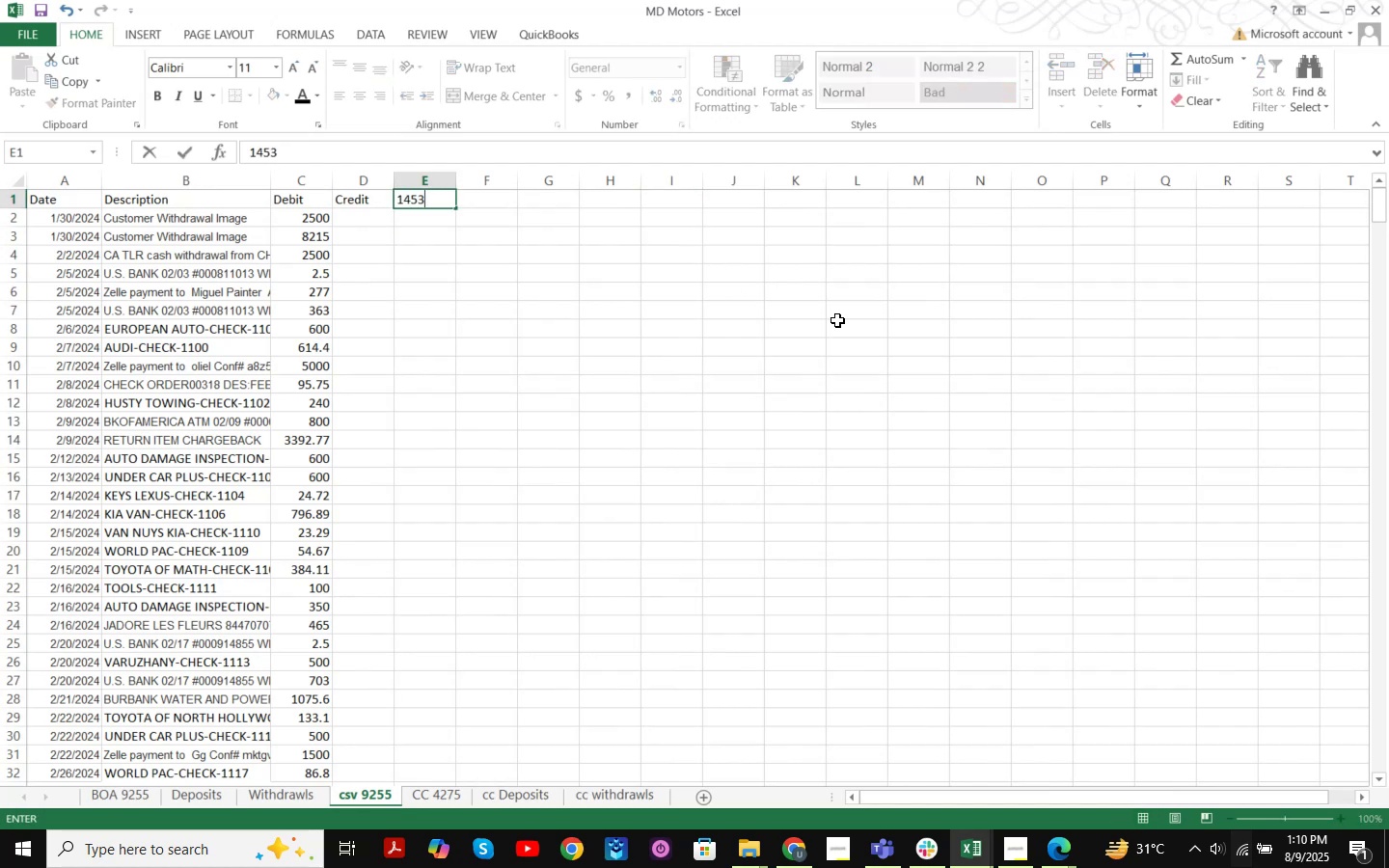 
key(Numpad1)
 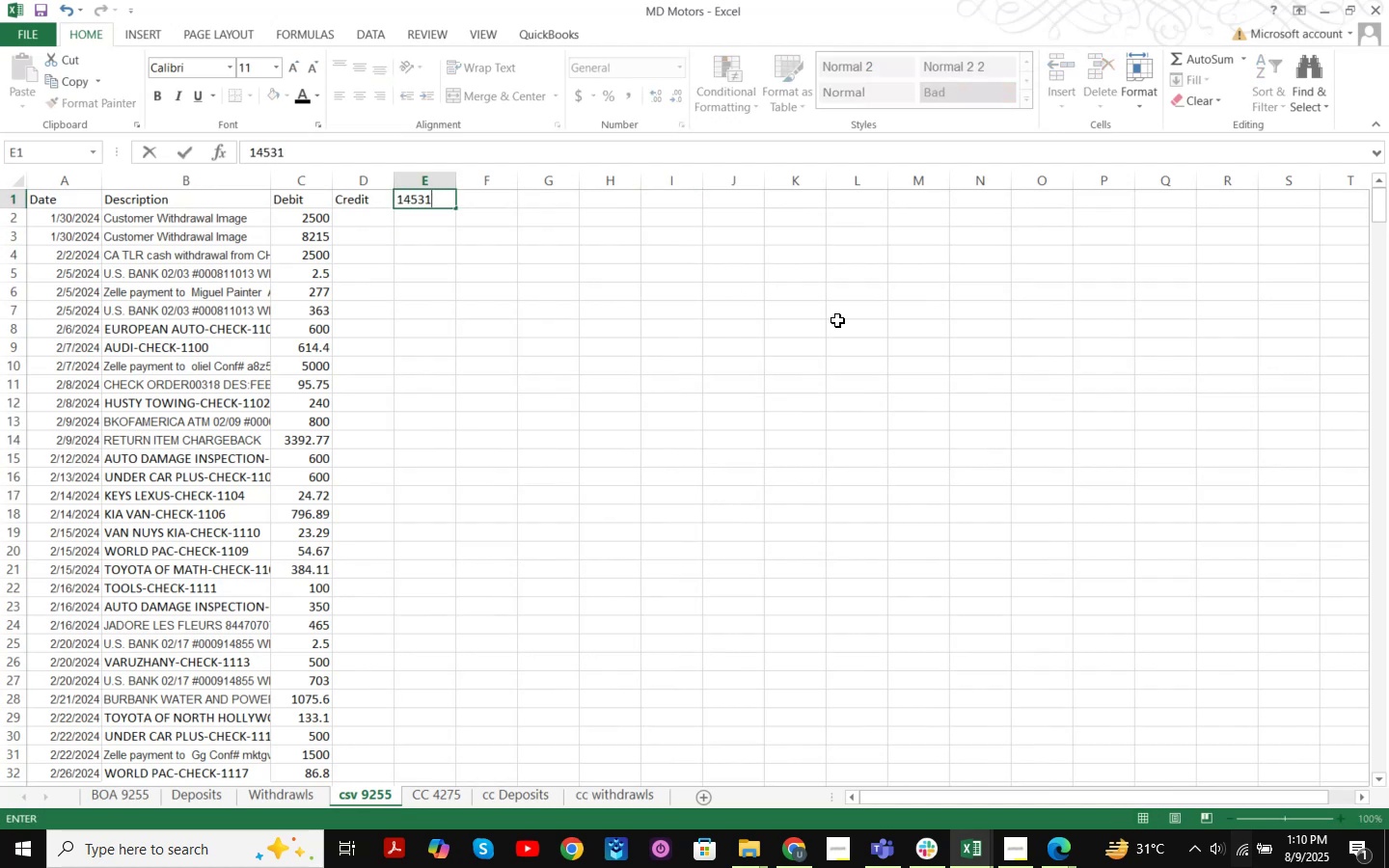 
key(NumpadDecimal)
 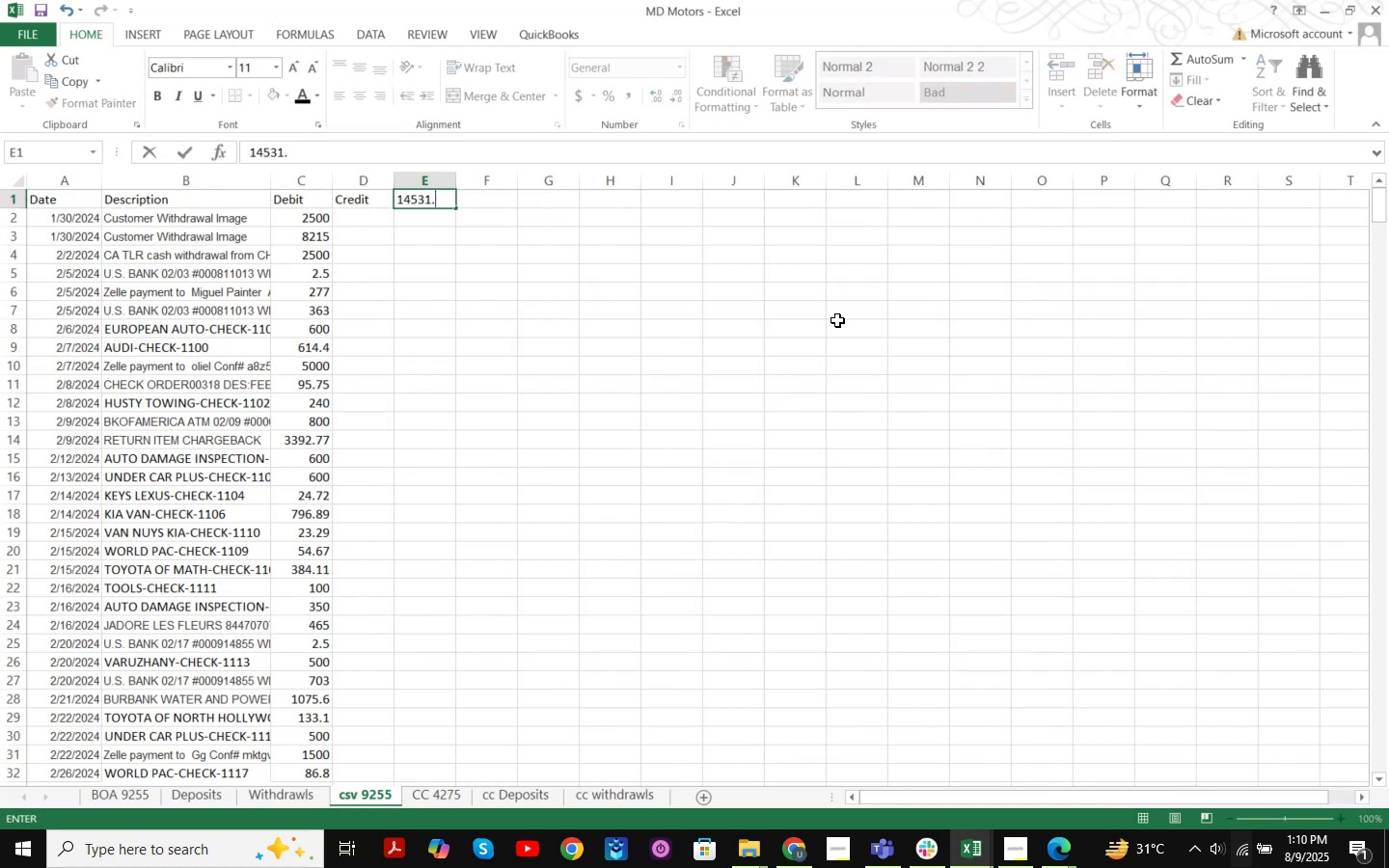 
key(Numpad9)
 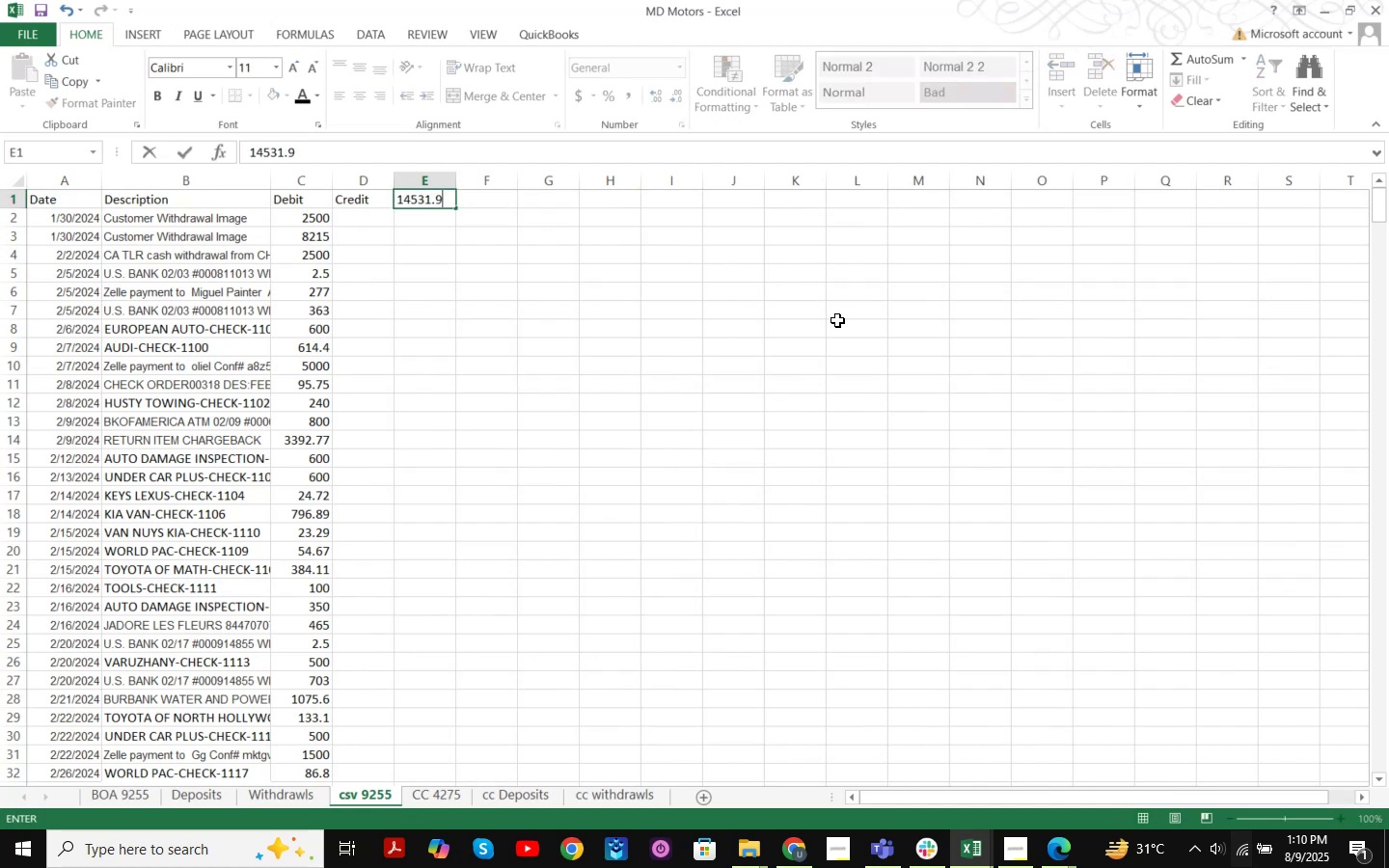 
key(Numpad5)
 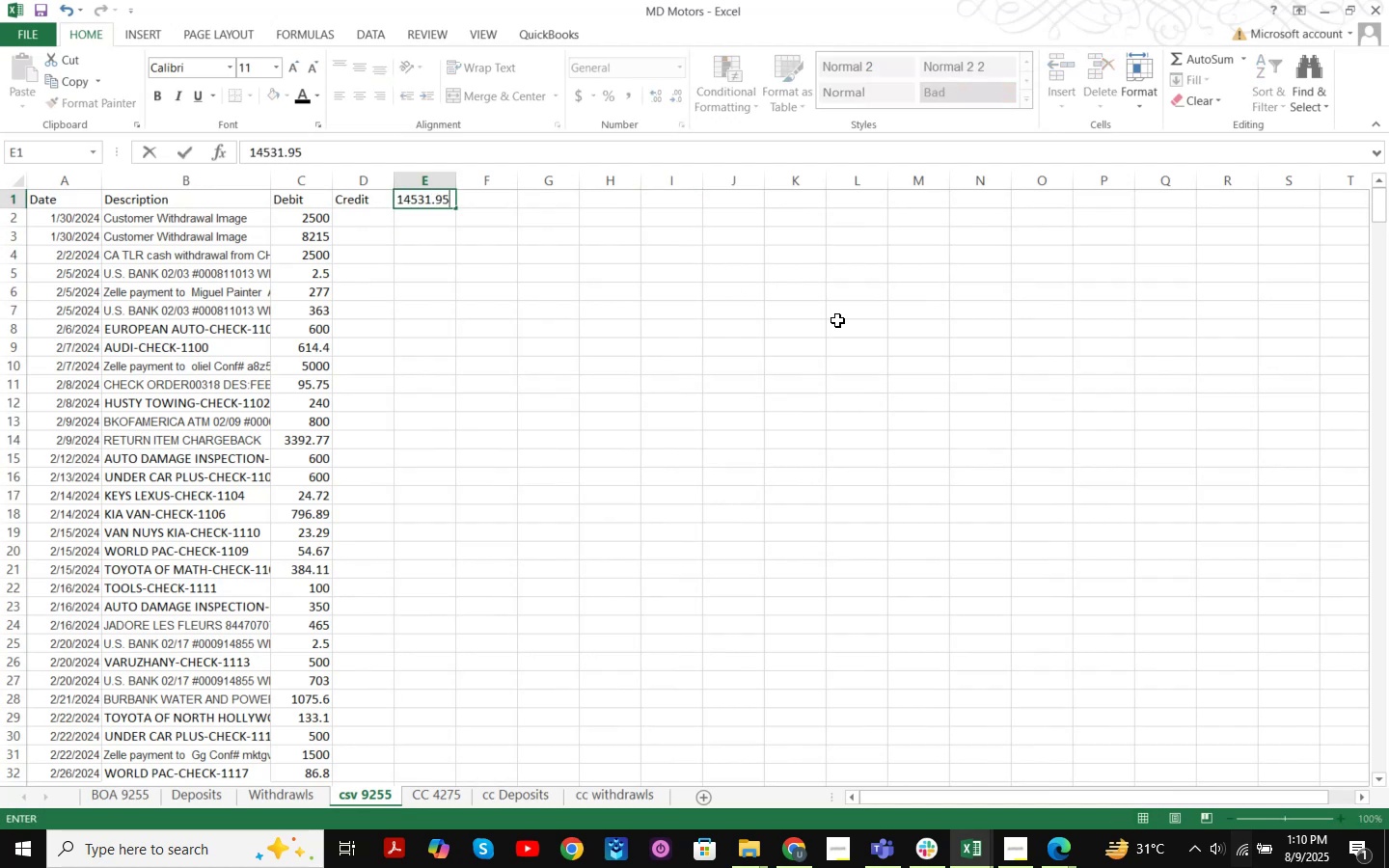 
key(NumpadEnter)
 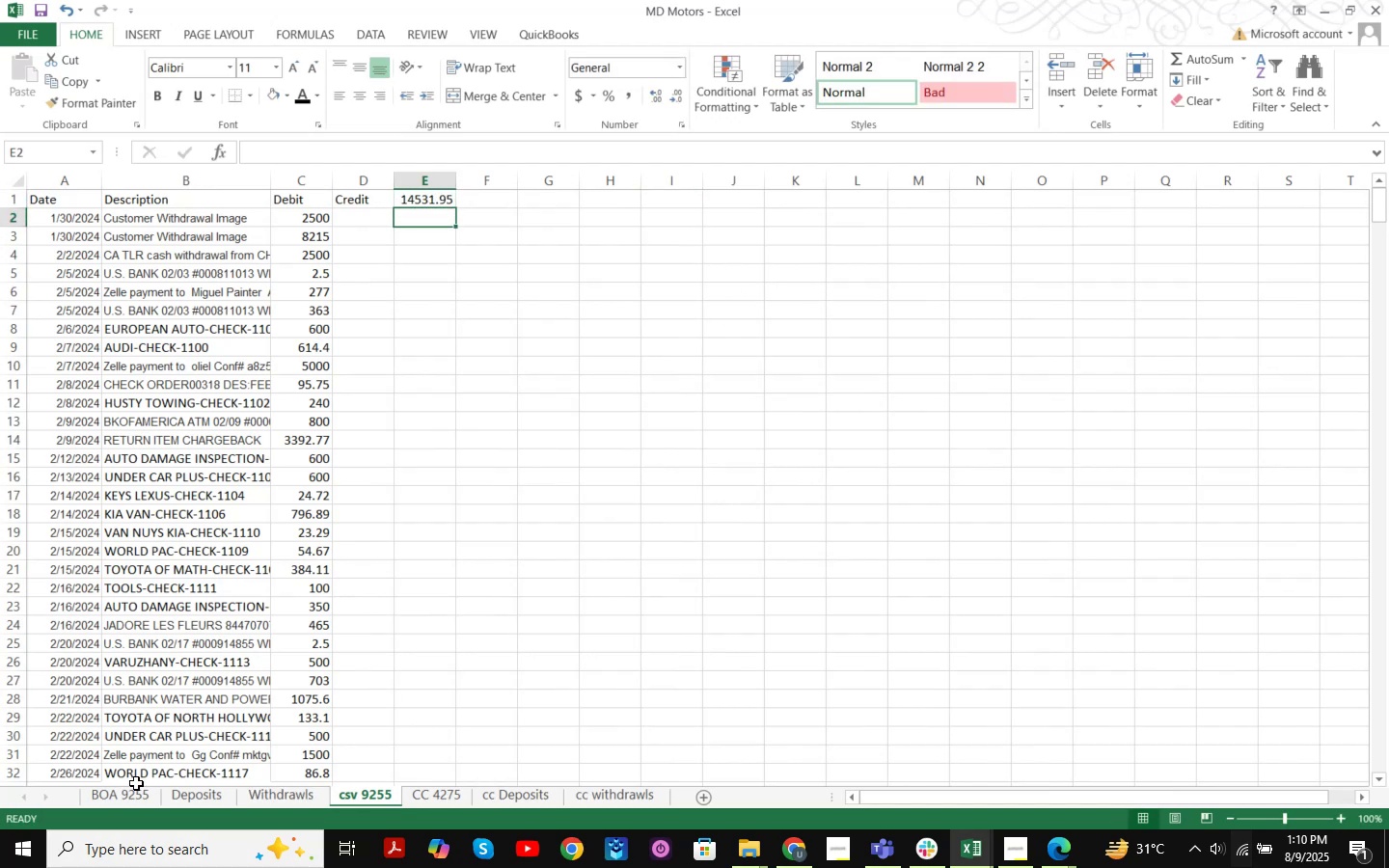 
left_click([135, 790])
 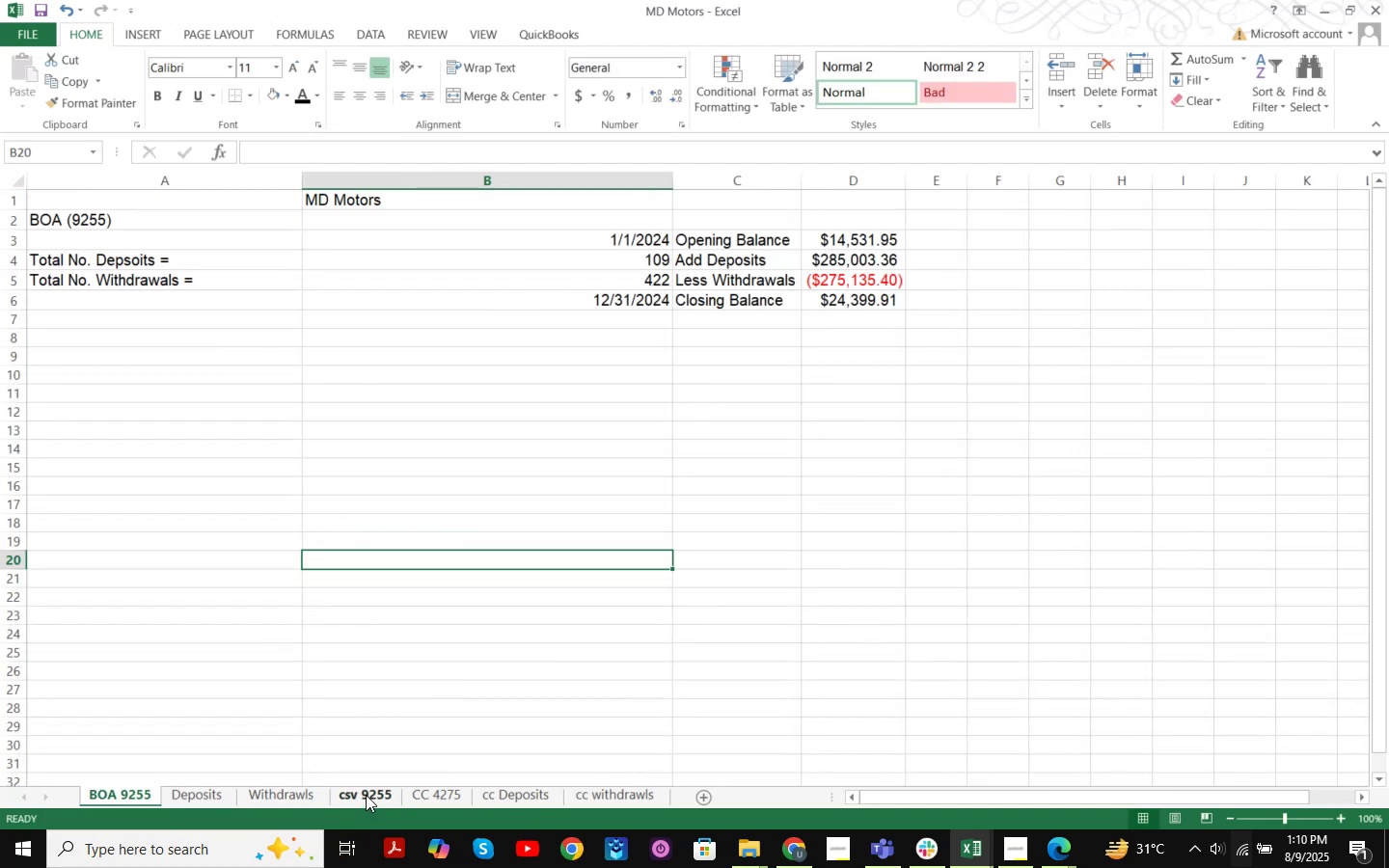 
left_click([366, 795])
 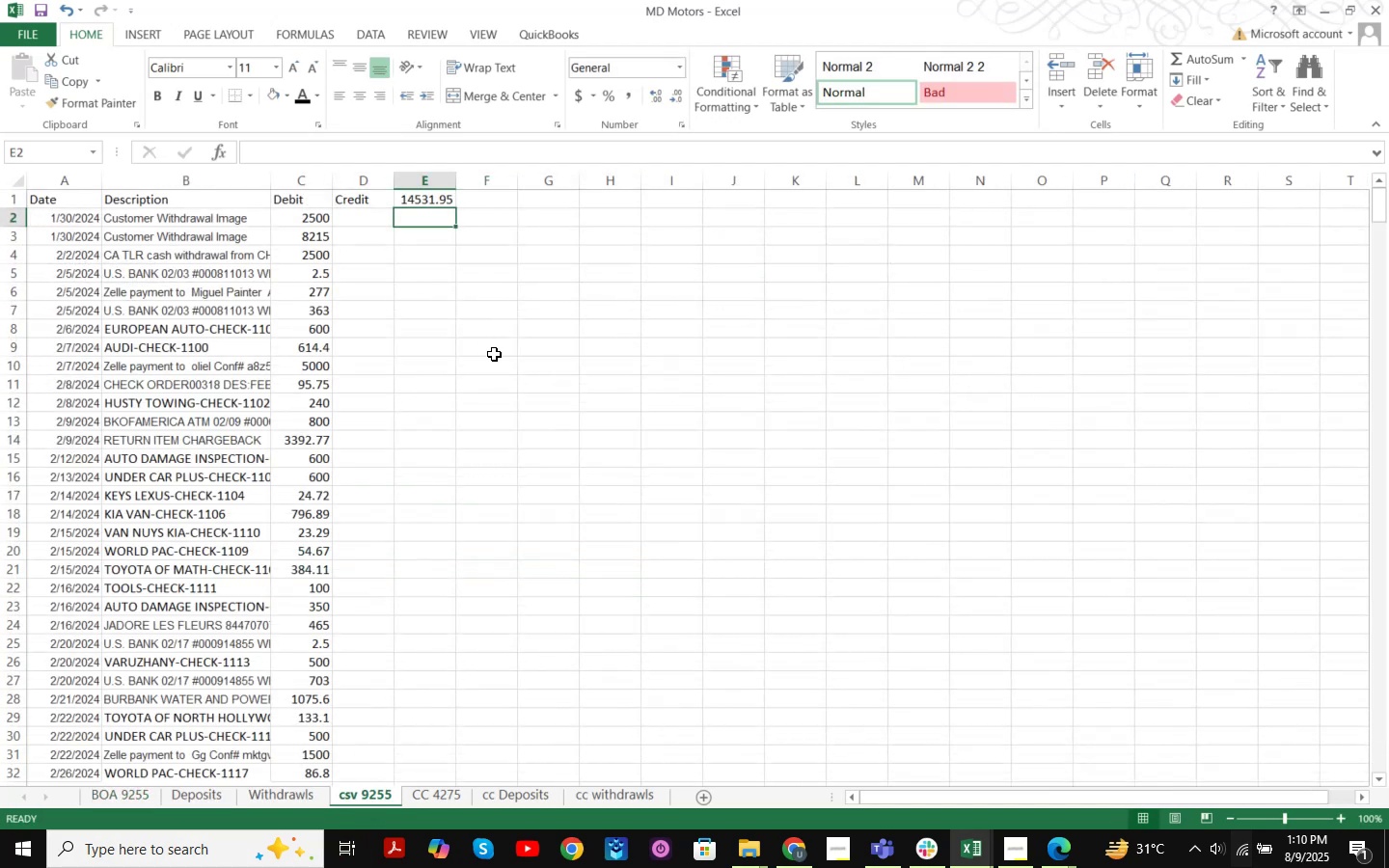 
key(Equal)
 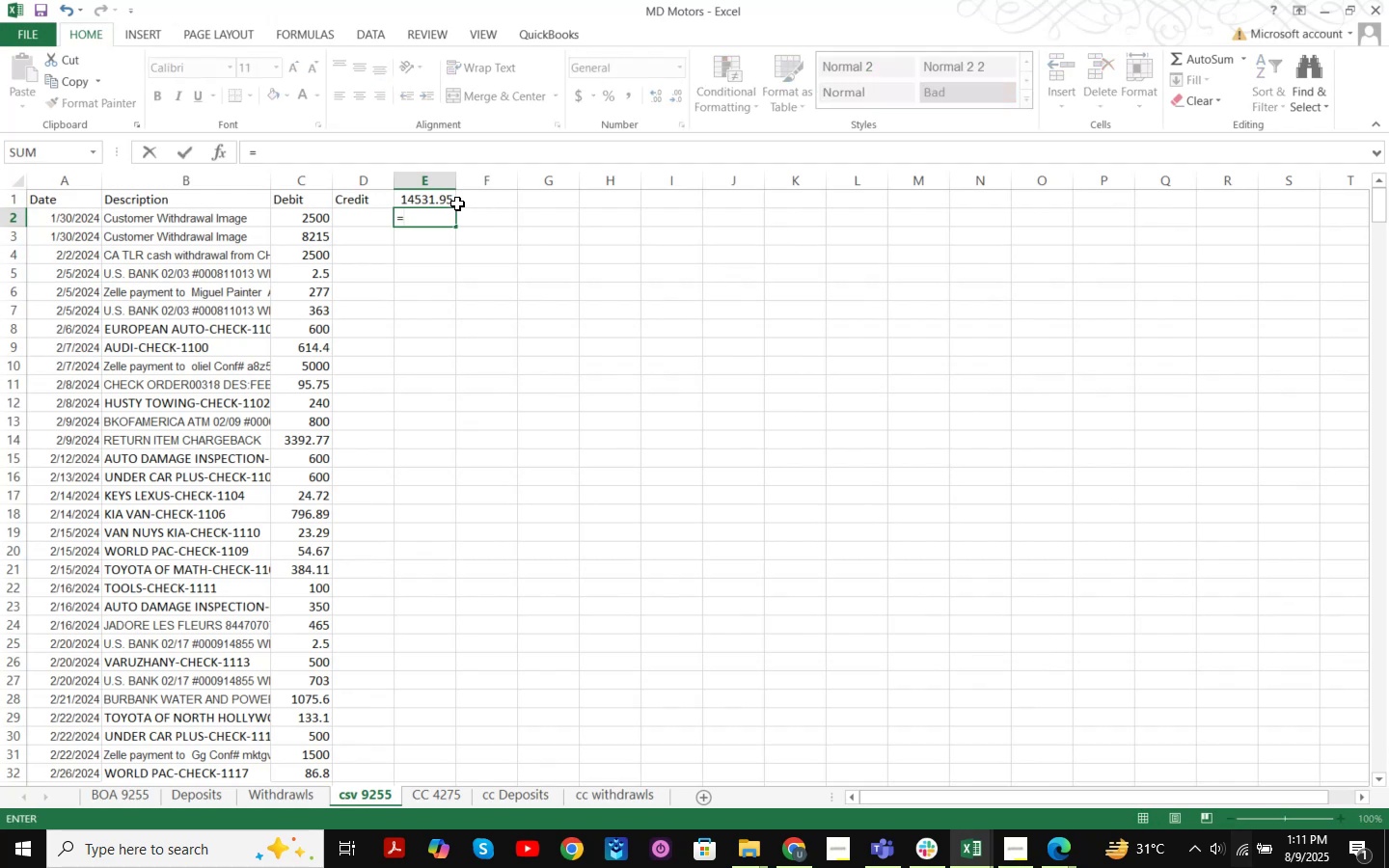 
left_click([439, 203])
 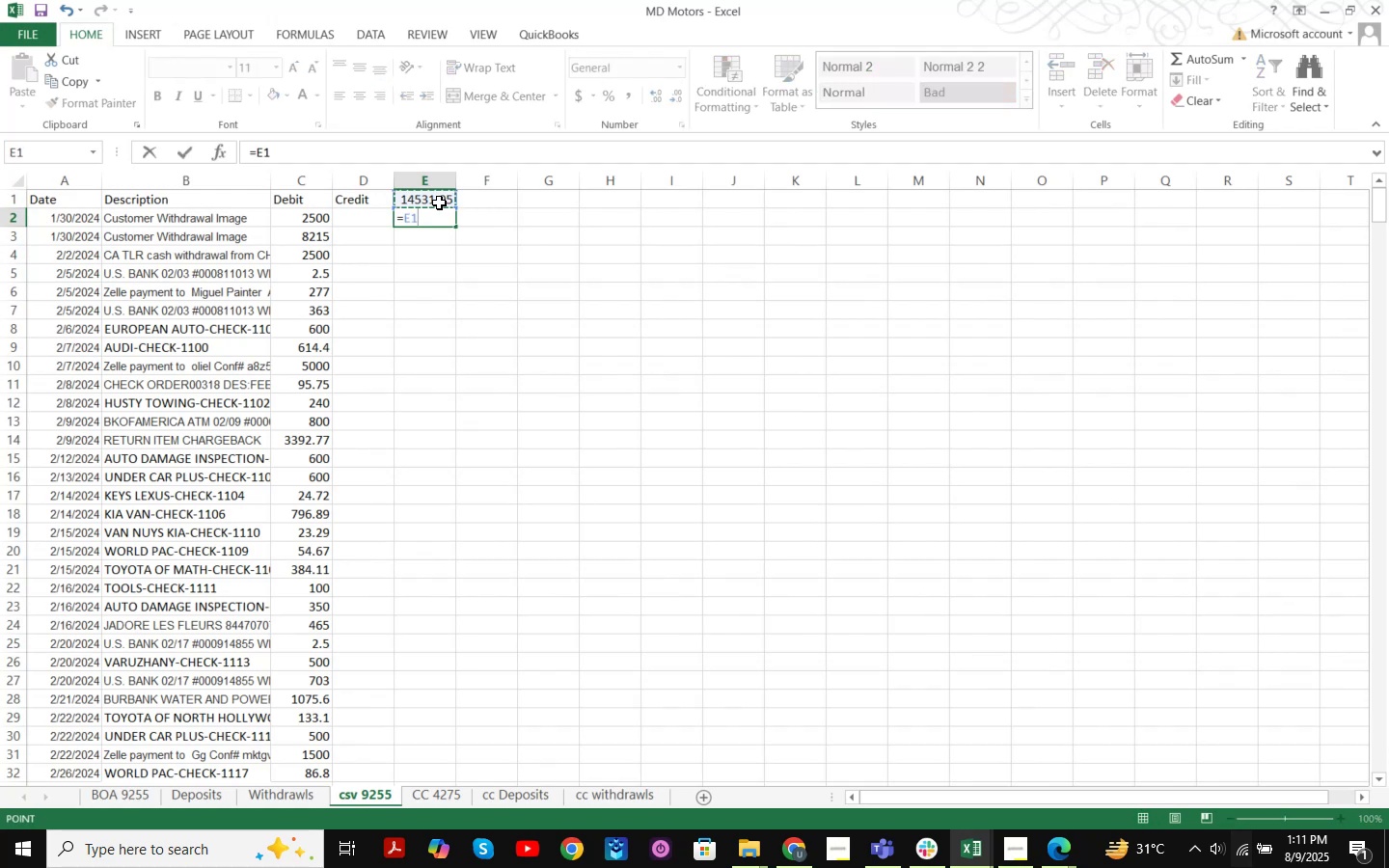 
key(NumpadAdd)
 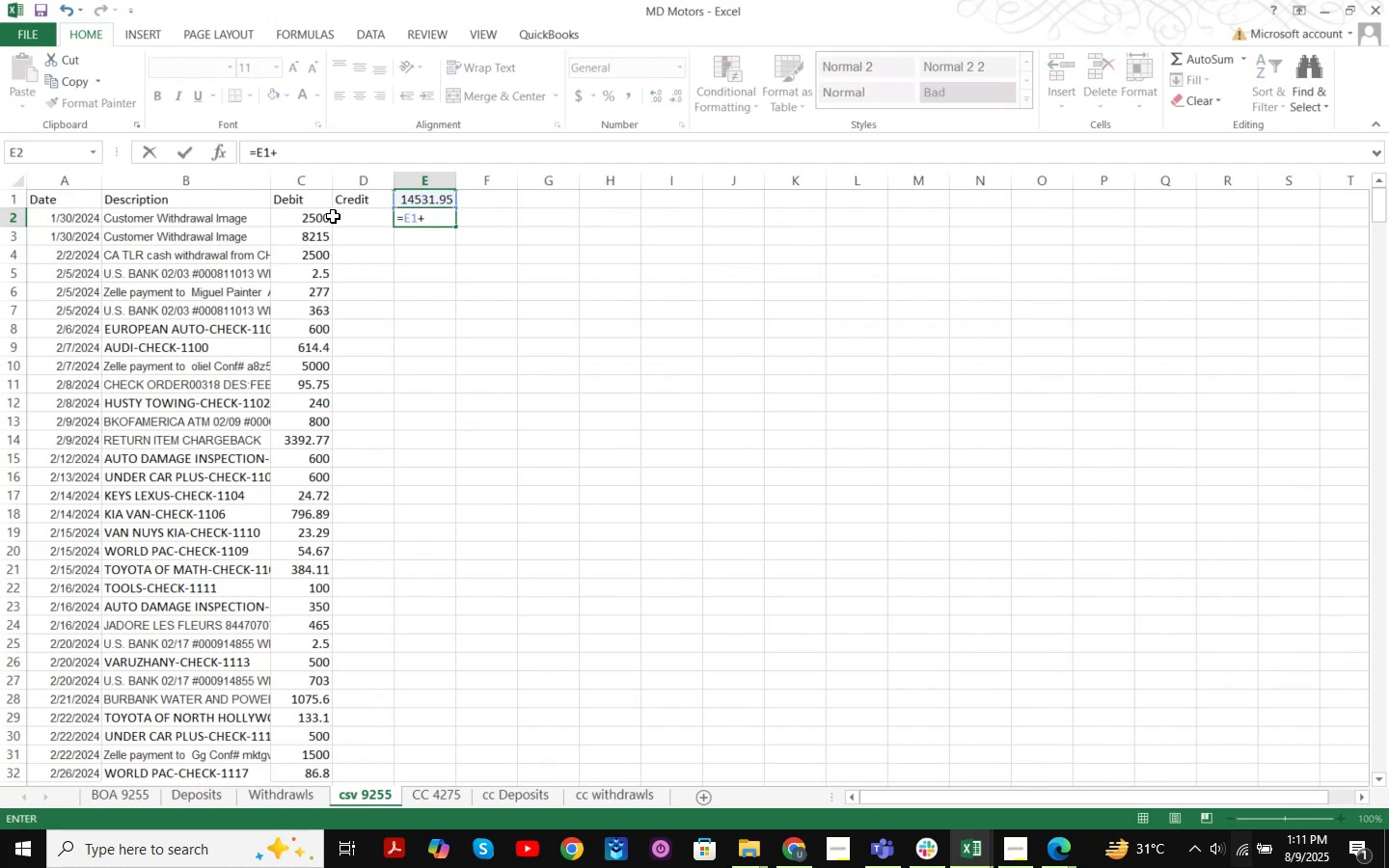 
left_click([319, 219])
 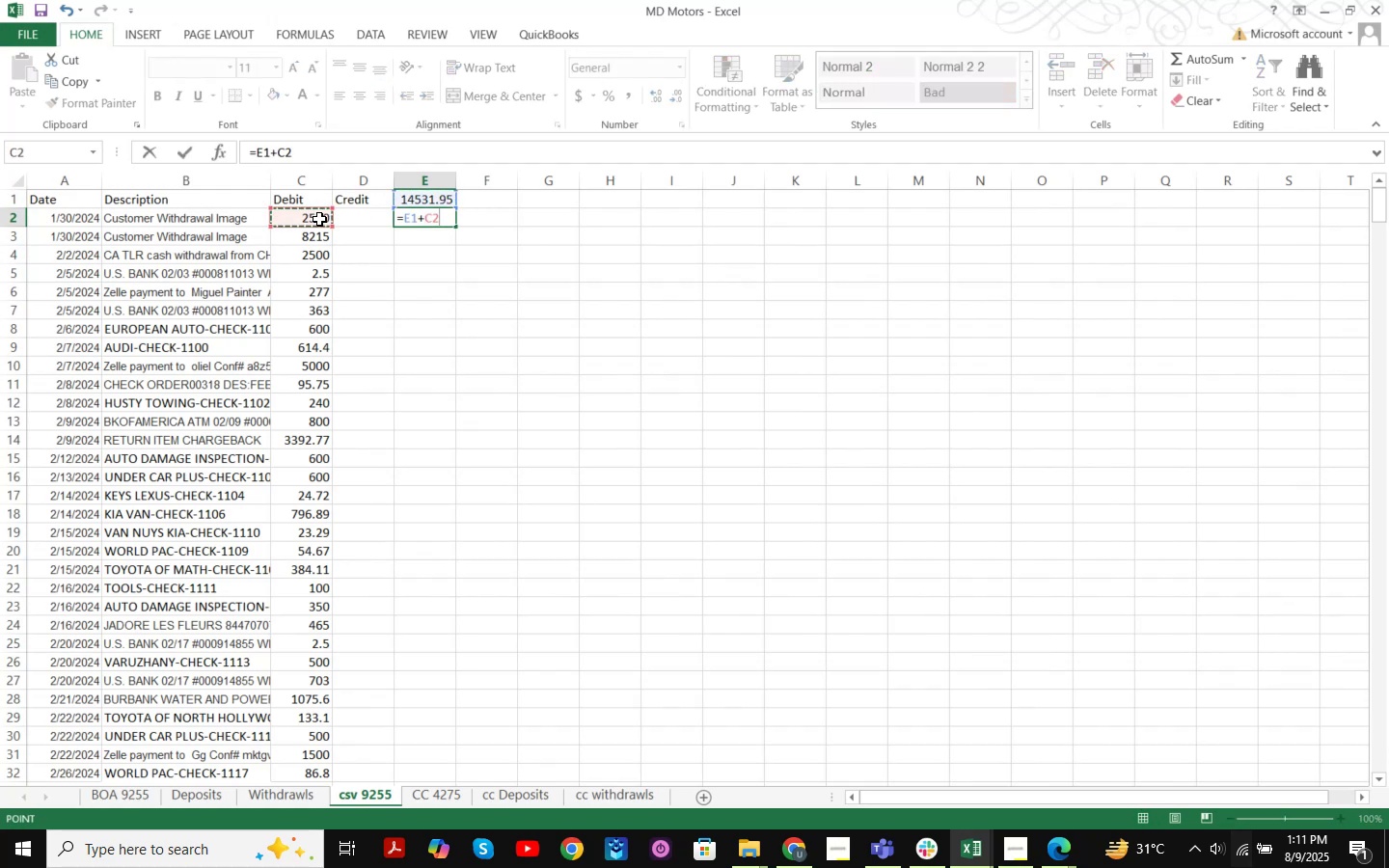 
key(NumpadSubtract)
 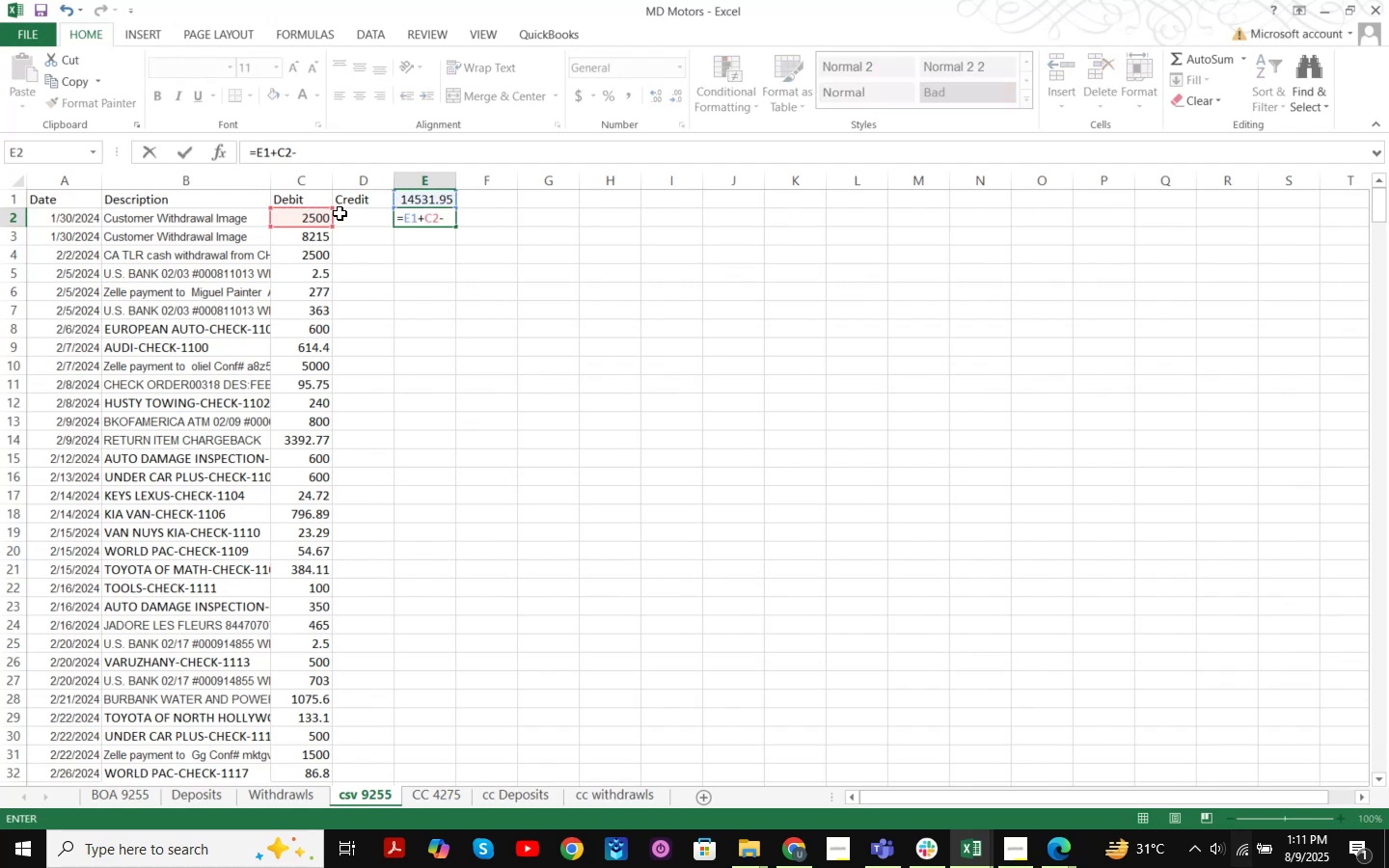 
left_click([364, 218])
 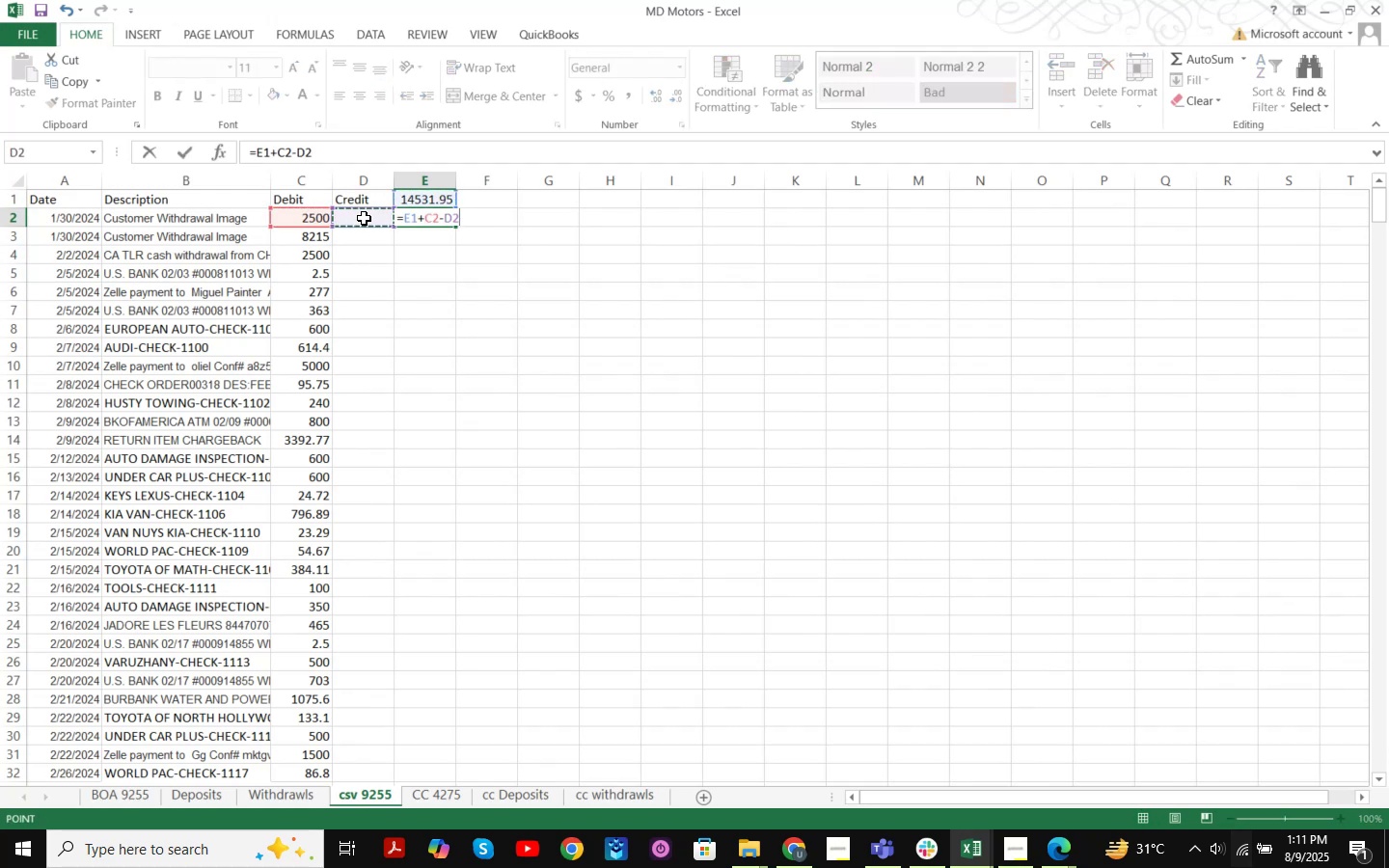 
key(NumpadEnter)
 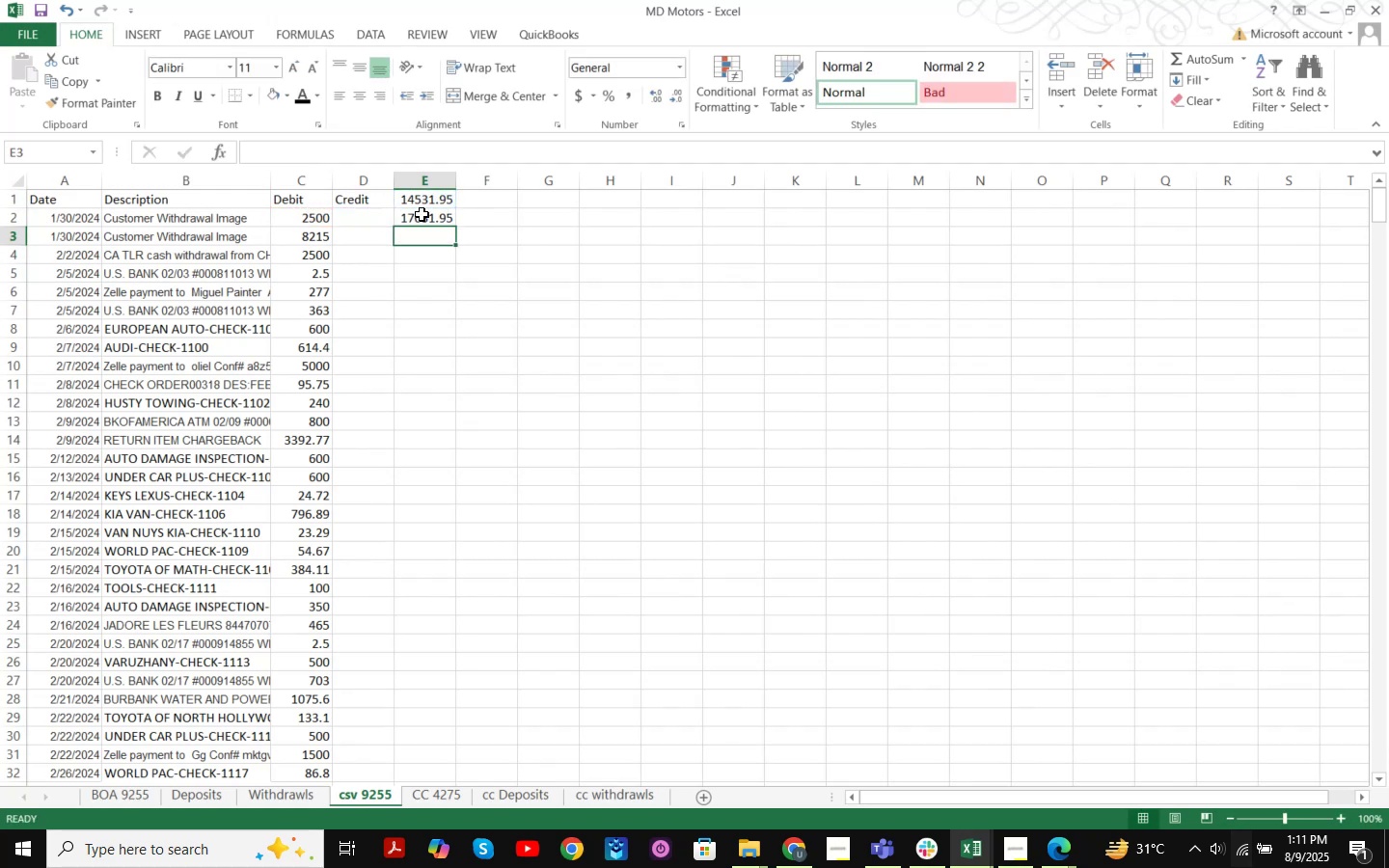 
left_click([432, 214])
 